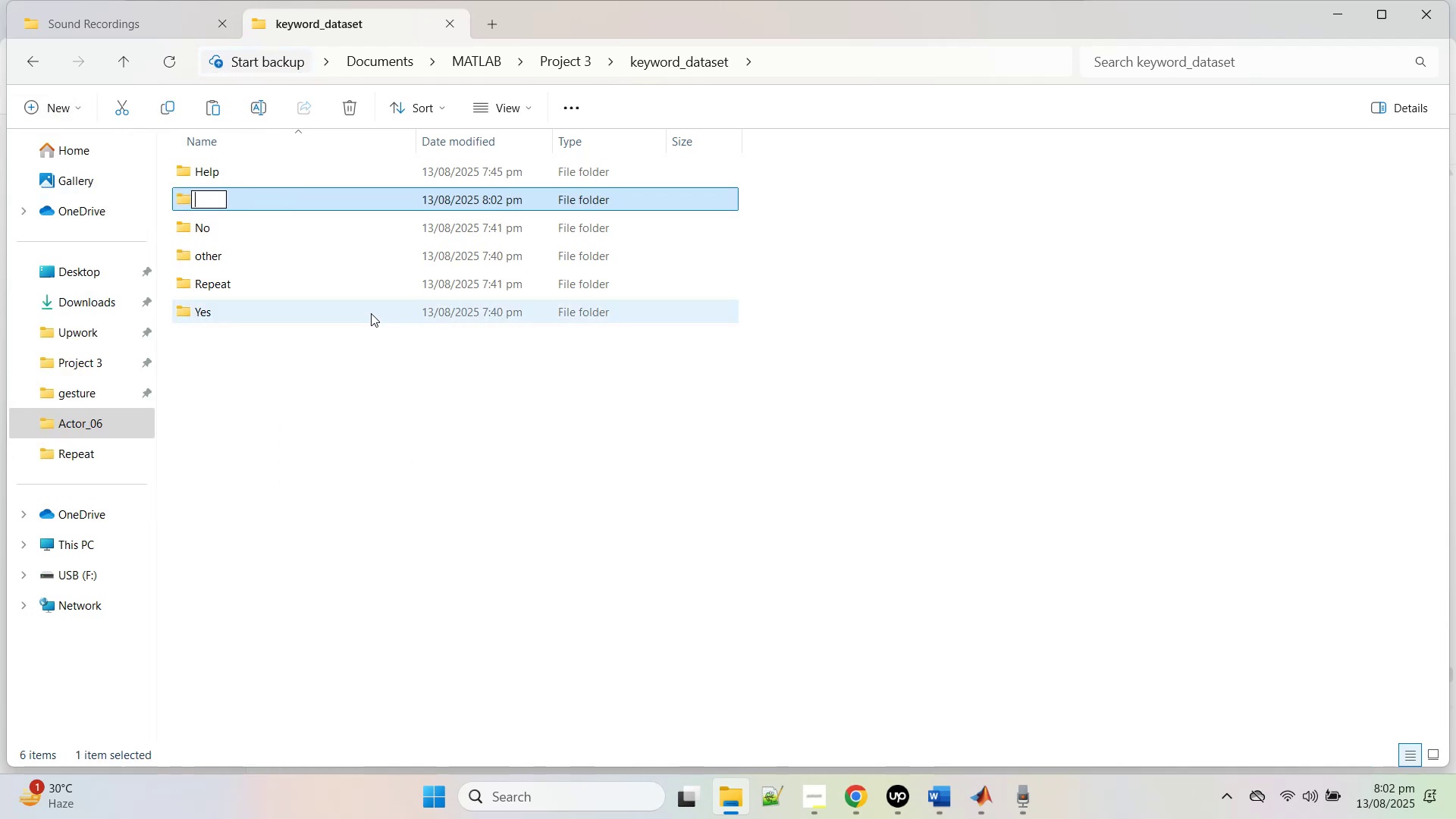 
key(Enter)
 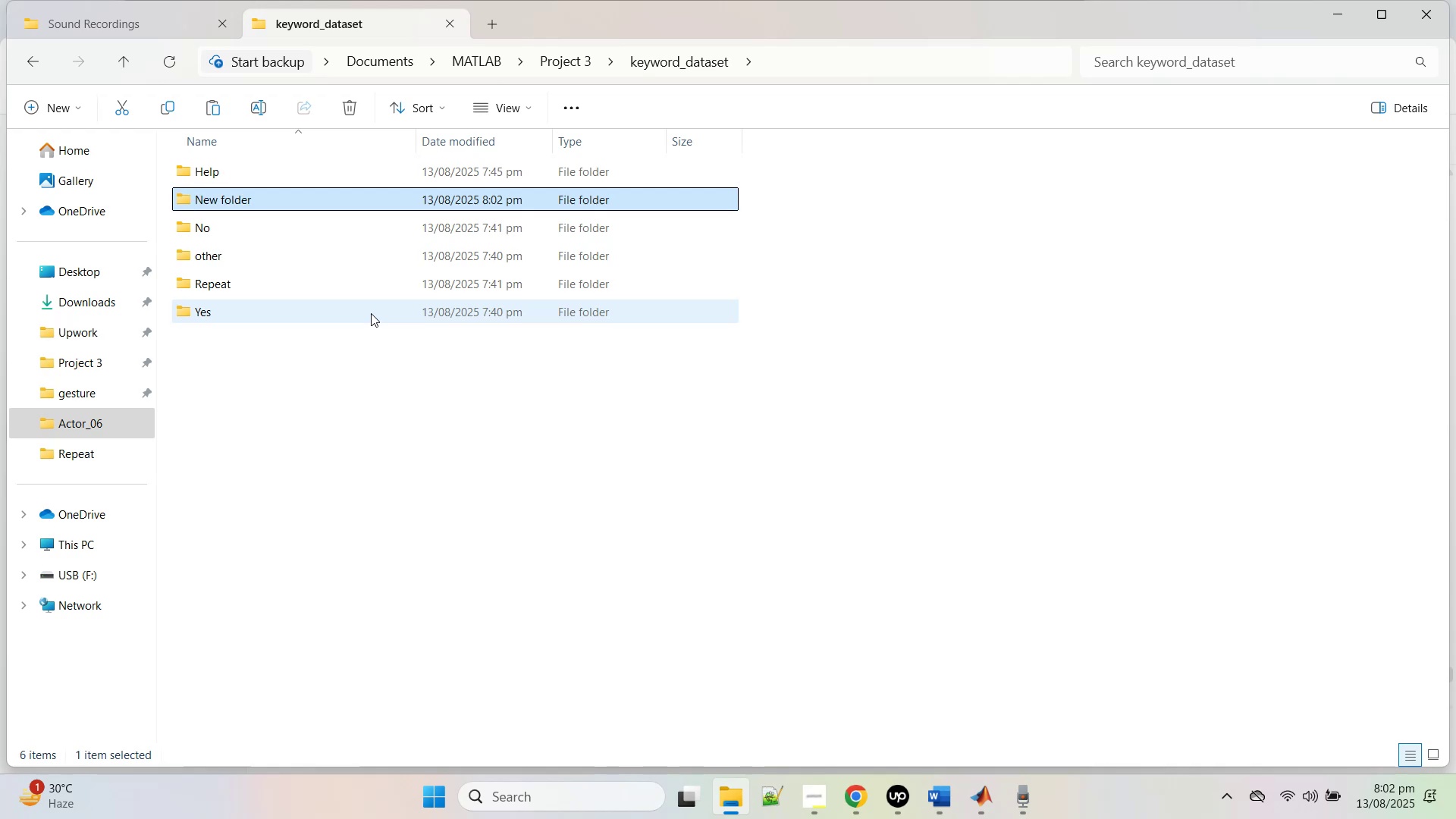 
key(Enter)
 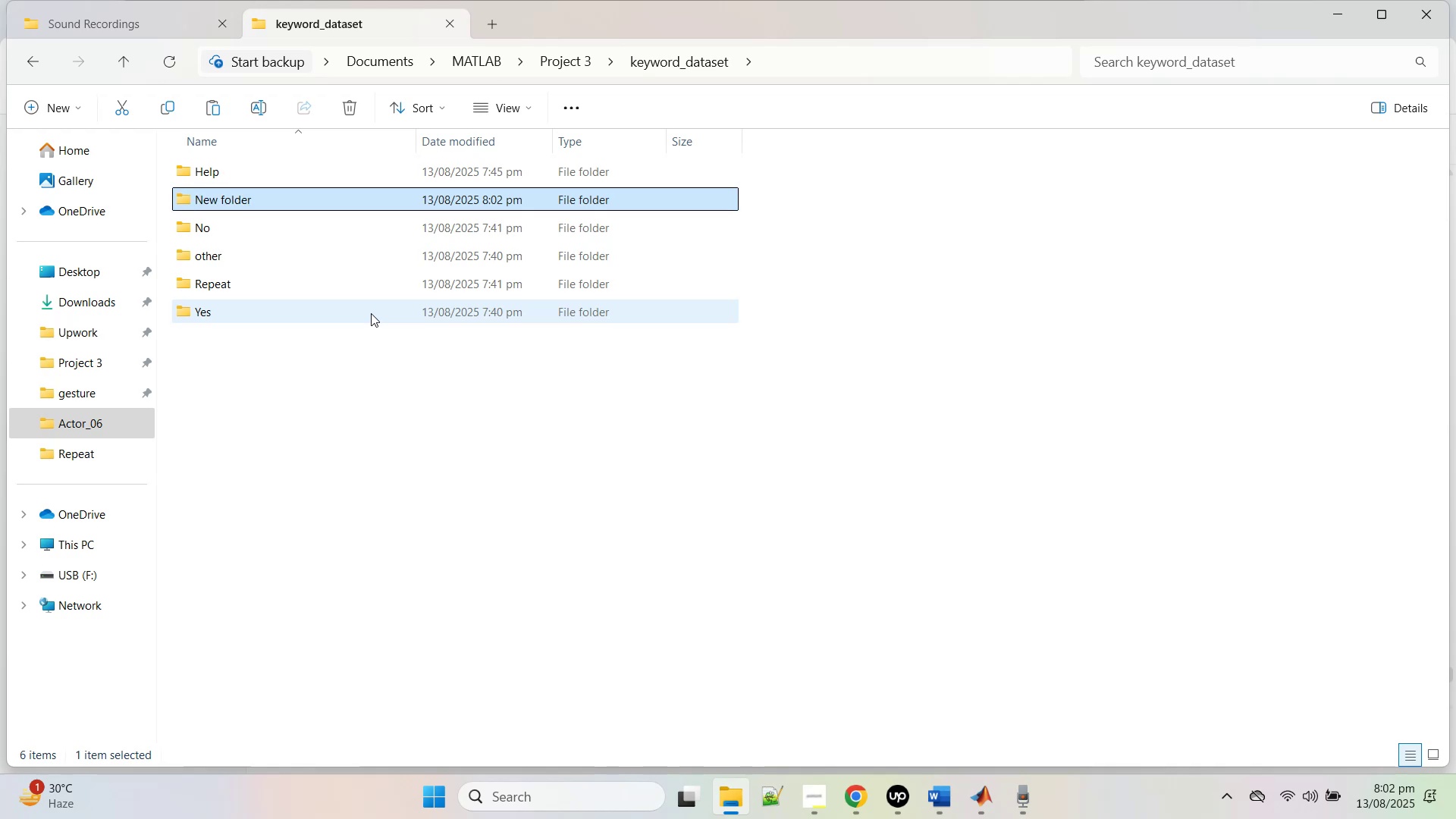 
key(Enter)
 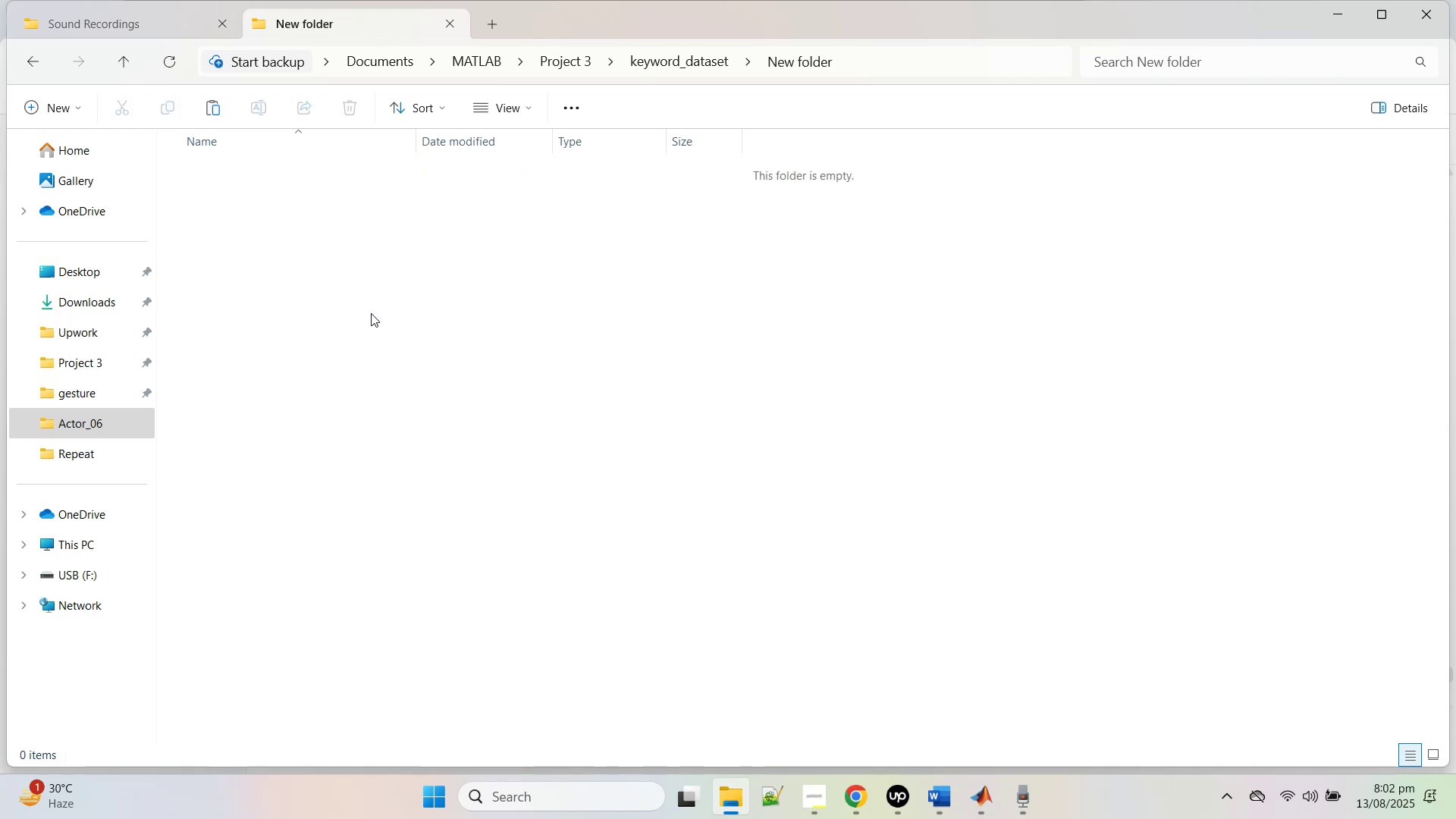 
key(Control+V)
 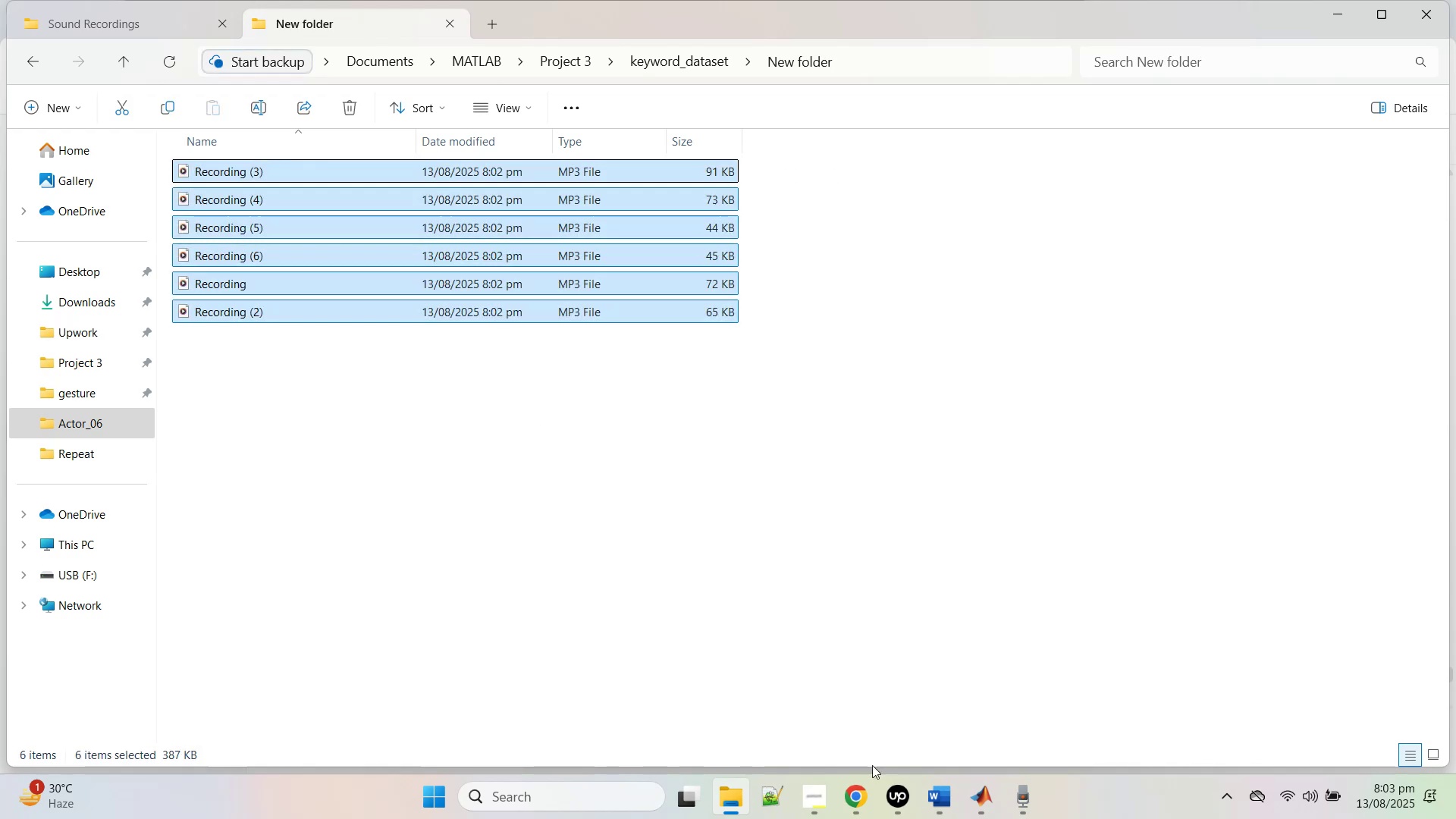 
left_click([854, 818])
 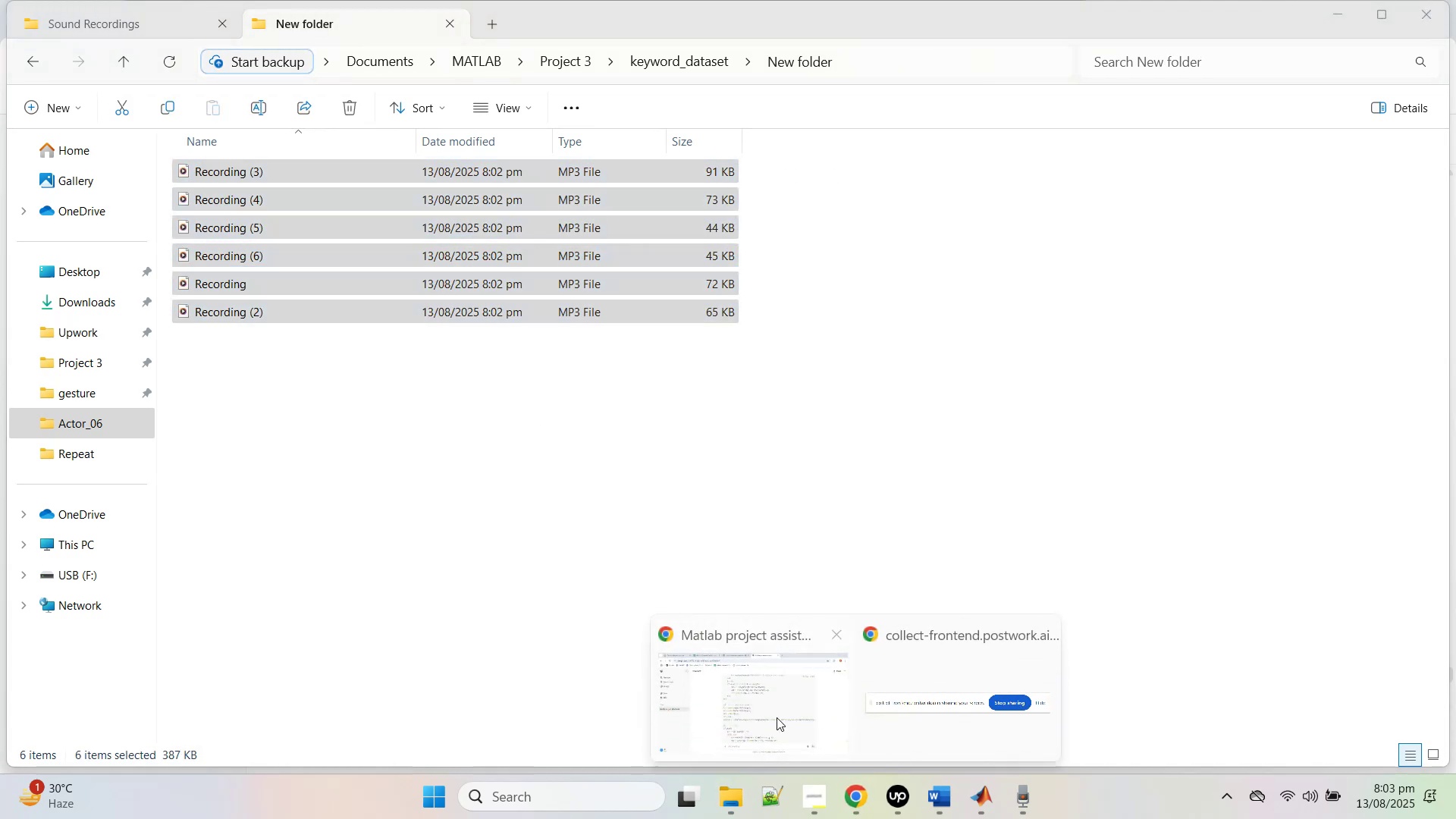 
left_click([773, 715])
 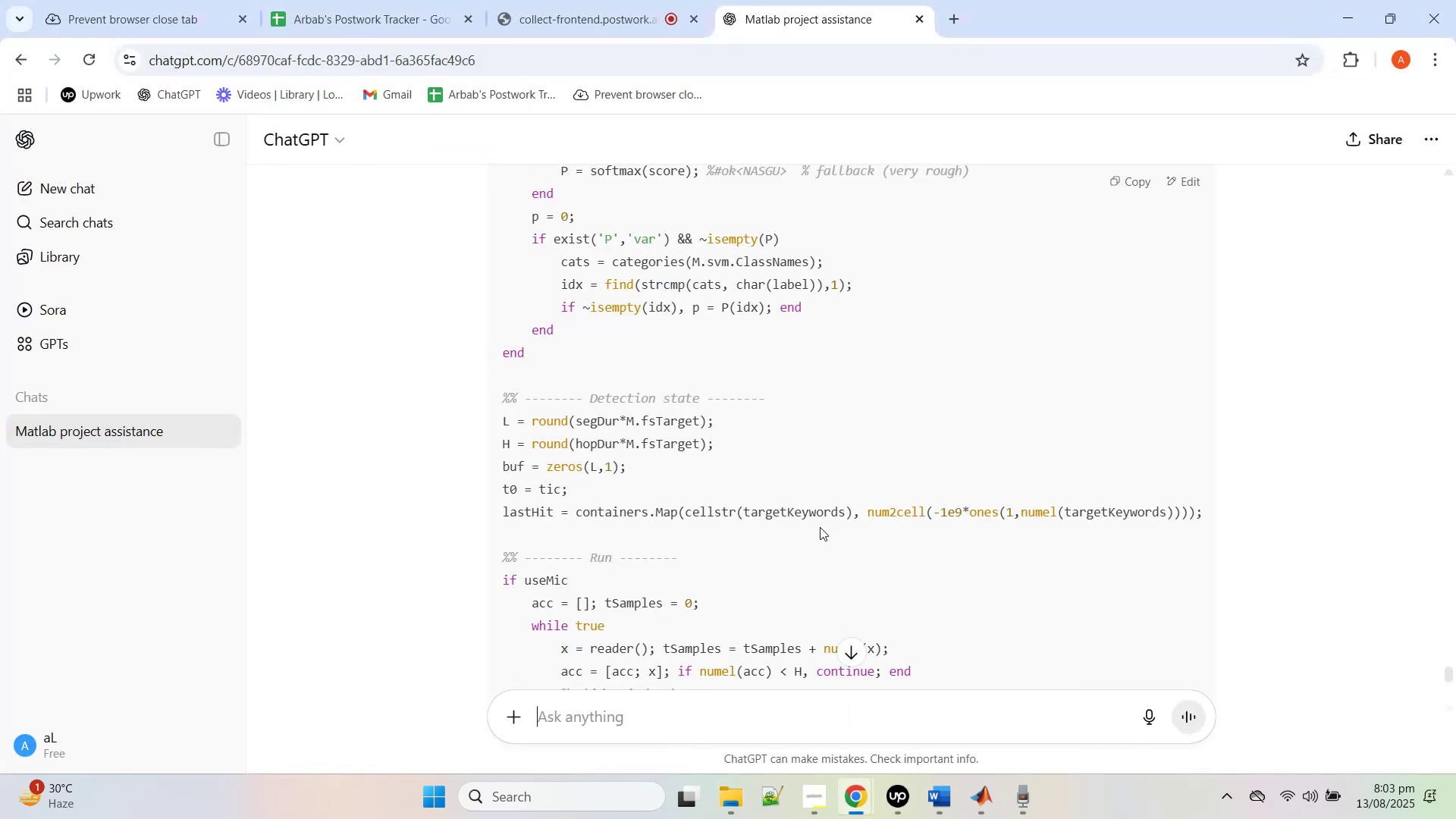 
scroll: coordinate [860, 414], scroll_direction: up, amount: 57.0
 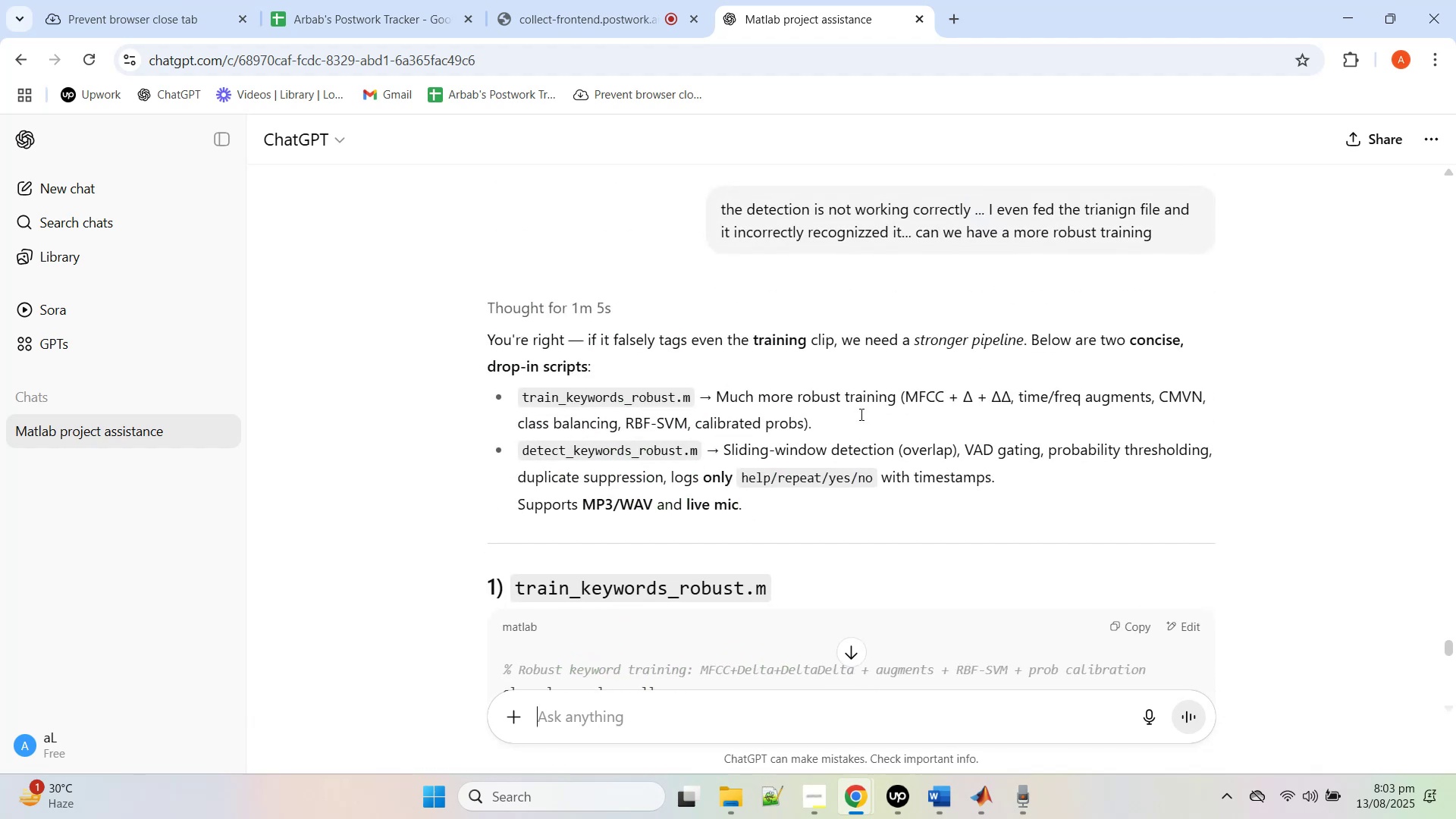 
scroll: coordinate [847, 428], scroll_direction: down, amount: 3.0
 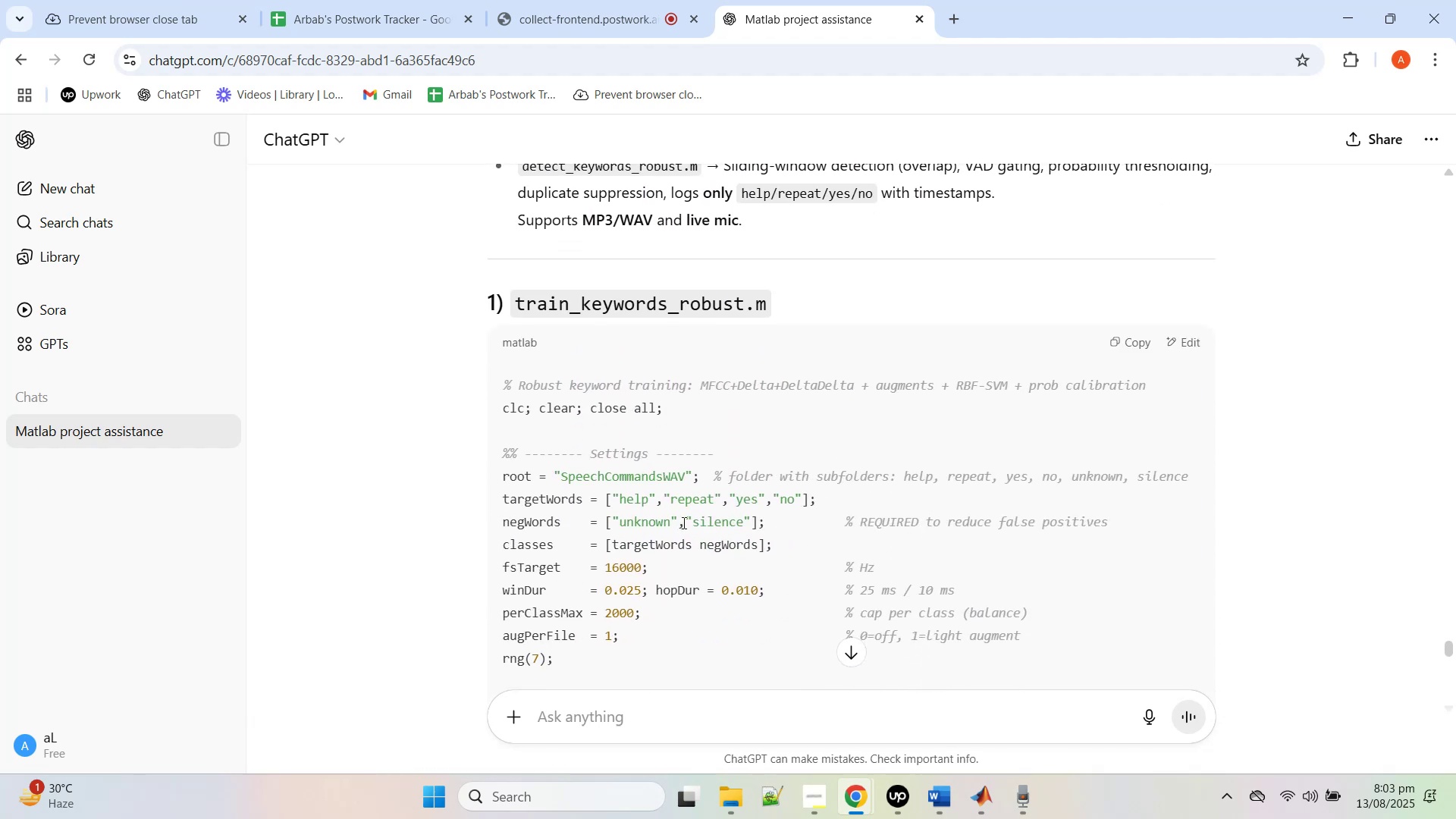 
double_click([644, 524])
 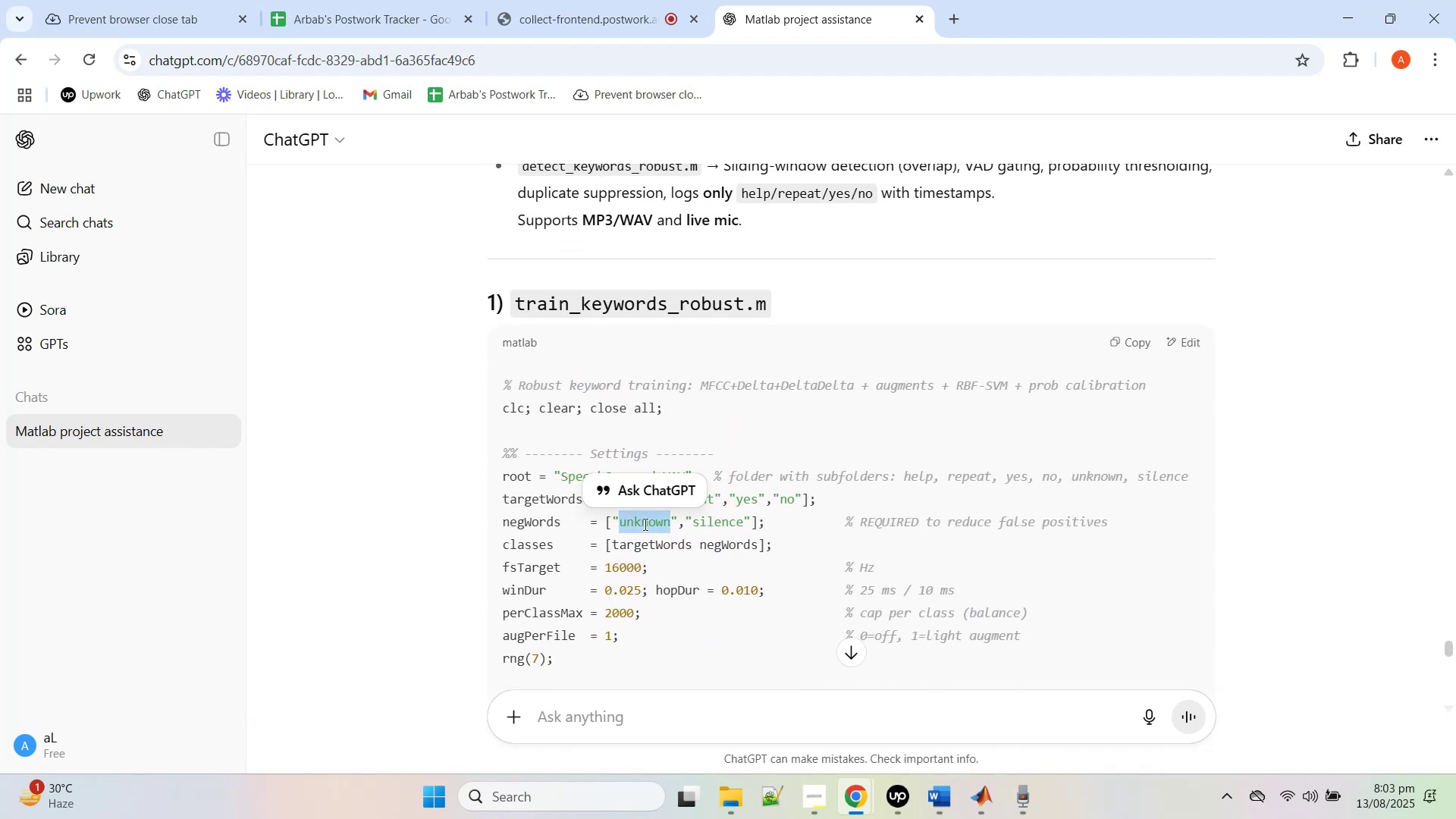 
key(Control+C)
 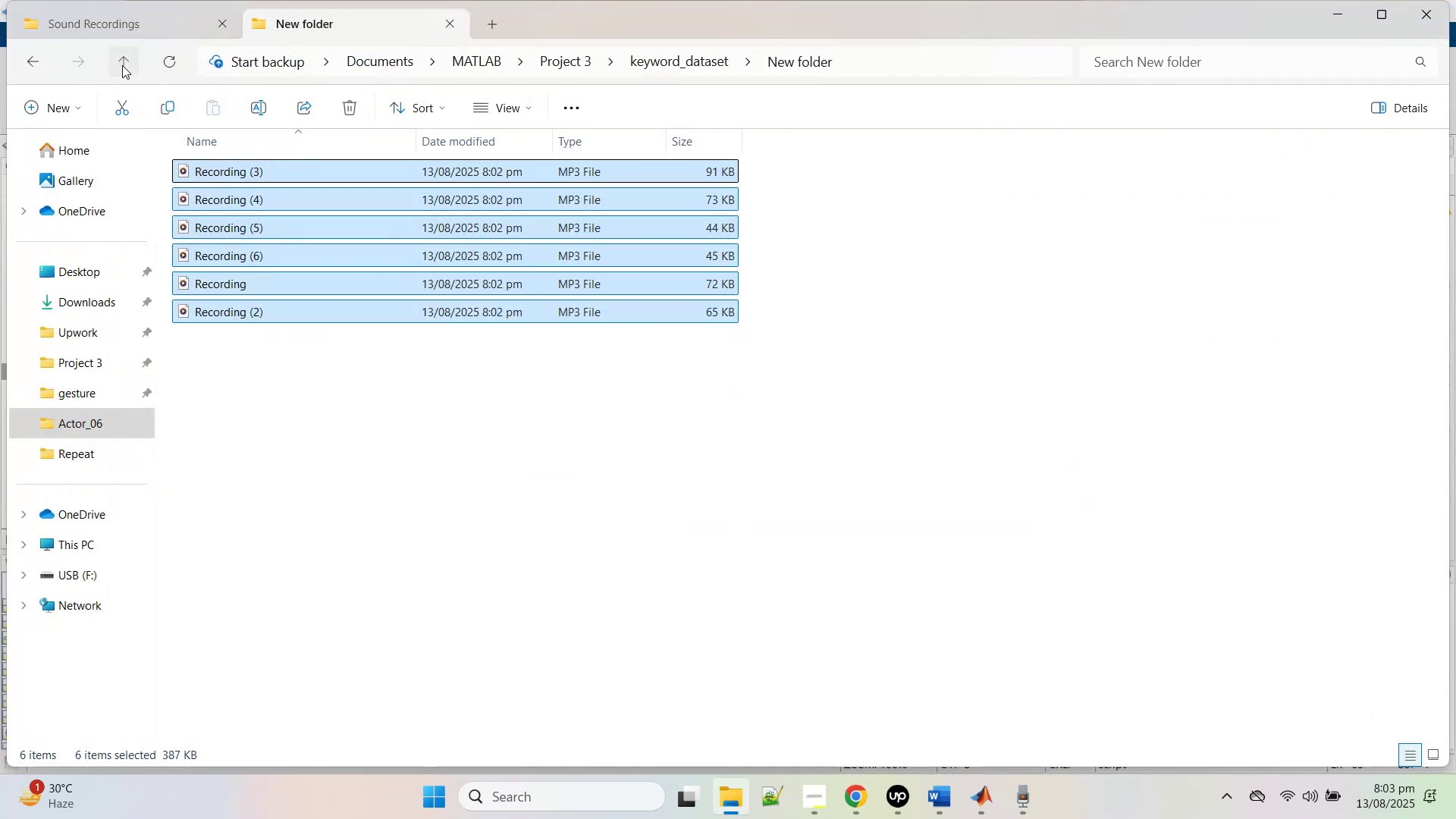 
left_click([211, 193])
 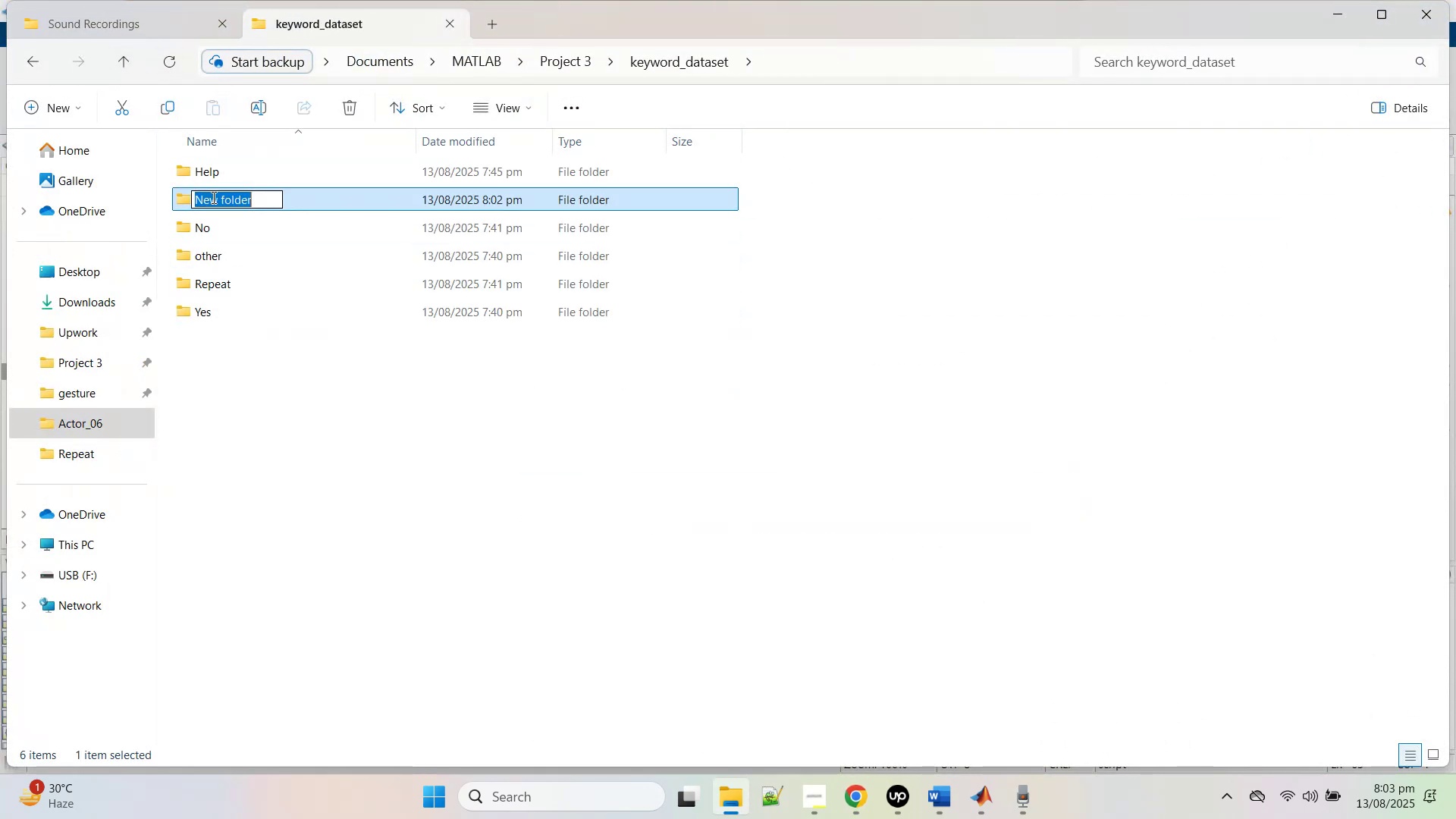 
key(Control+V)
 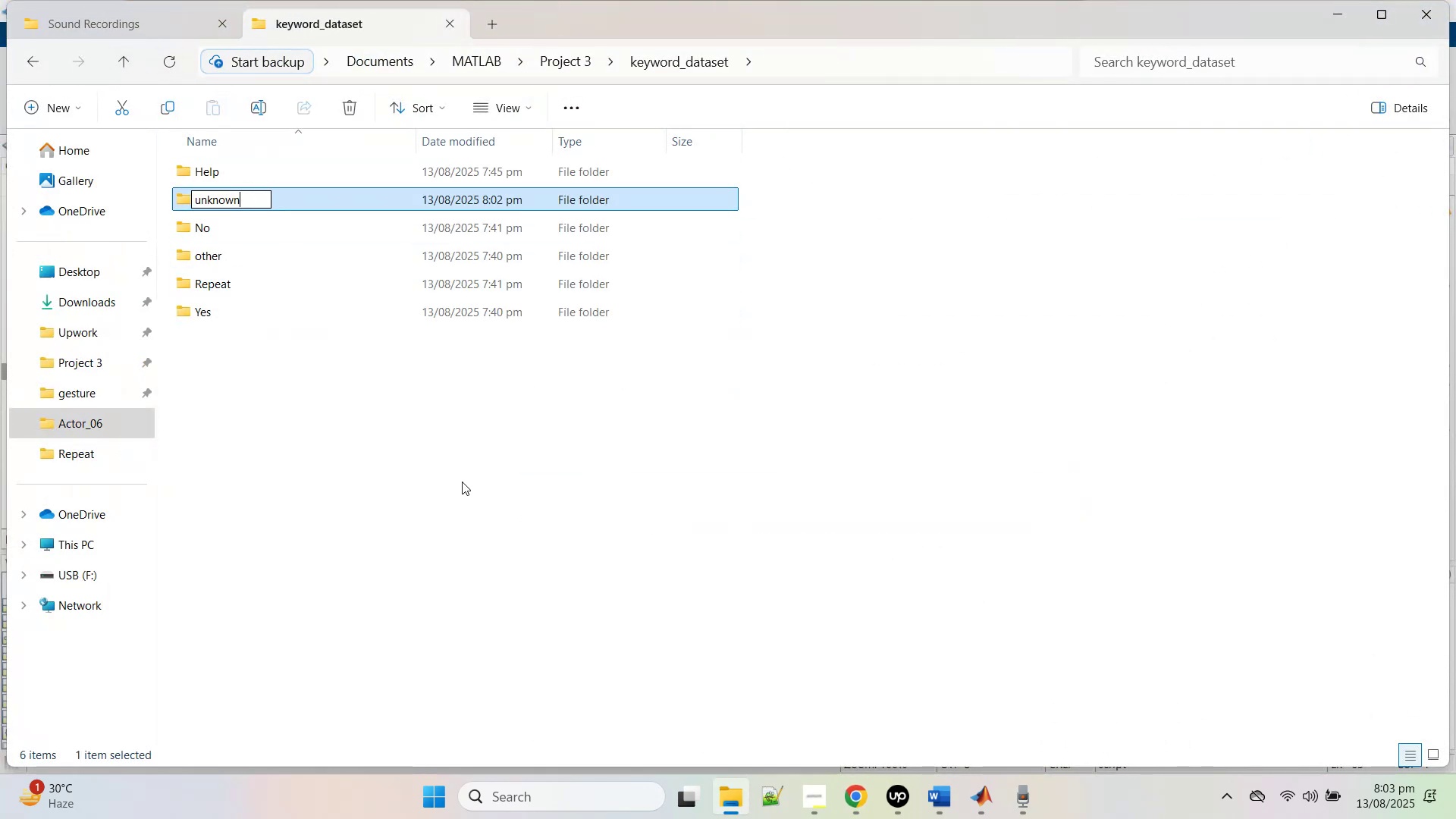 
left_click([462, 483])
 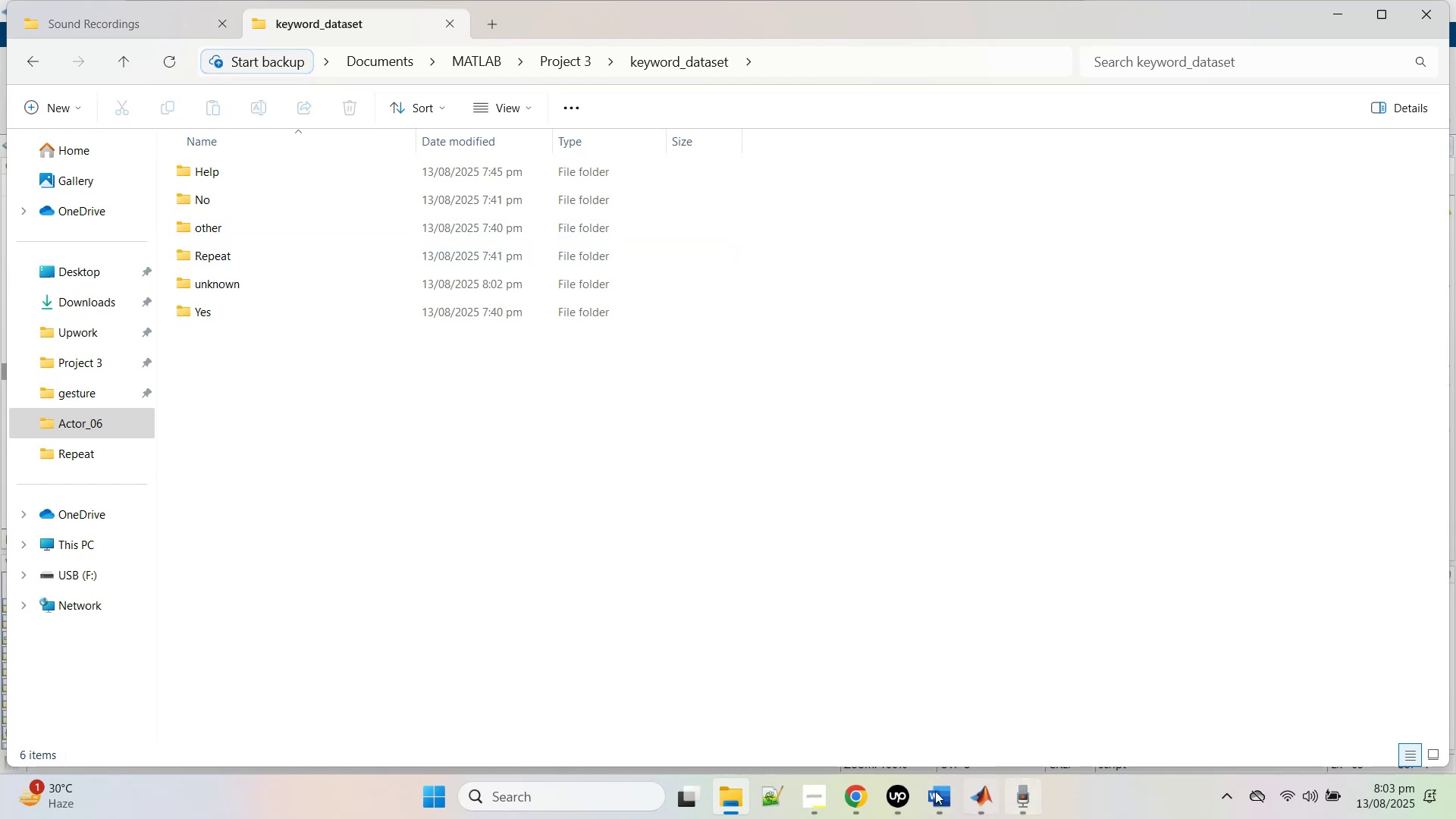 
left_click([849, 802])
 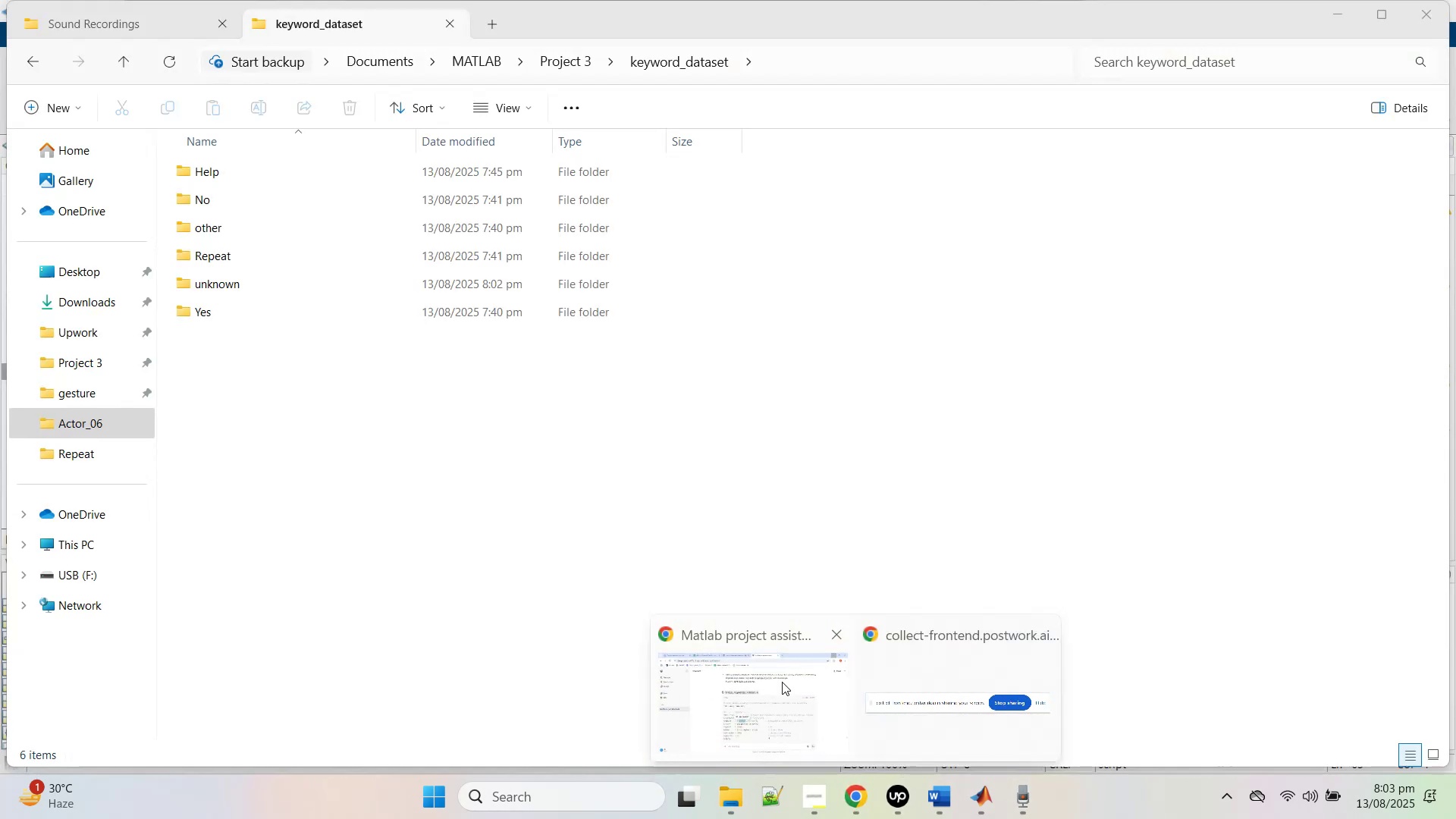 
left_click([969, 785])
 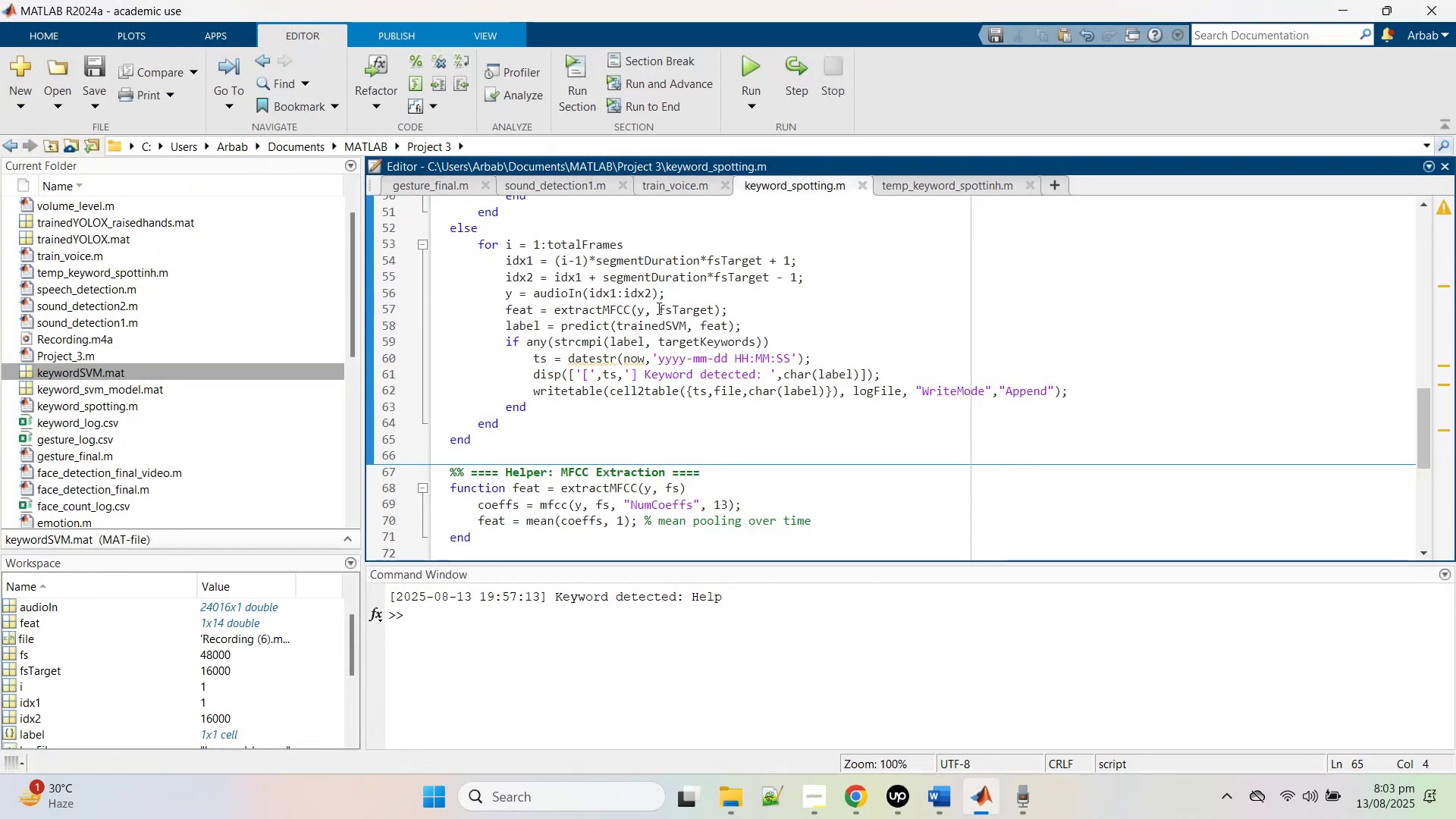 
scroll: coordinate [726, 324], scroll_direction: up, amount: 8.0
 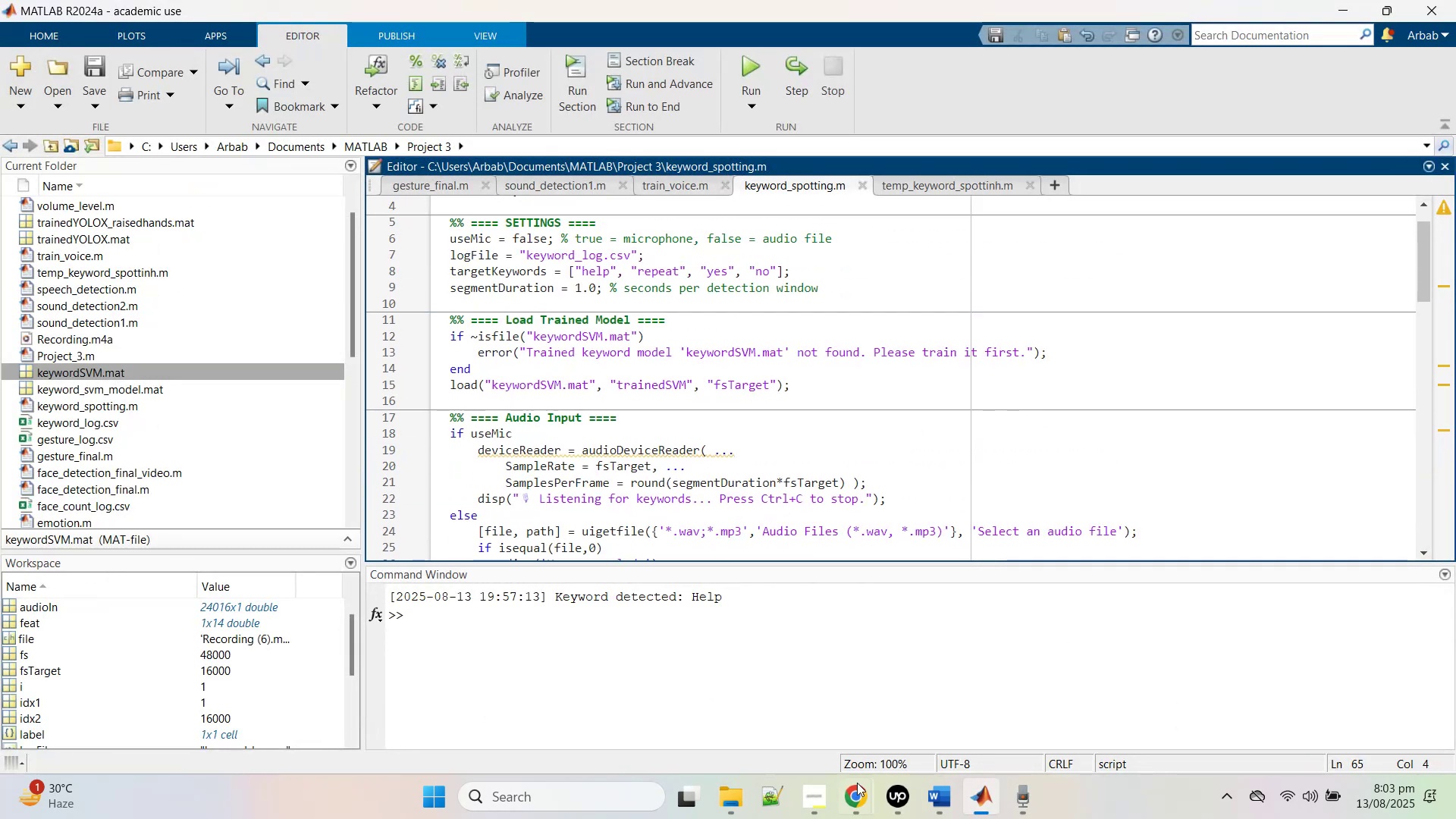 
left_click([850, 792])
 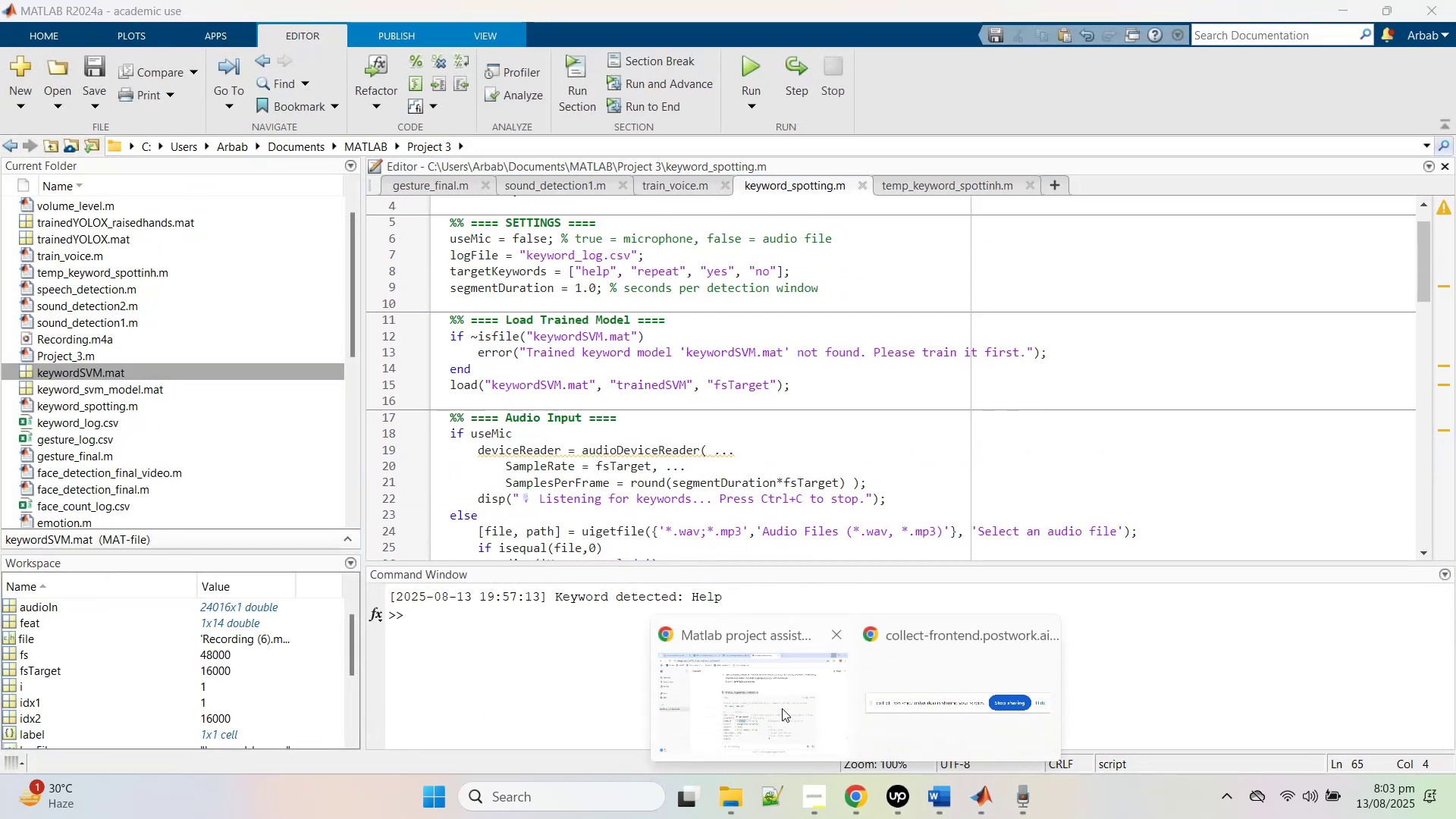 
left_click([780, 707])
 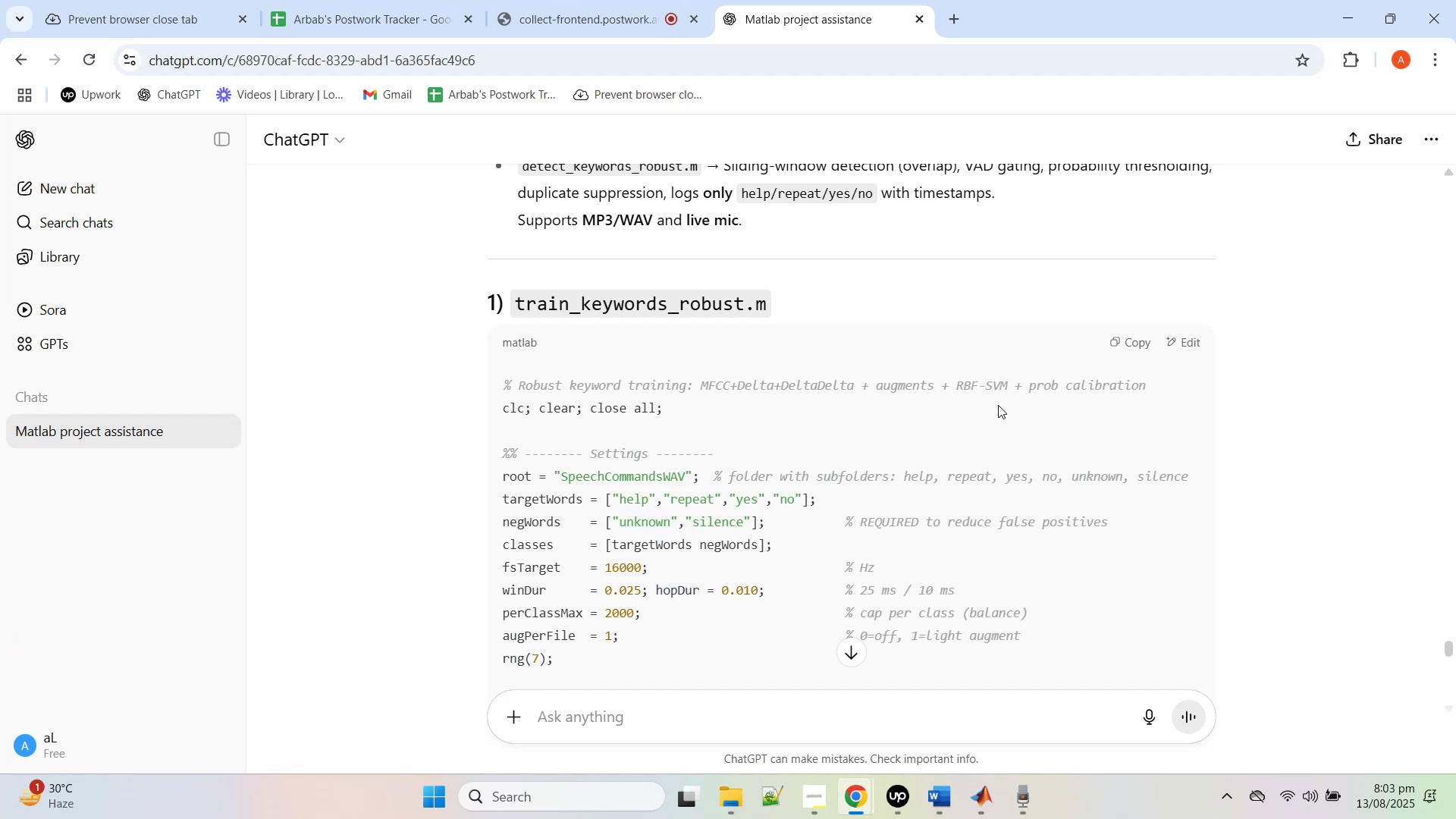 
left_click([1127, 341])
 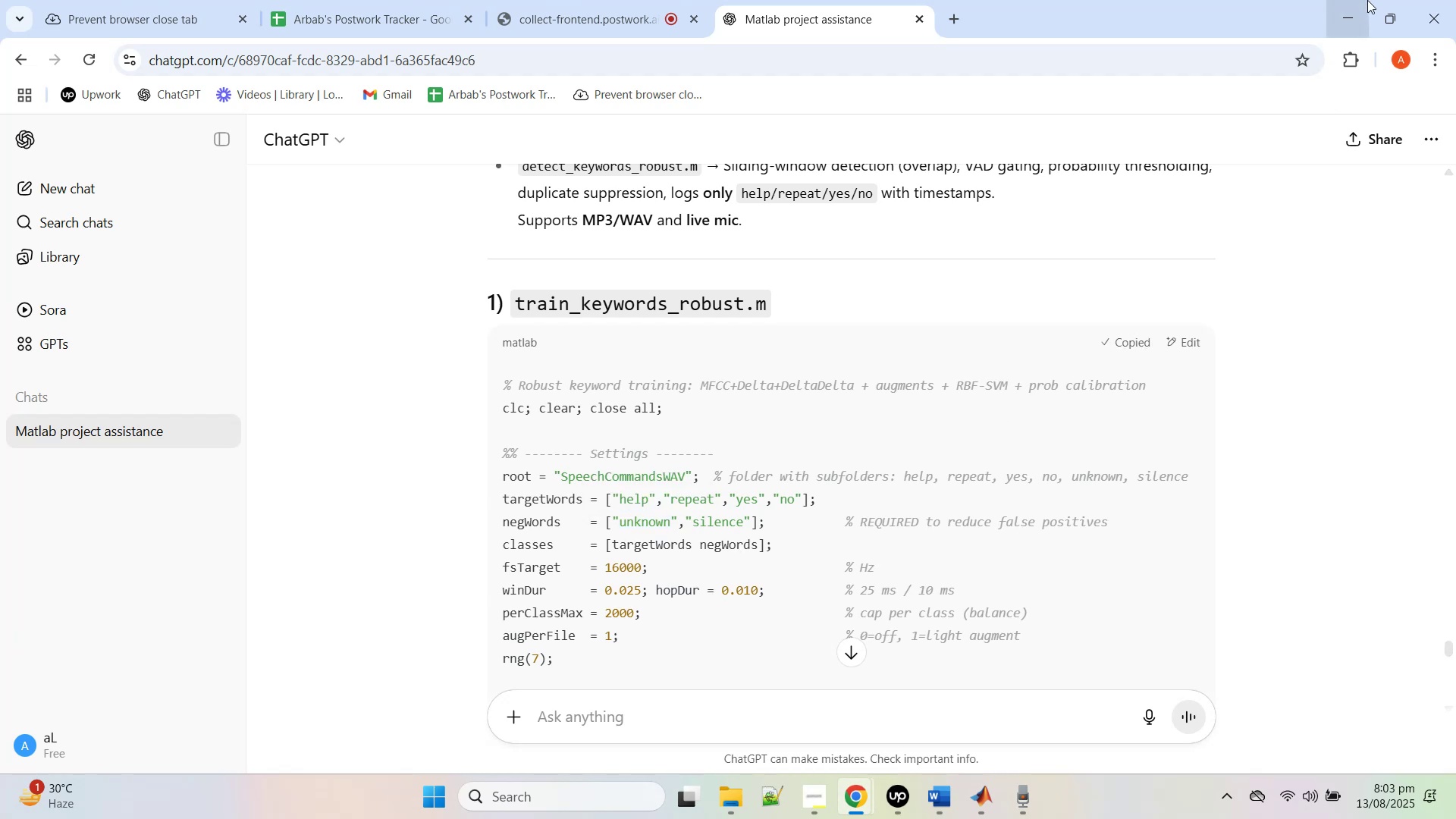 
left_click([1353, 4])
 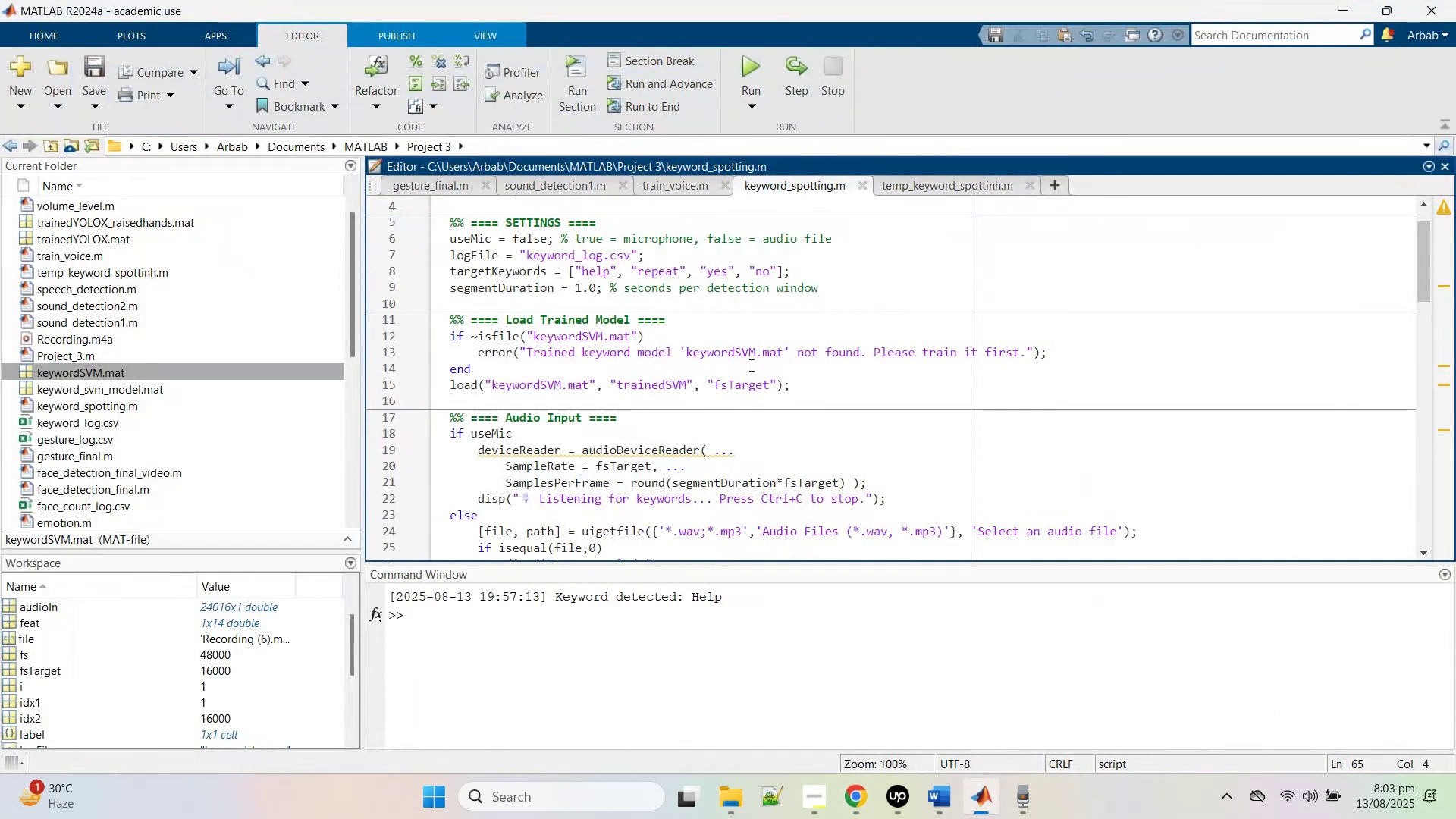 
left_click([740, 367])
 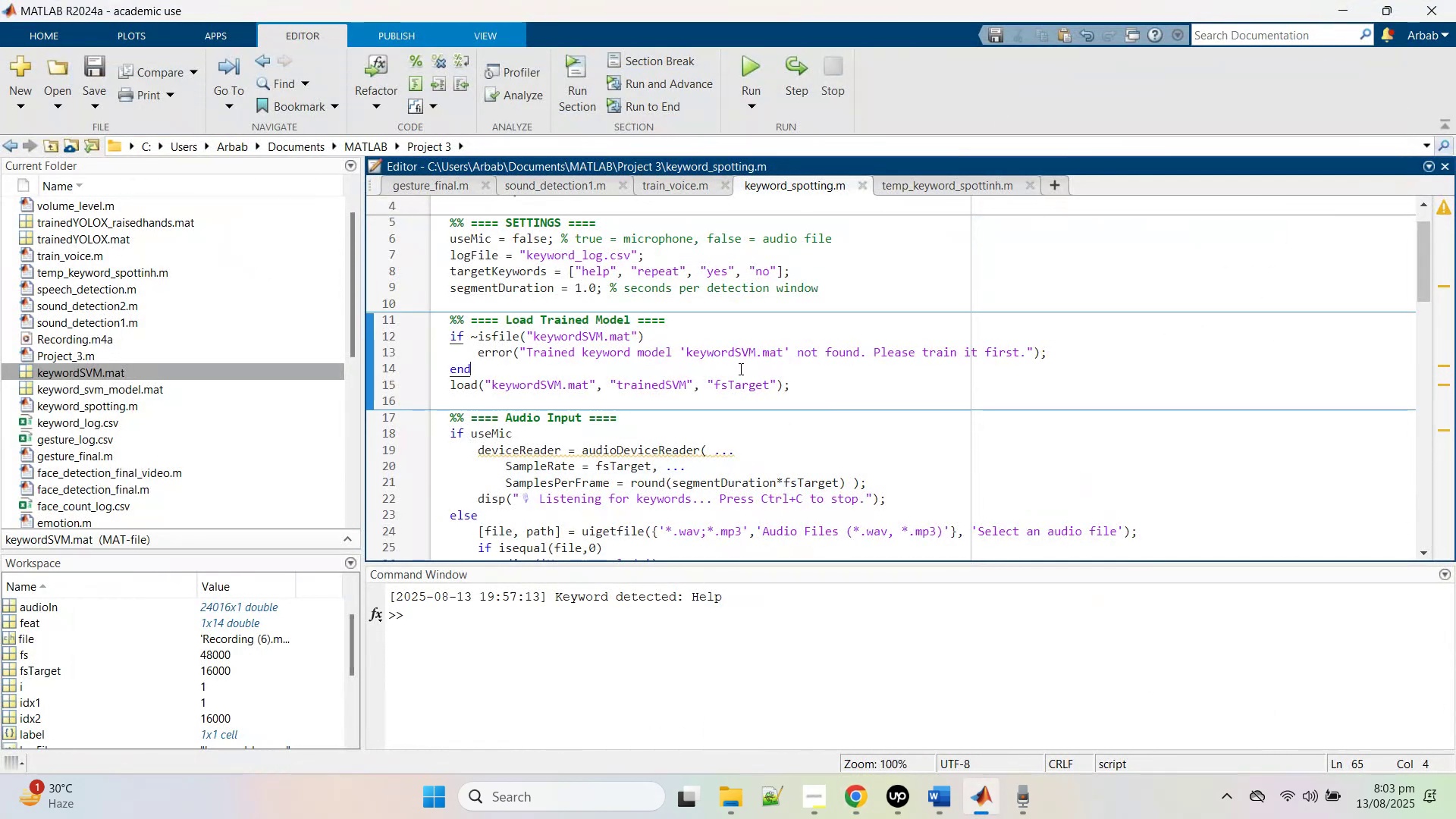 
scroll: coordinate [742, 375], scroll_direction: up, amount: 12.0
 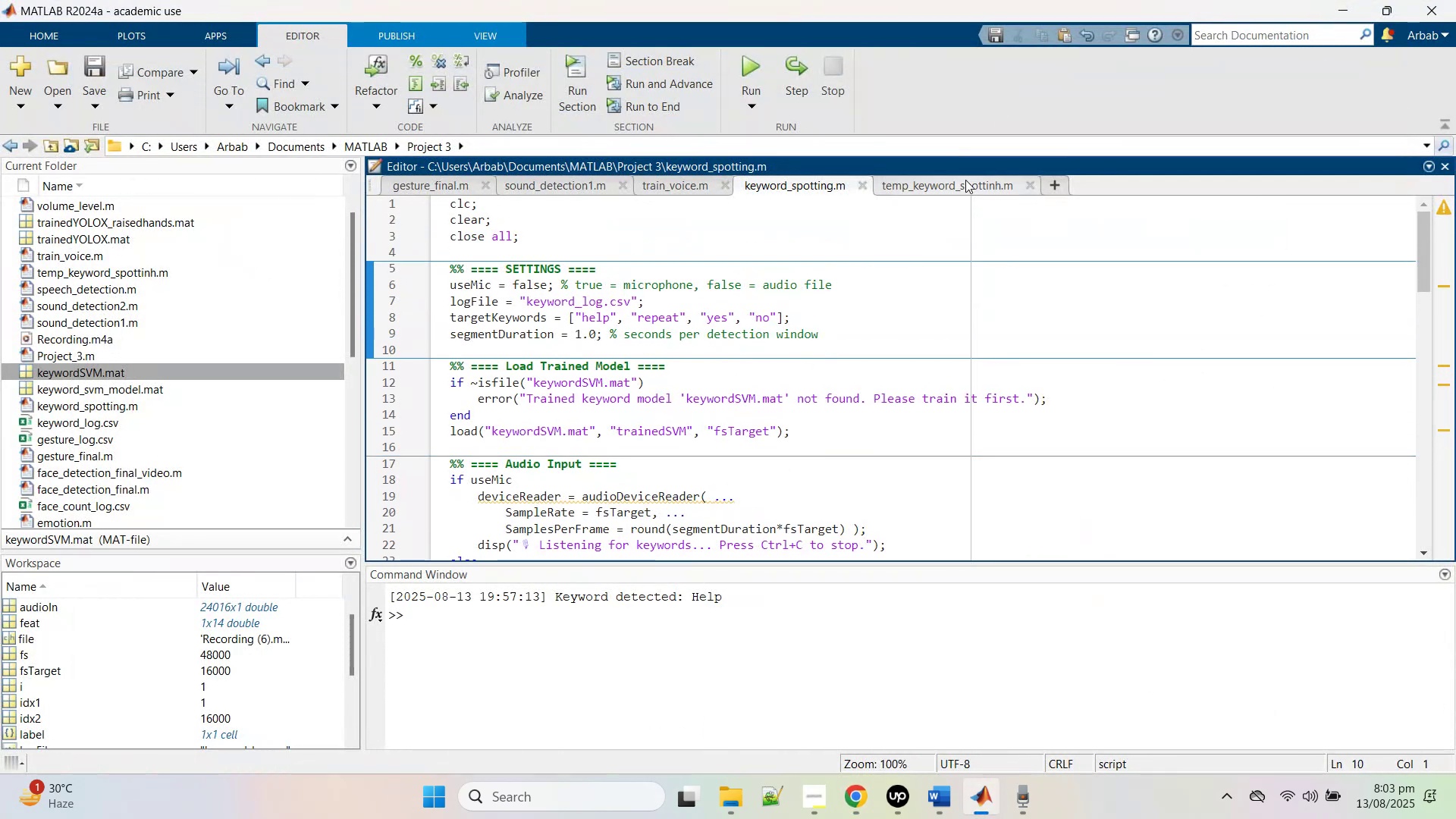 
double_click([829, 386])
 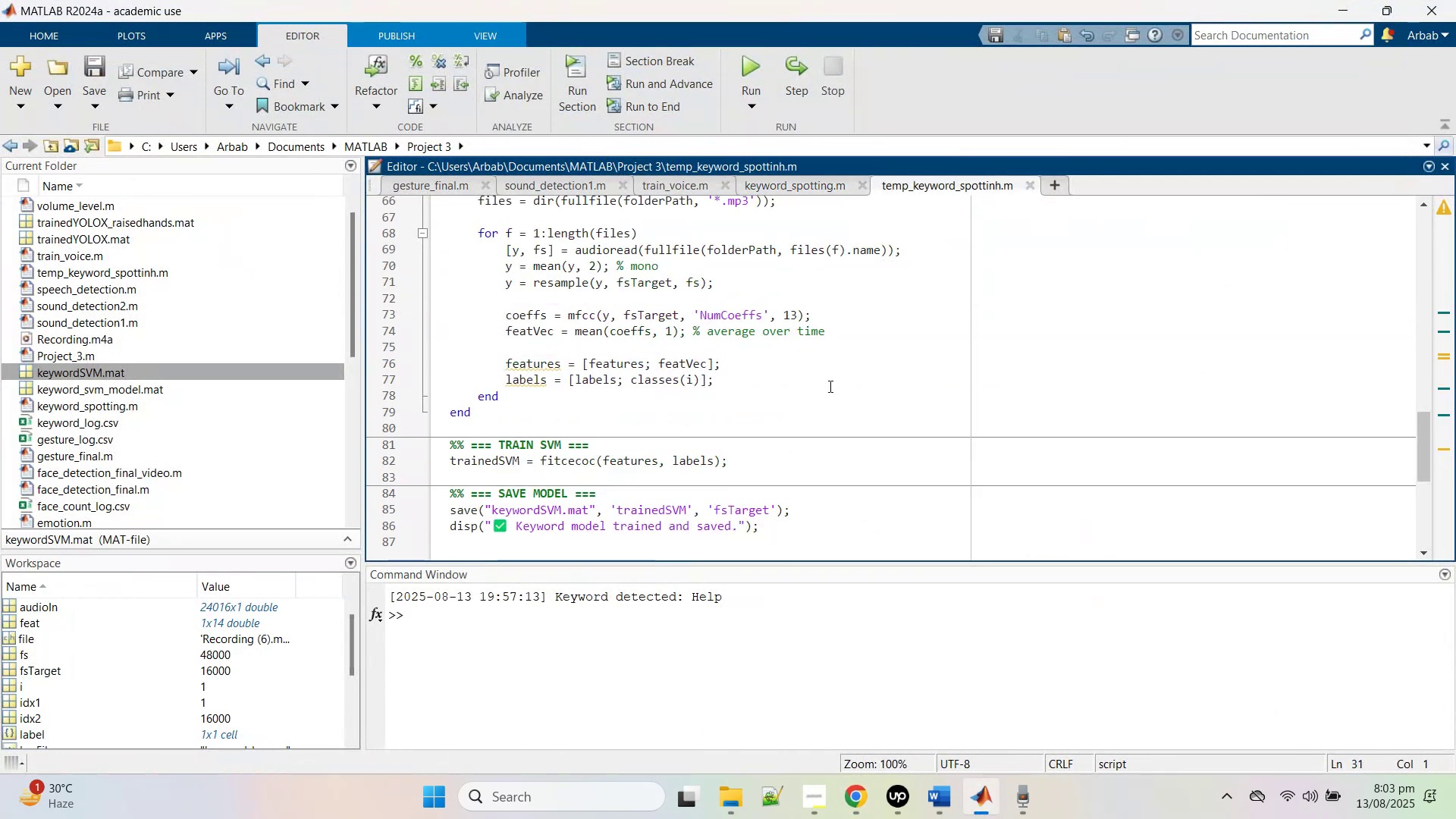 
key(Control+A)
 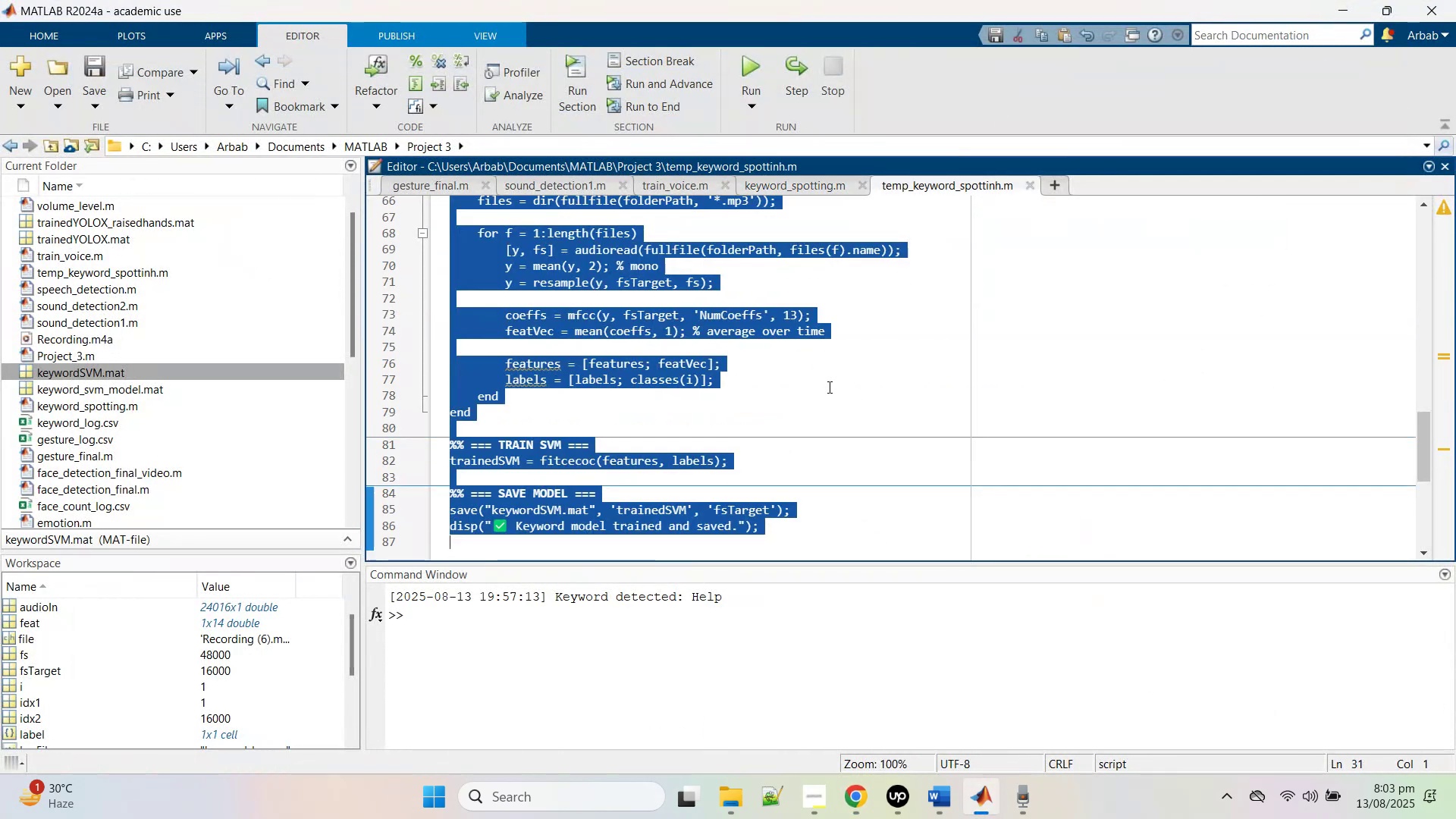 
key(Control+V)
 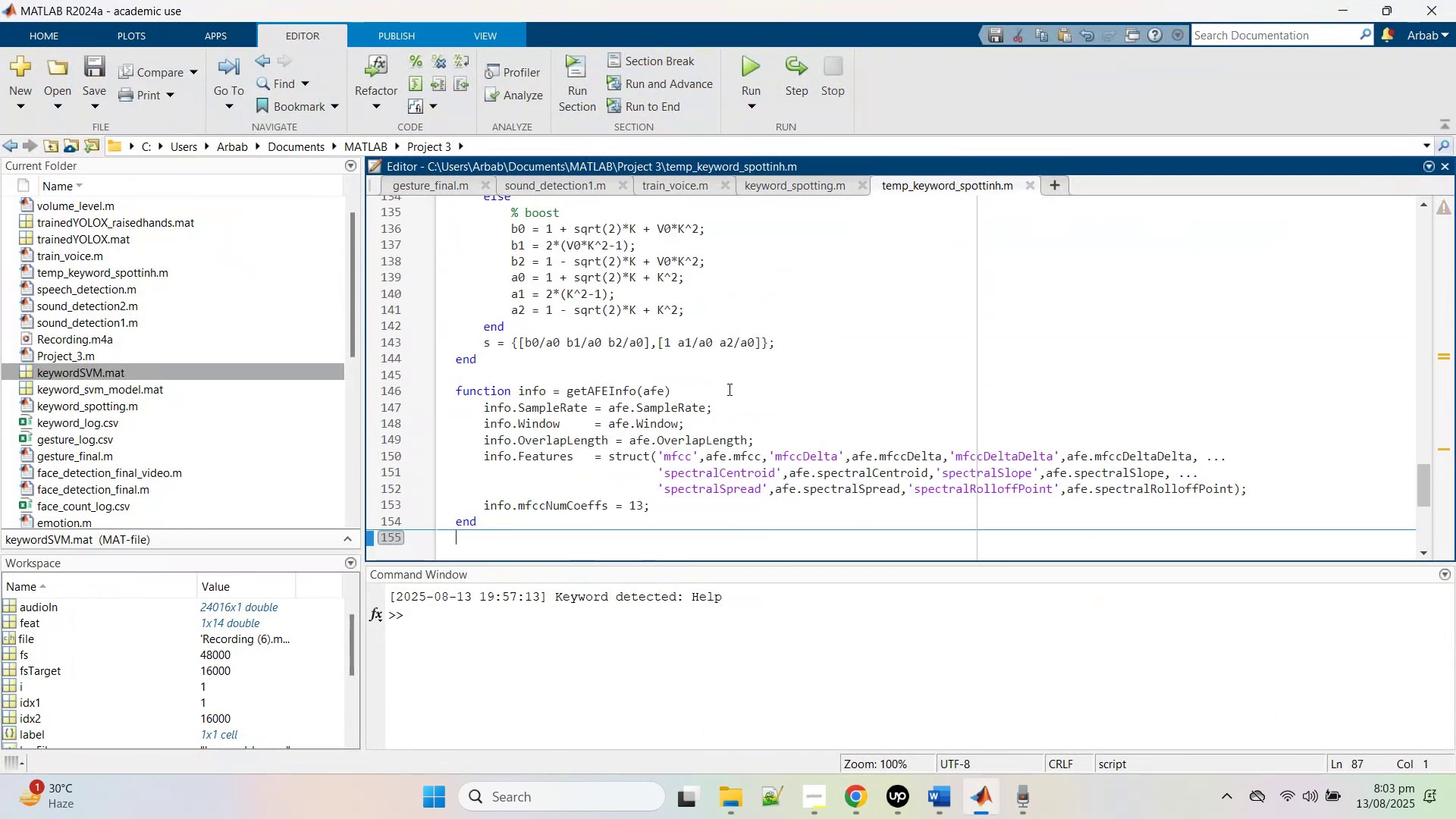 
scroll: coordinate [697, 430], scroll_direction: up, amount: 32.0
 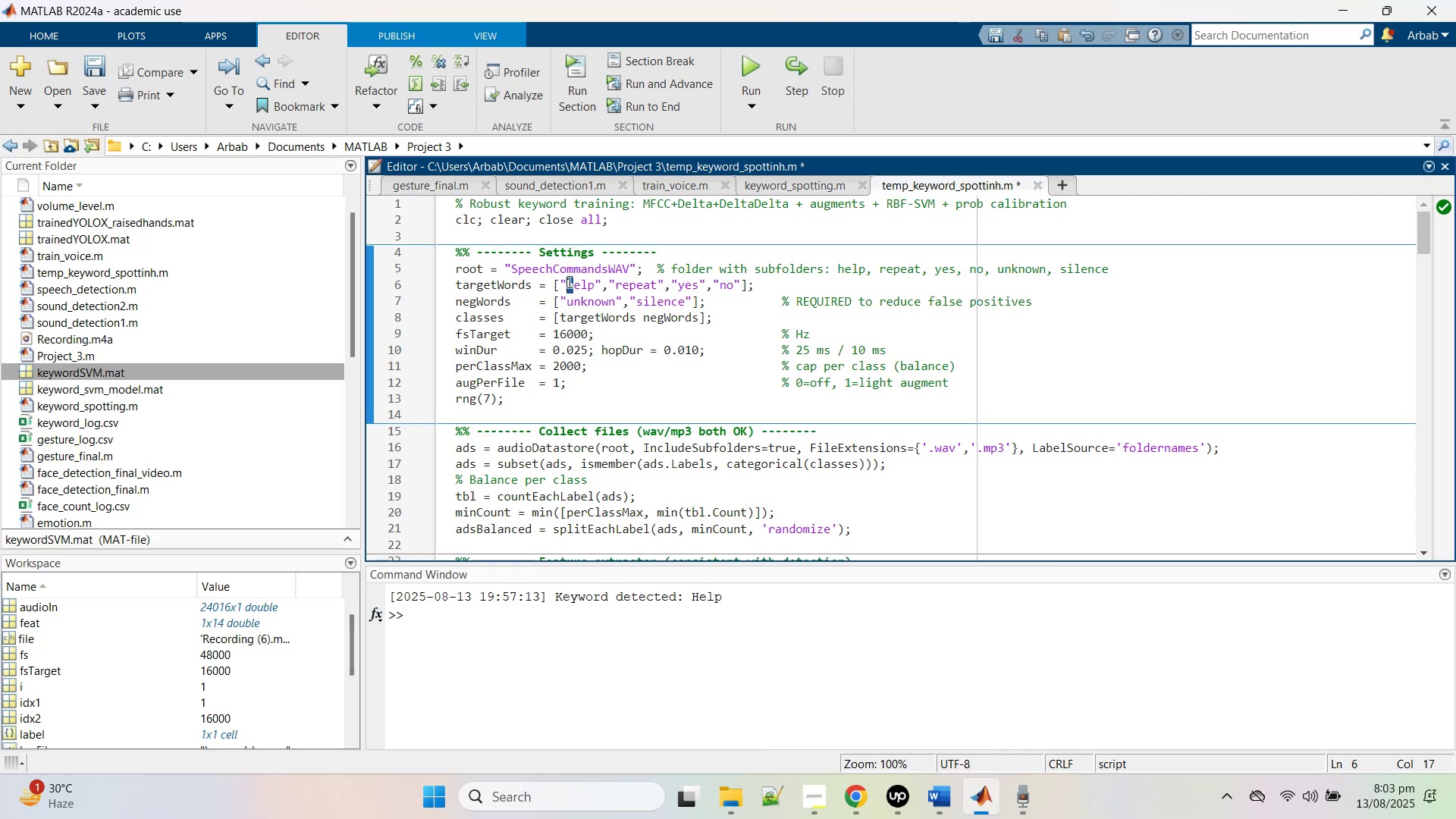 
key(Shift+ShiftRight)
 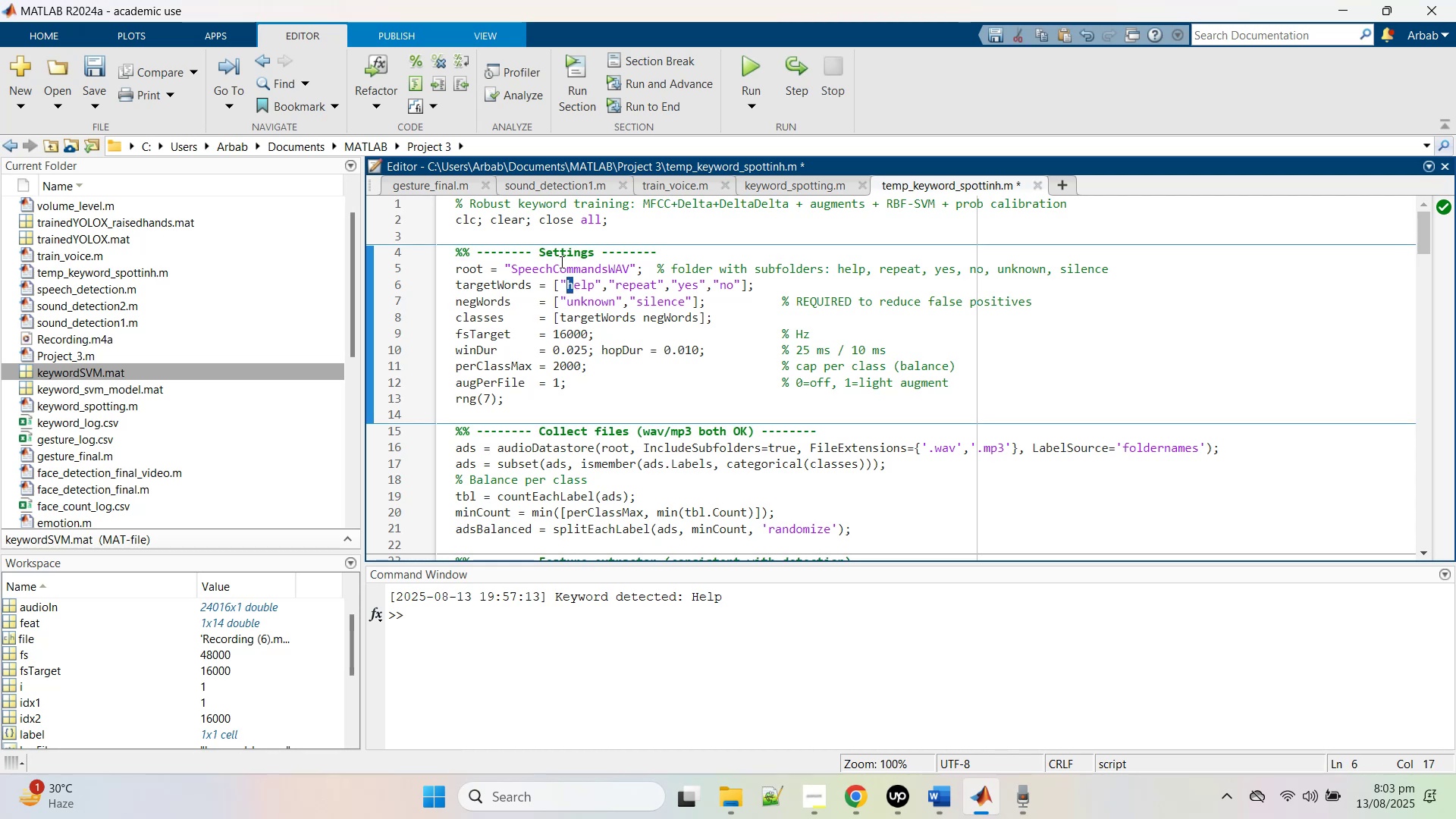 
key(Shift+H)
 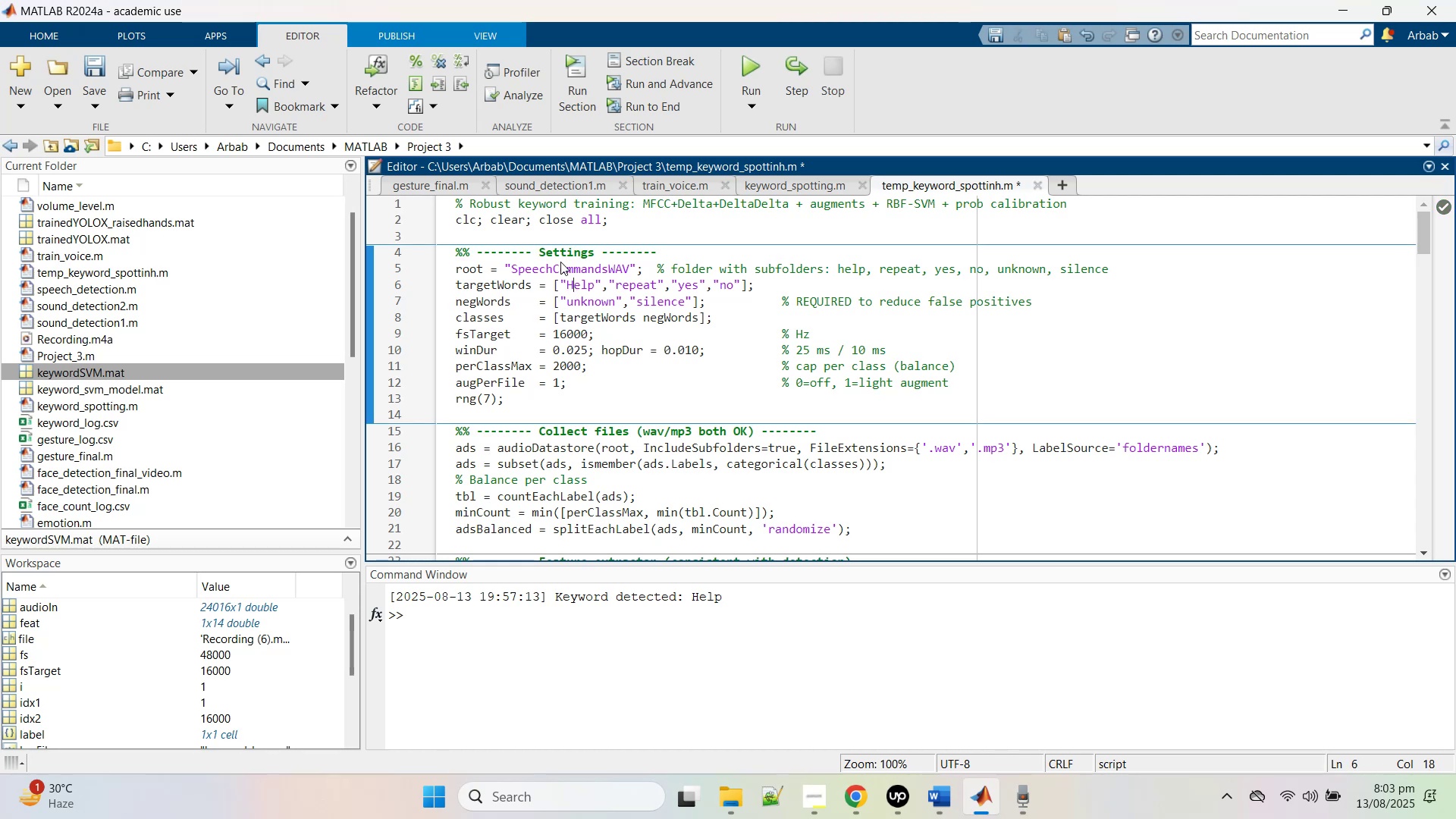 
key(ArrowRight)
 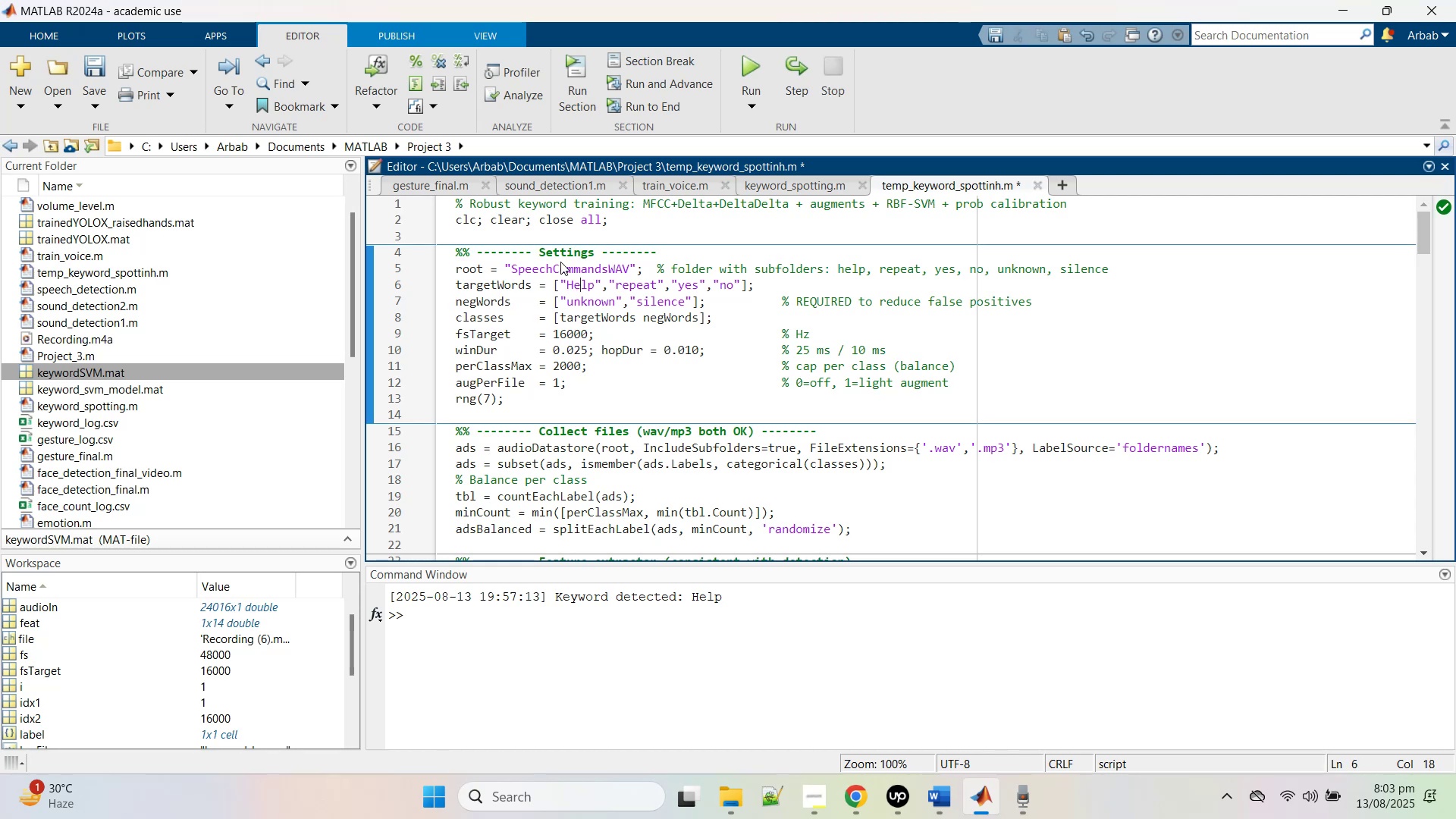 
key(ArrowRight)
 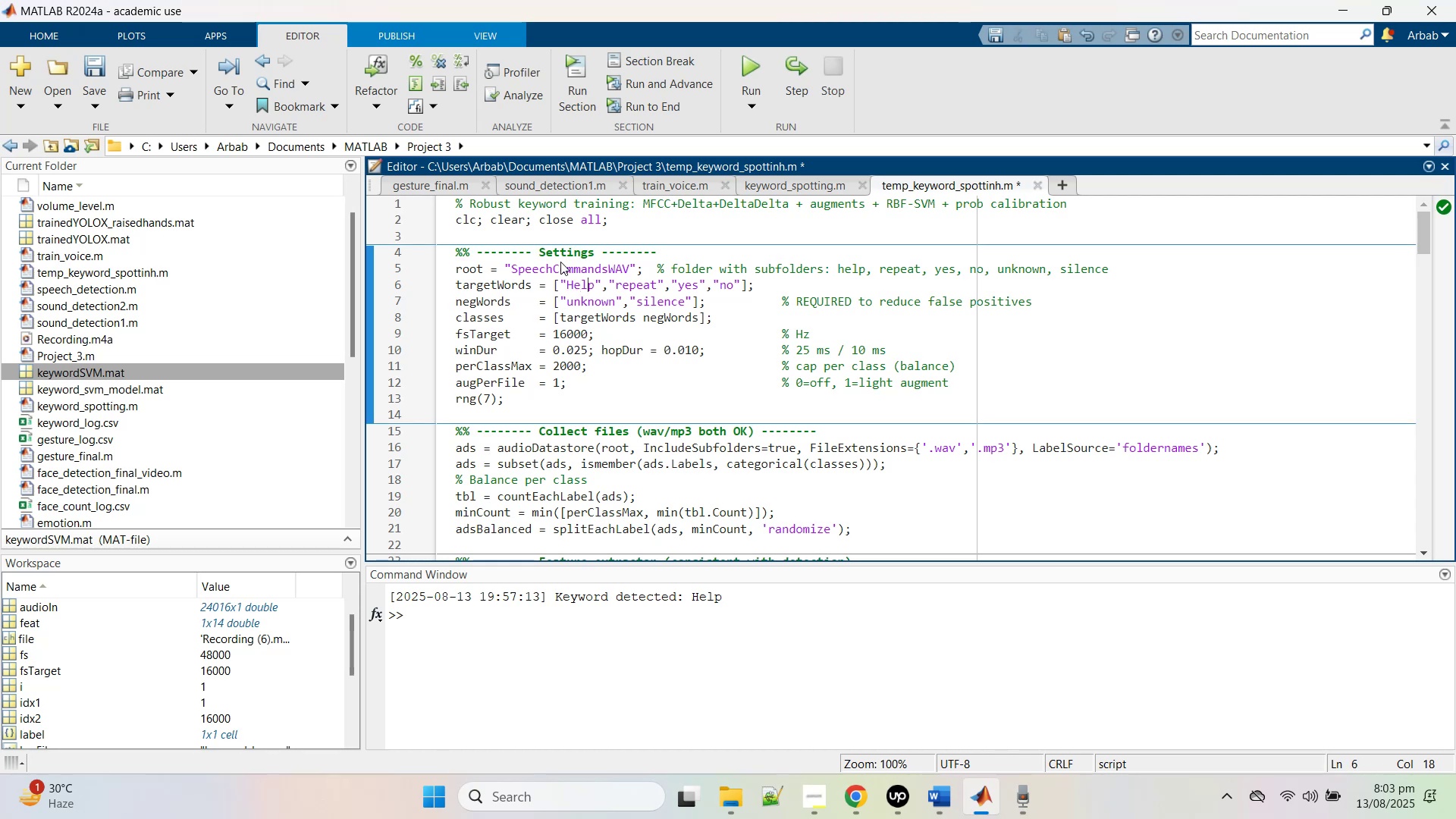 
key(ArrowRight)
 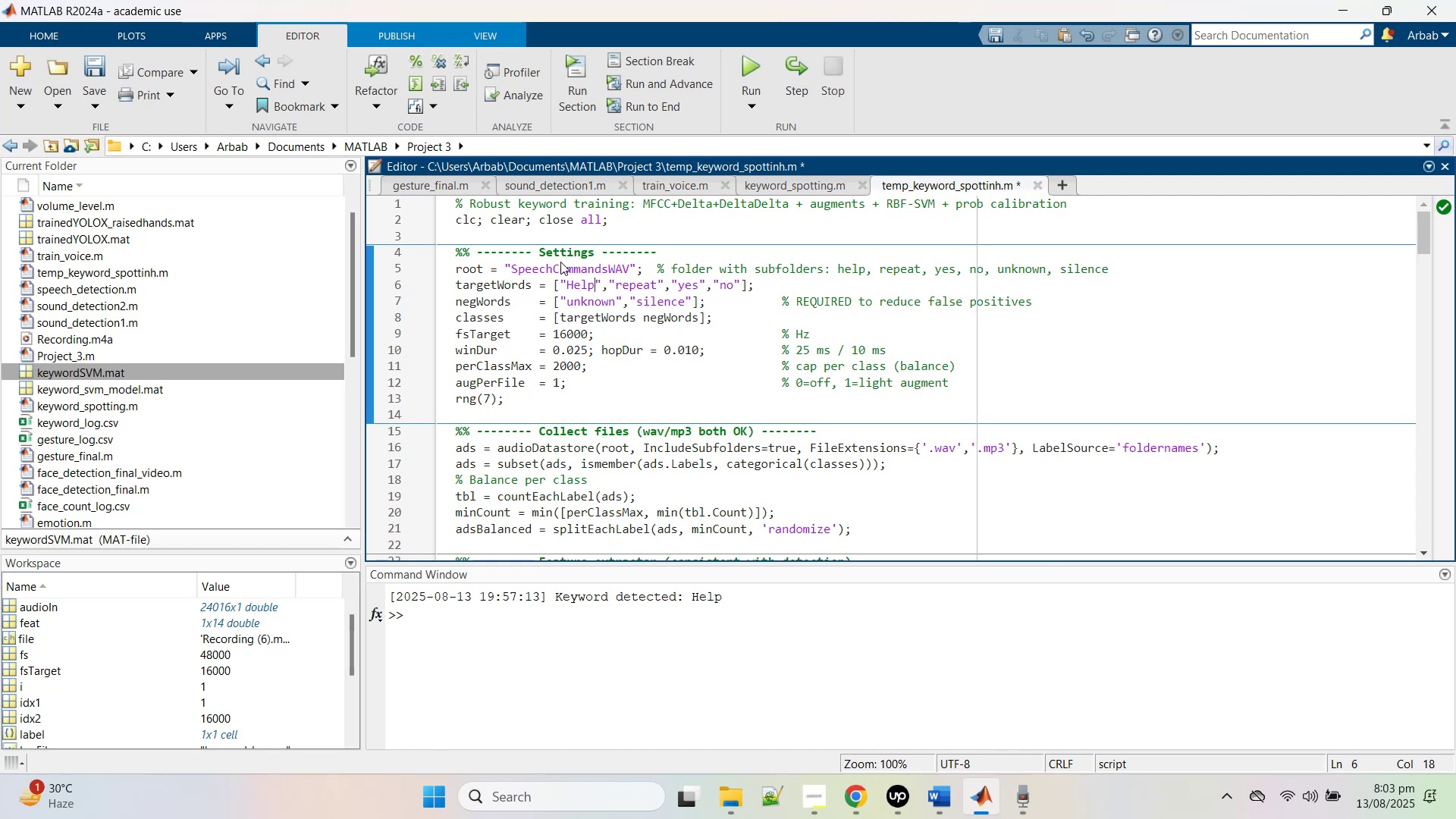 
key(ArrowRight)
 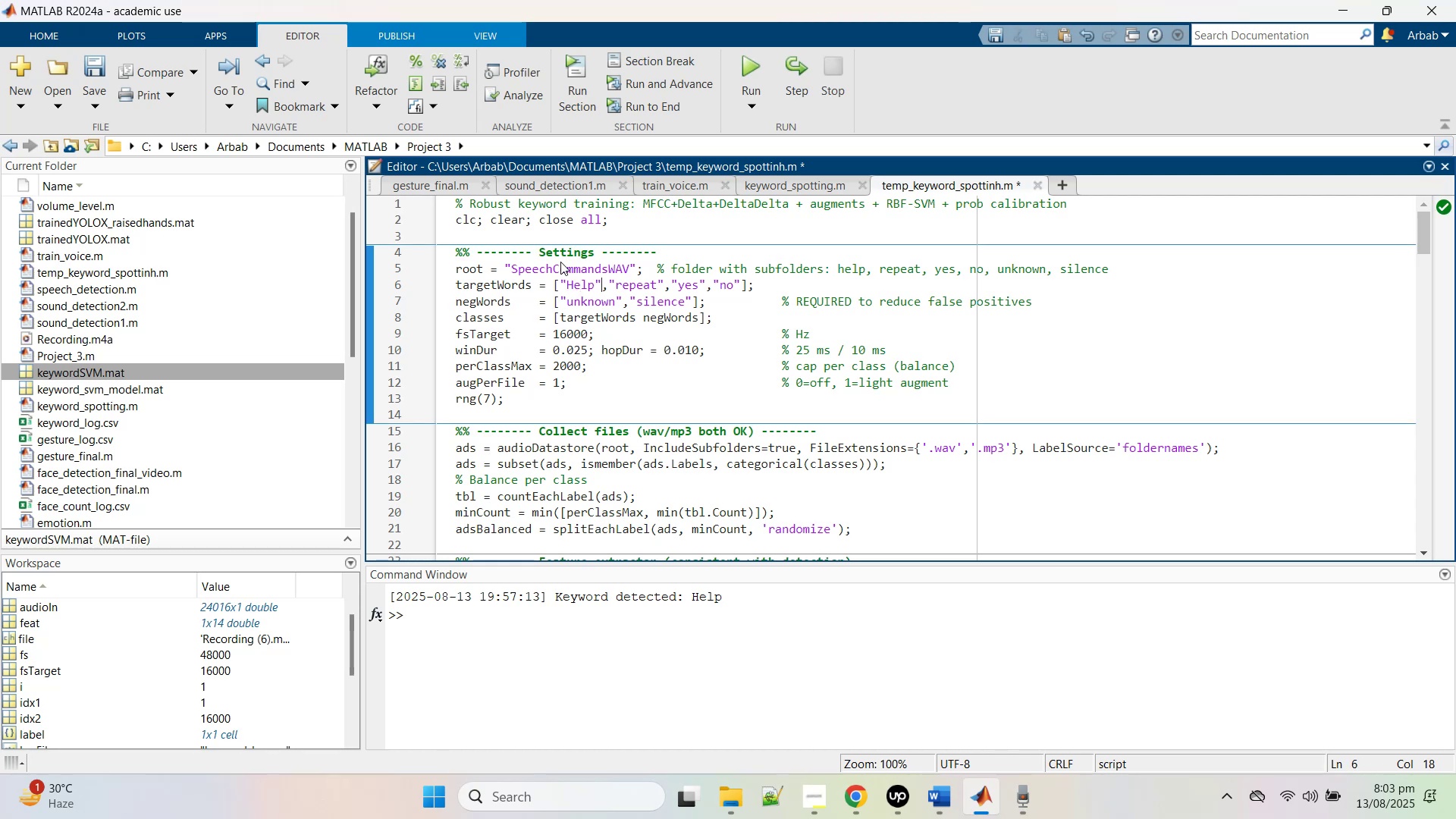 
key(ArrowRight)
 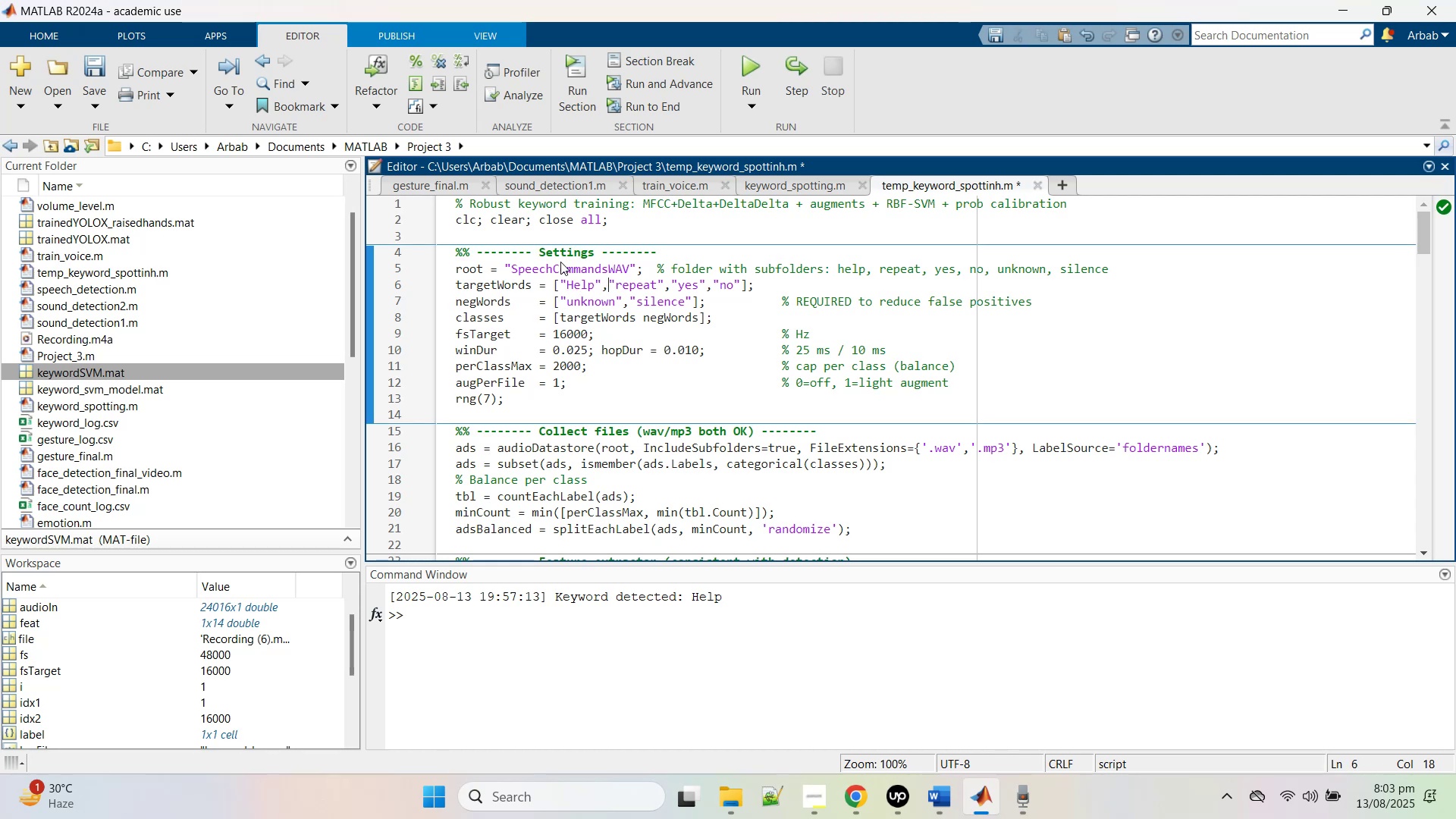 
key(ArrowRight)
 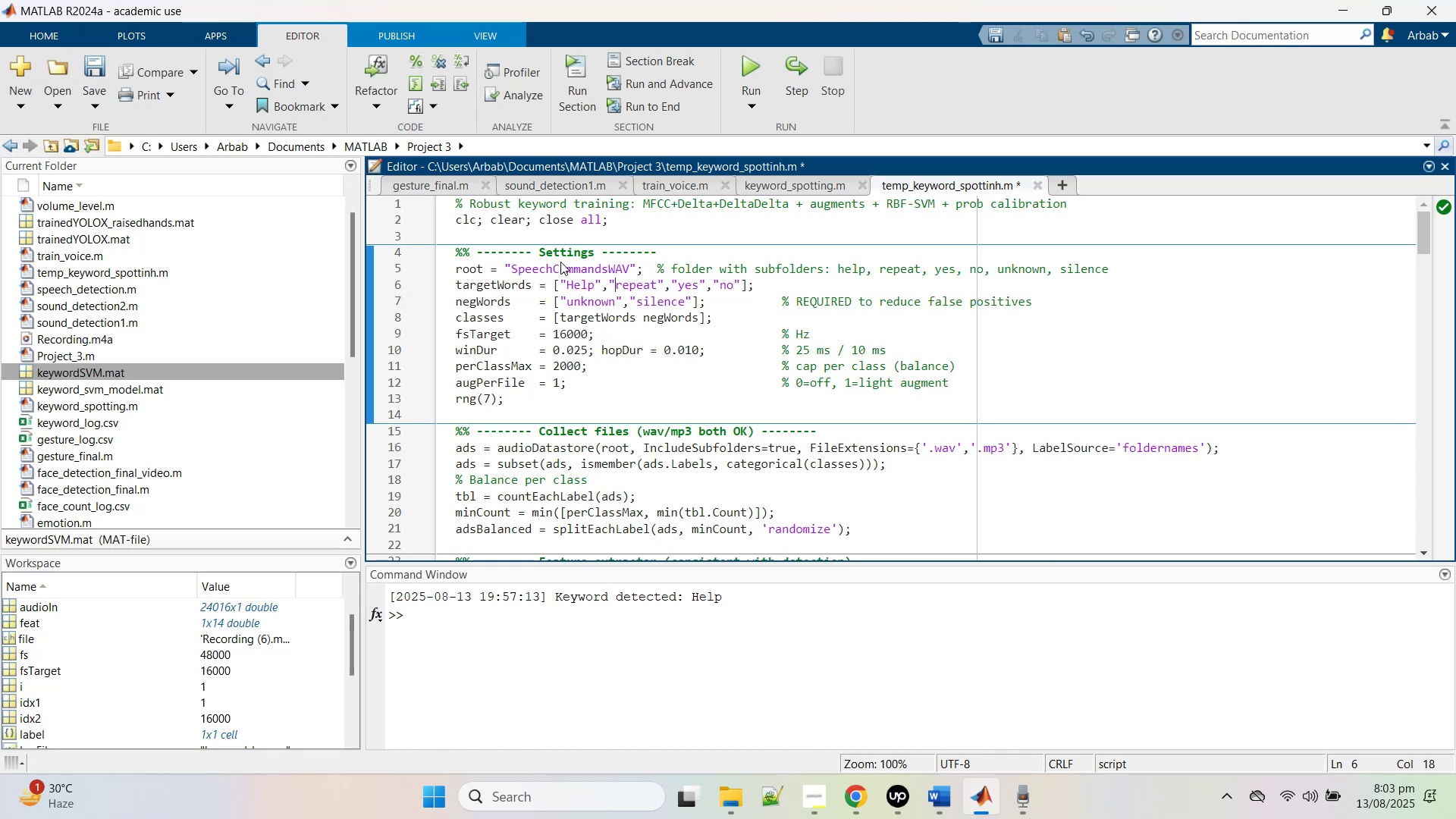 
key(ArrowRight)
 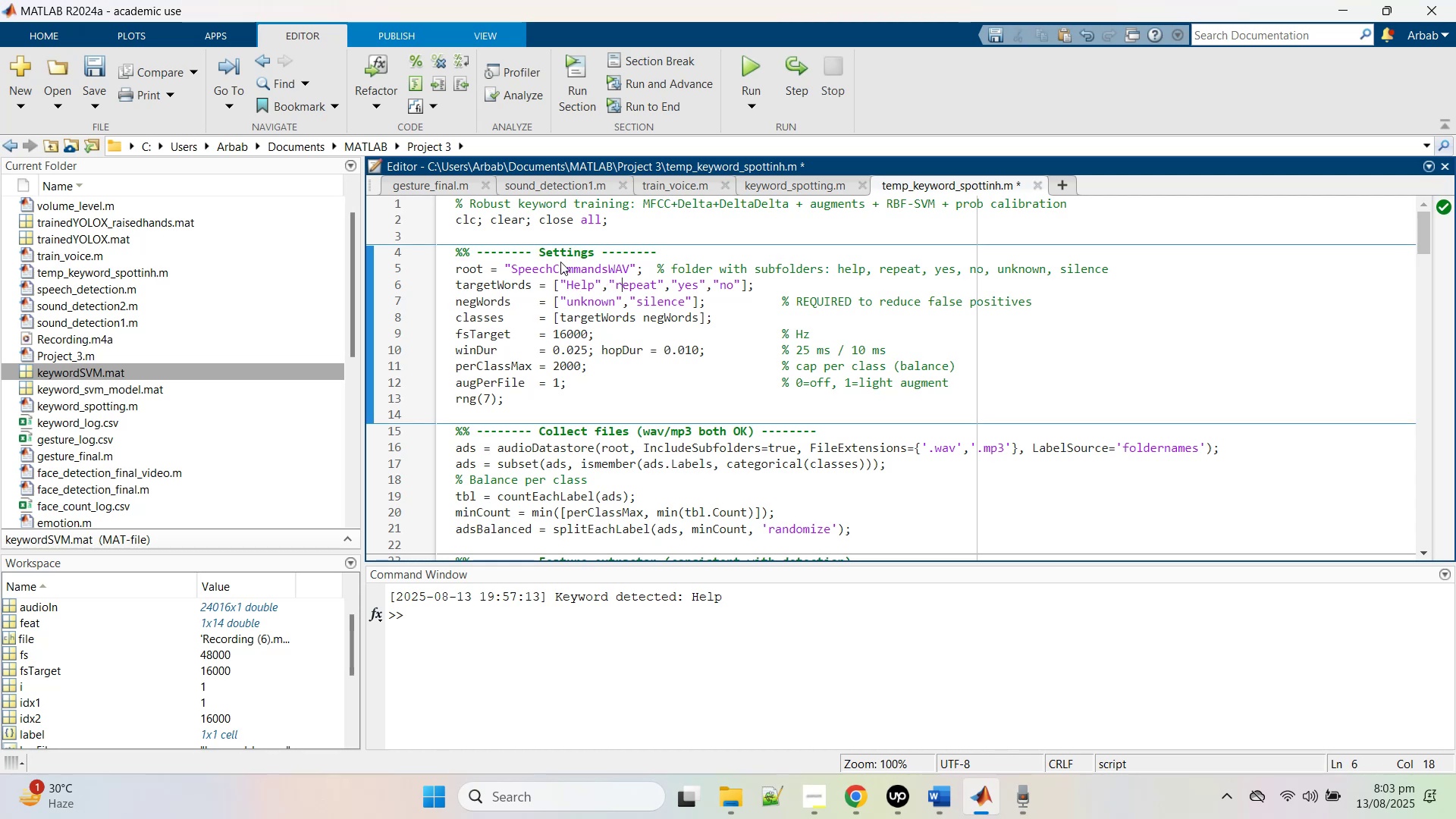 
key(ArrowRight)
 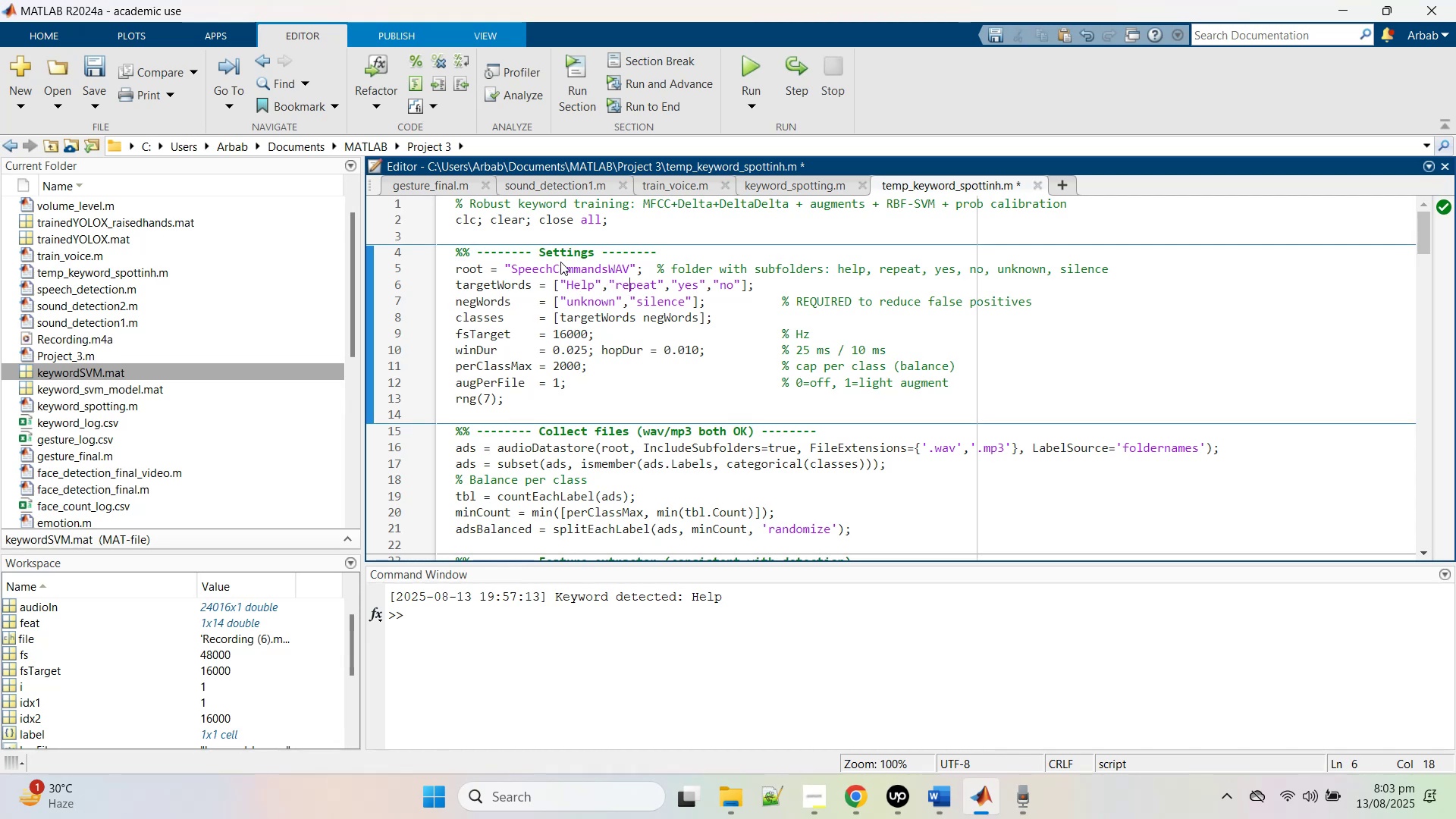 
key(ArrowLeft)
 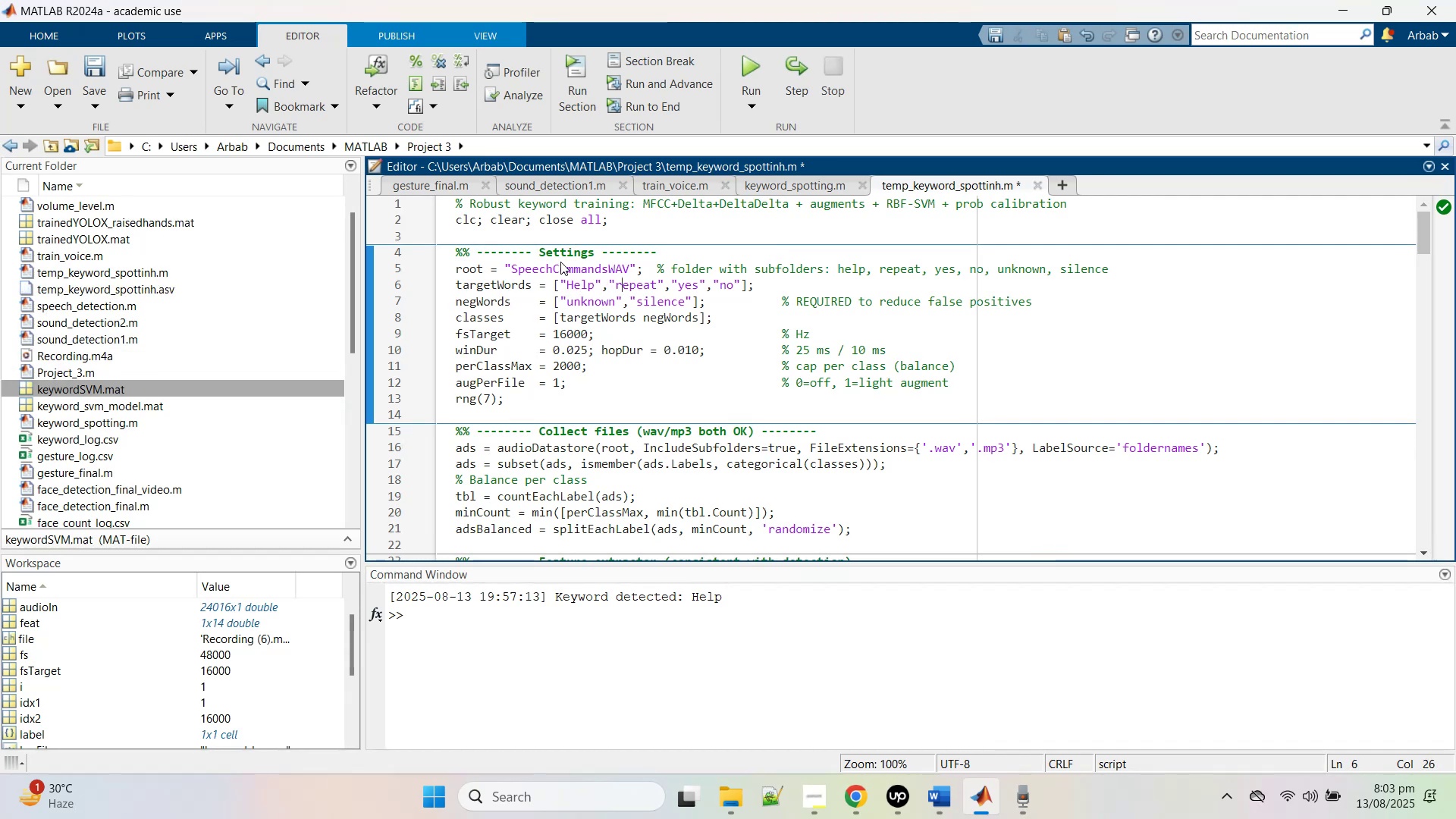 
key(Backspace)
 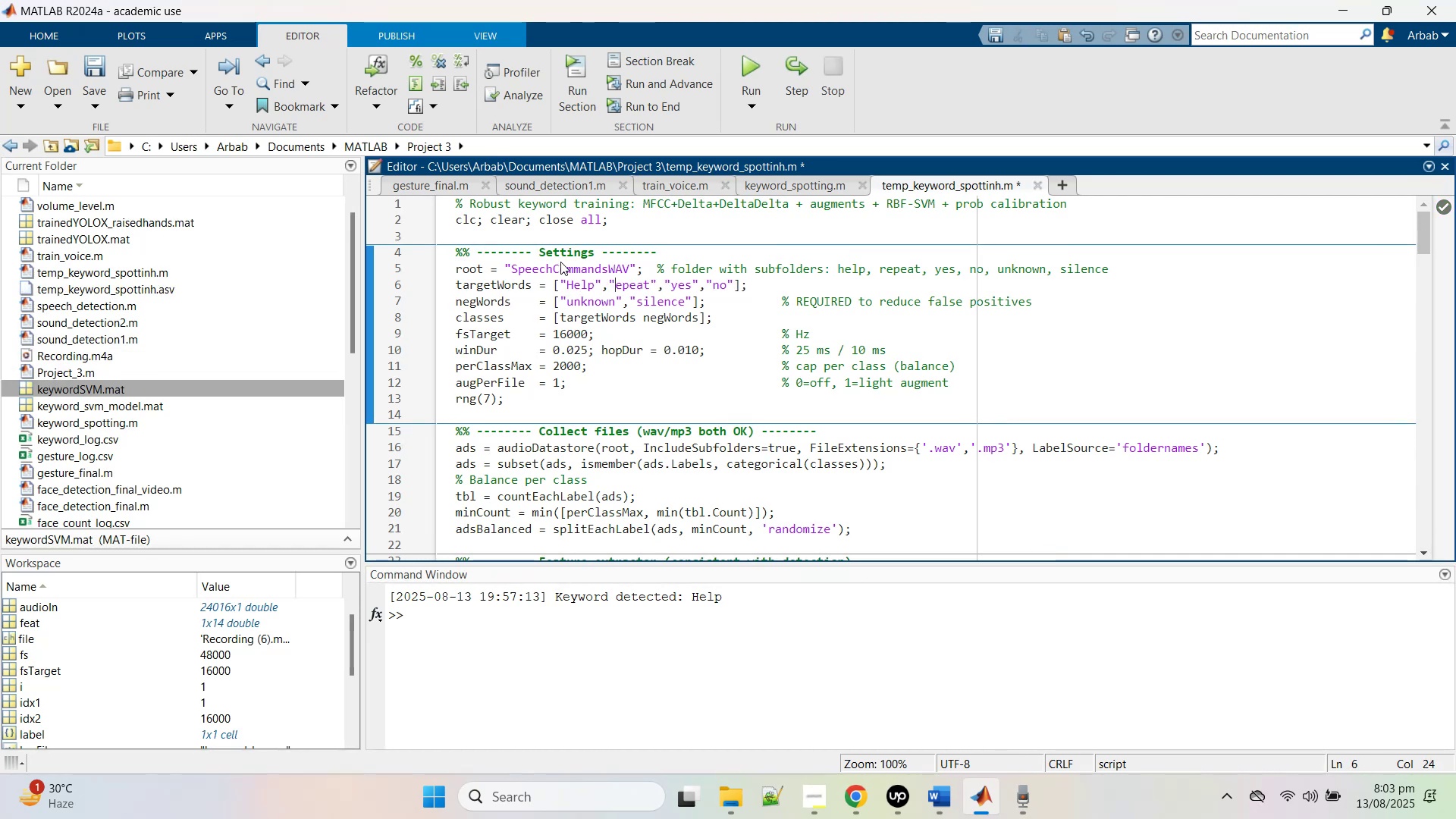 
key(Shift+ShiftRight)
 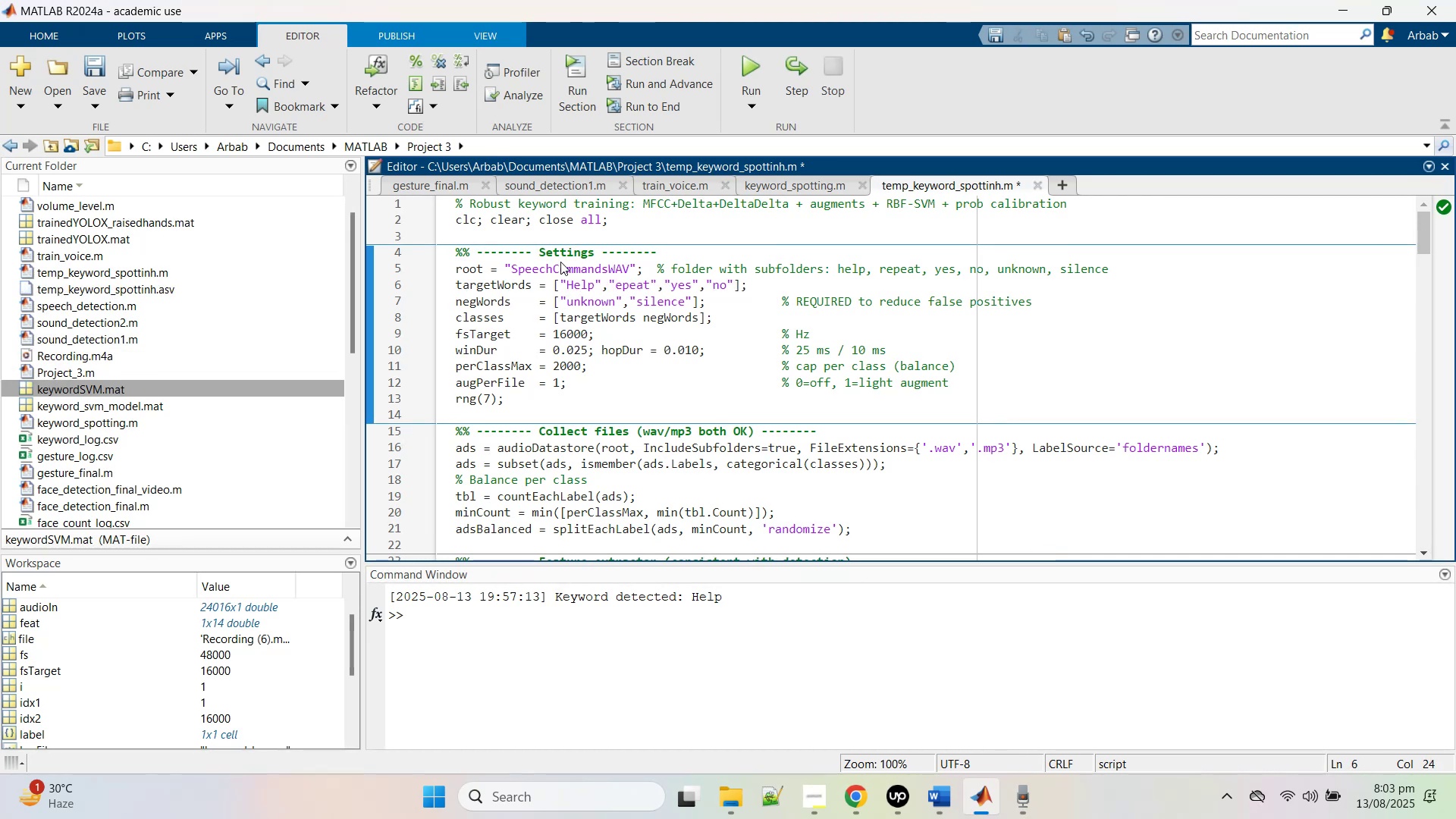 
key(Shift+R)
 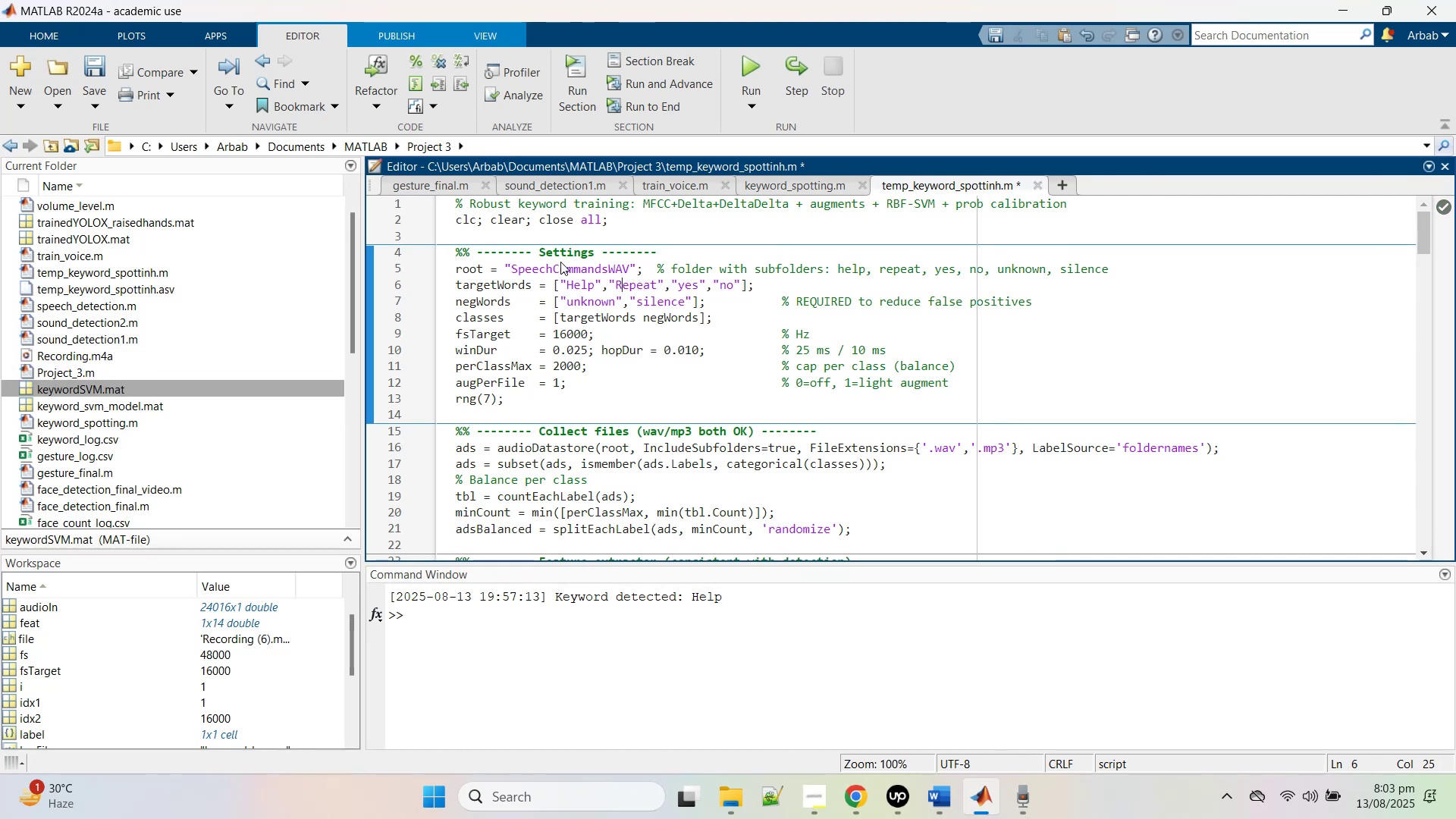 
hold_key(key=ArrowRight, duration=0.78)
 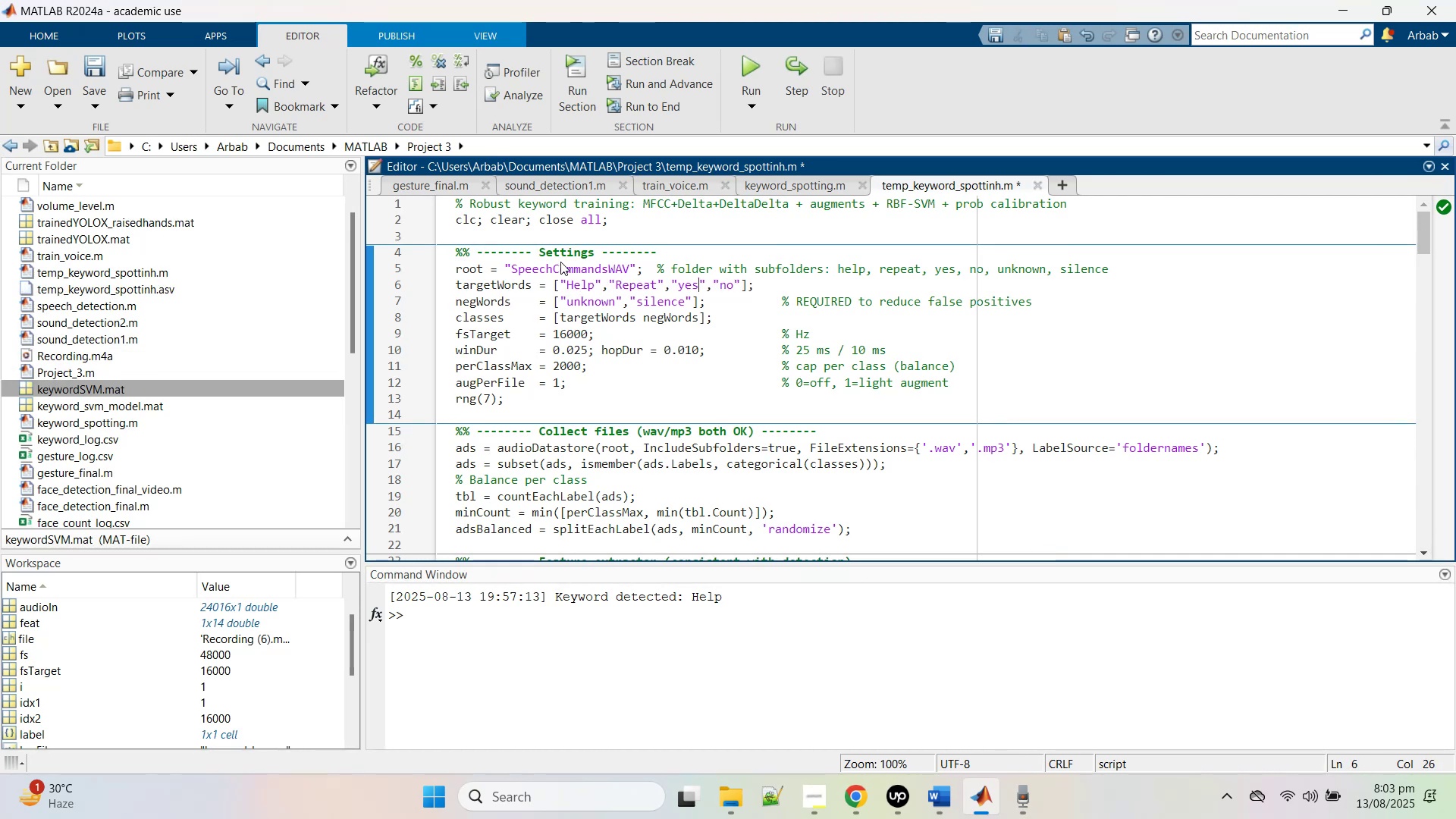 
key(ArrowLeft)
 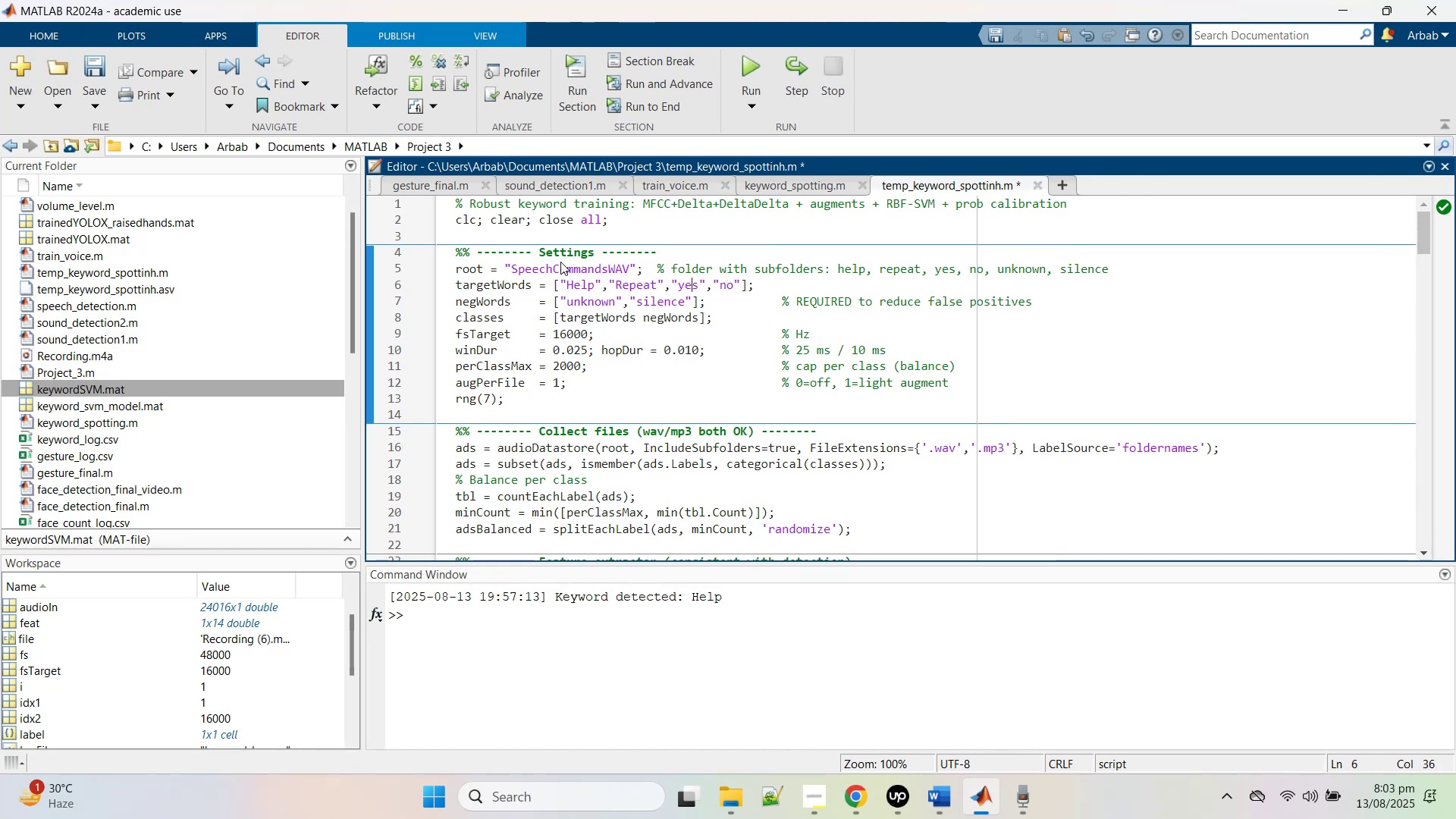 
key(ArrowLeft)
 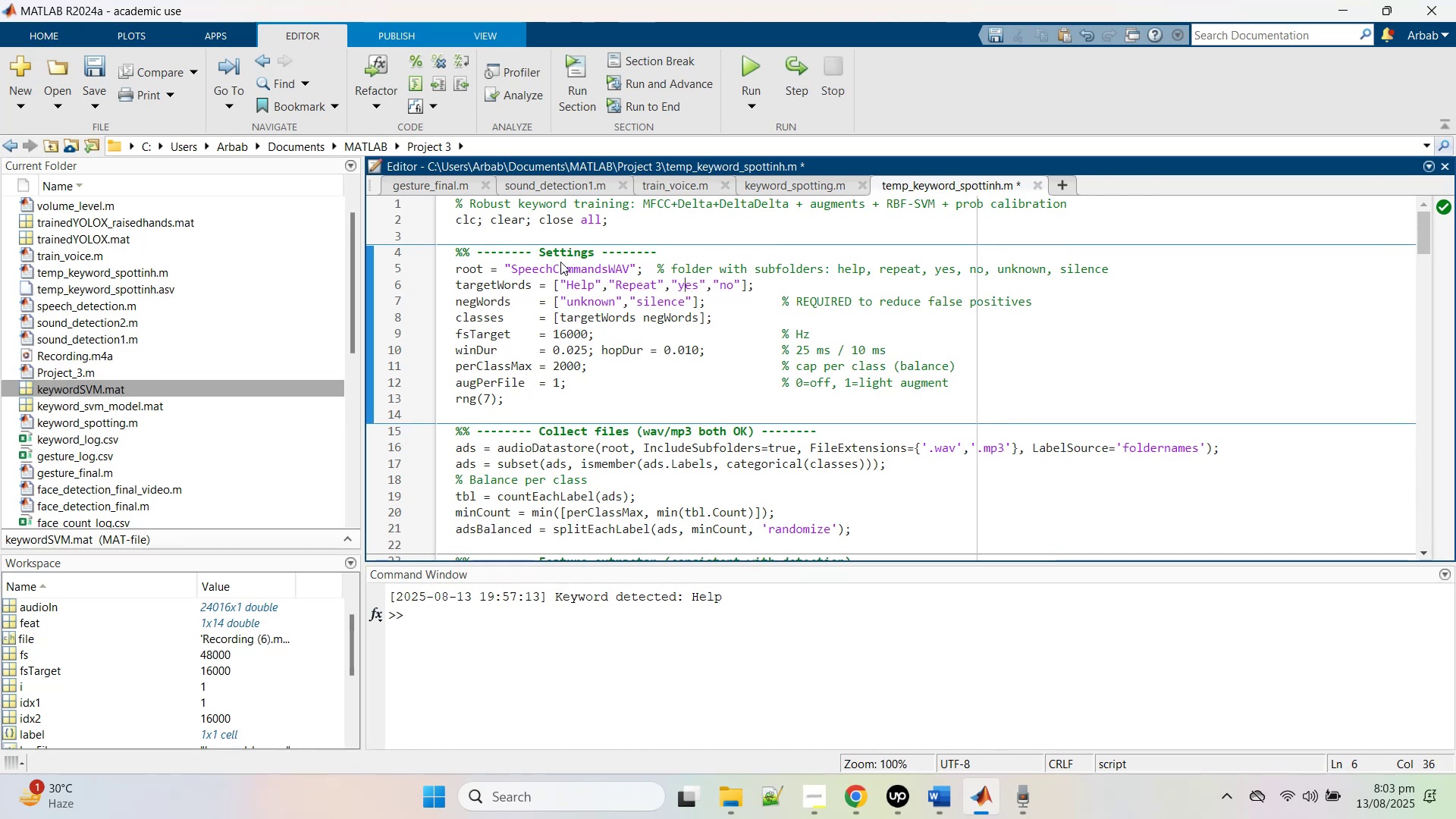 
key(Backspace)
 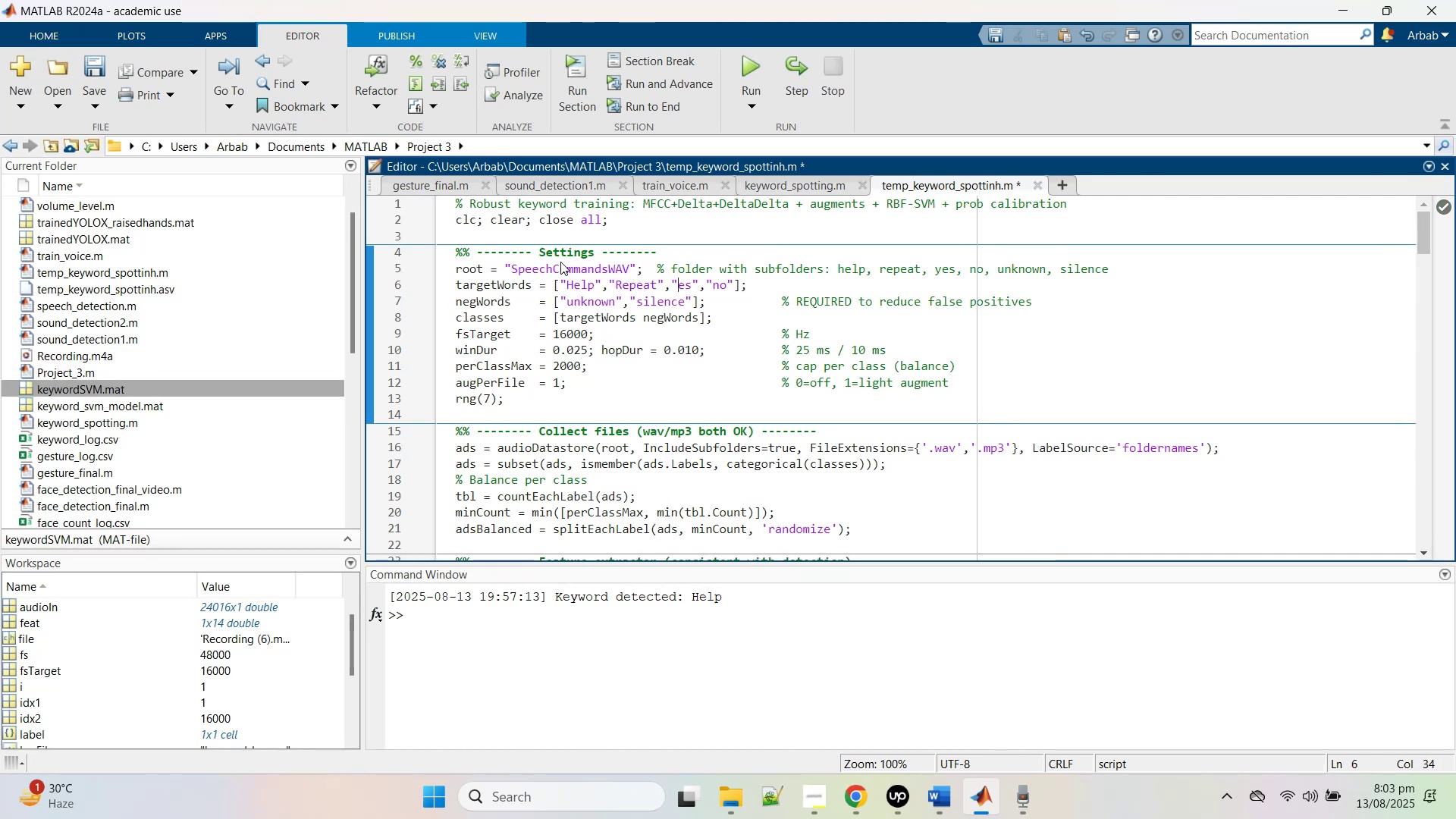 
key(Shift+Y)
 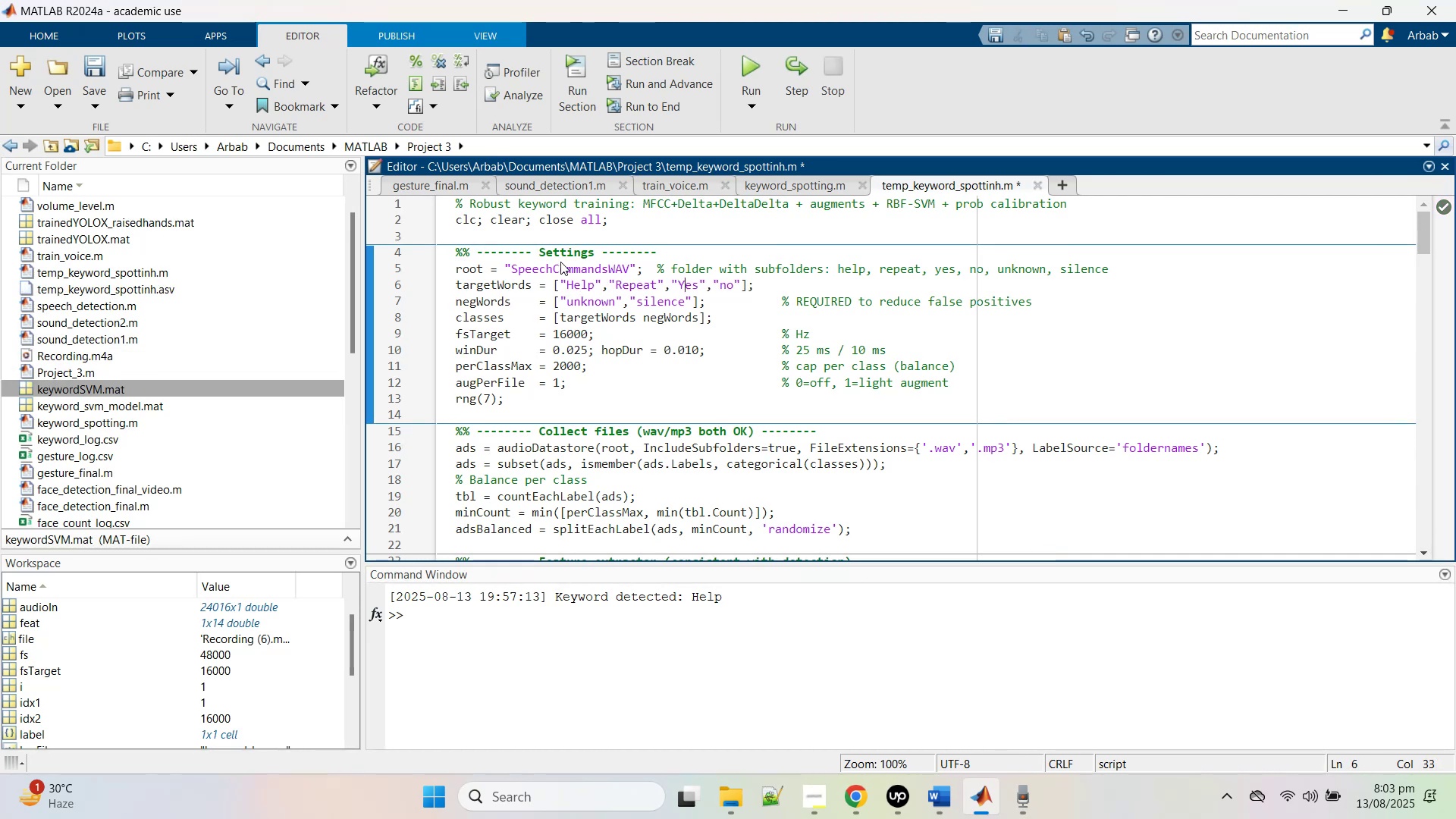 
key(ArrowRight)
 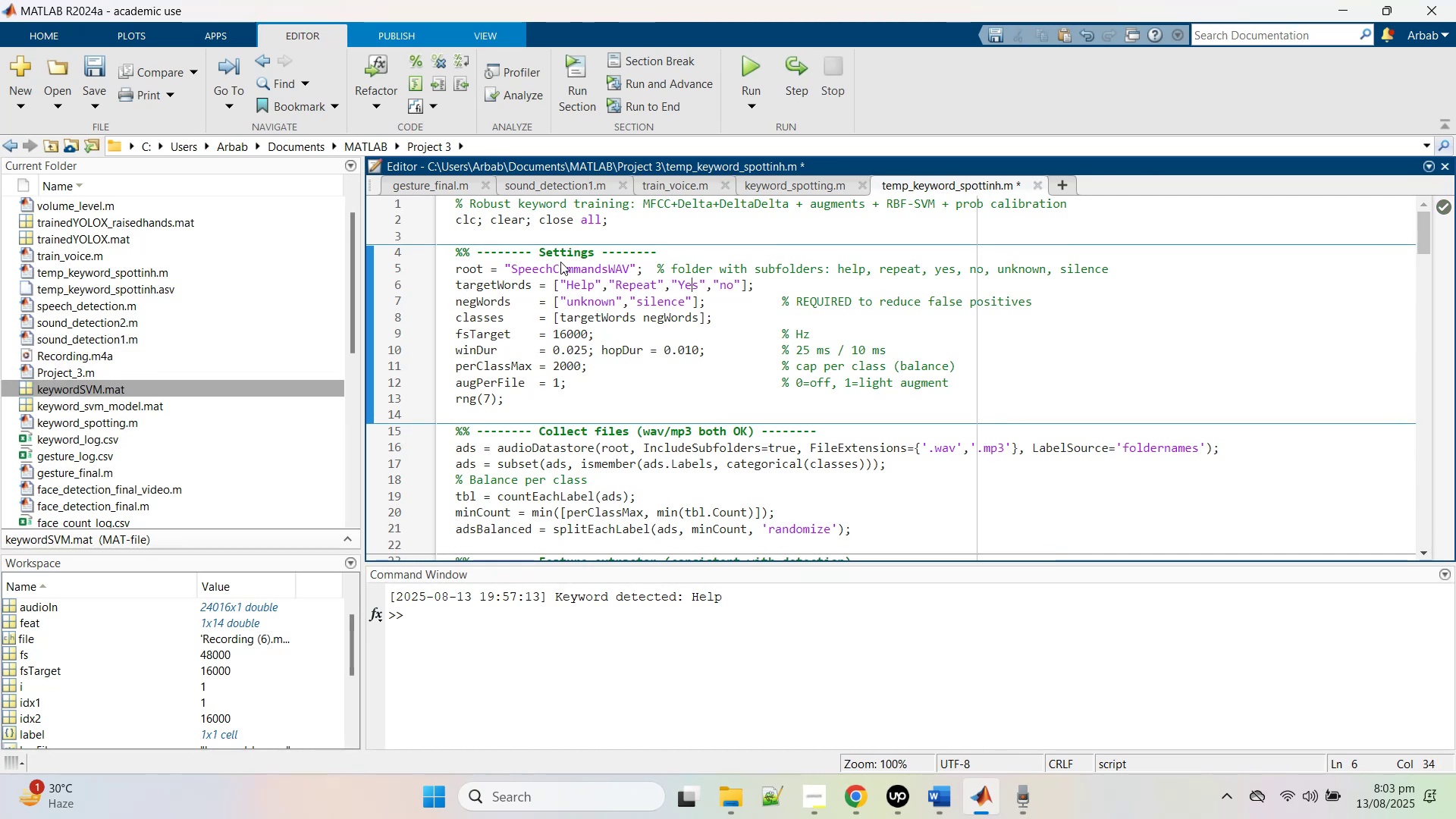 
key(ArrowRight)
 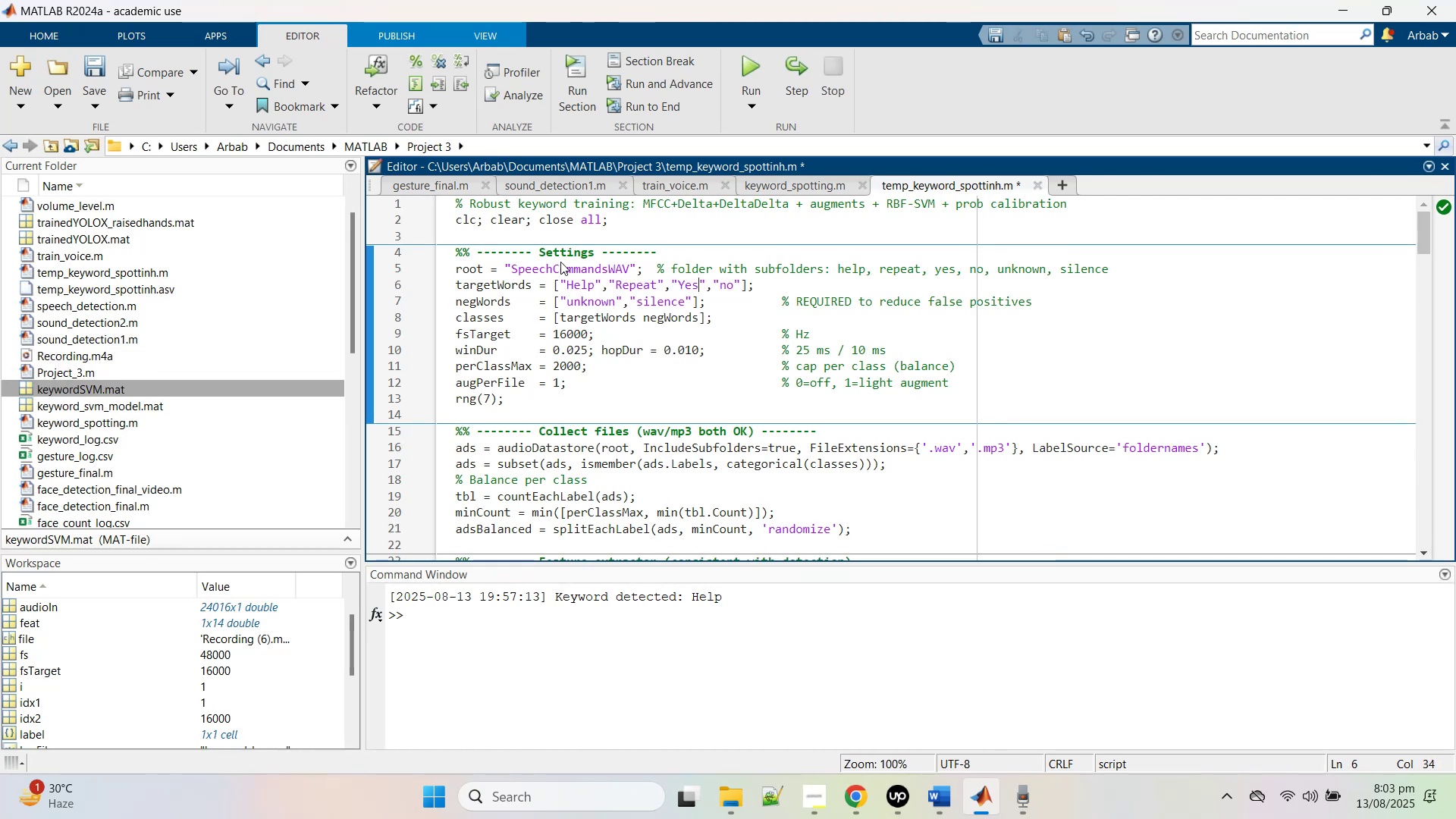 
key(ArrowRight)
 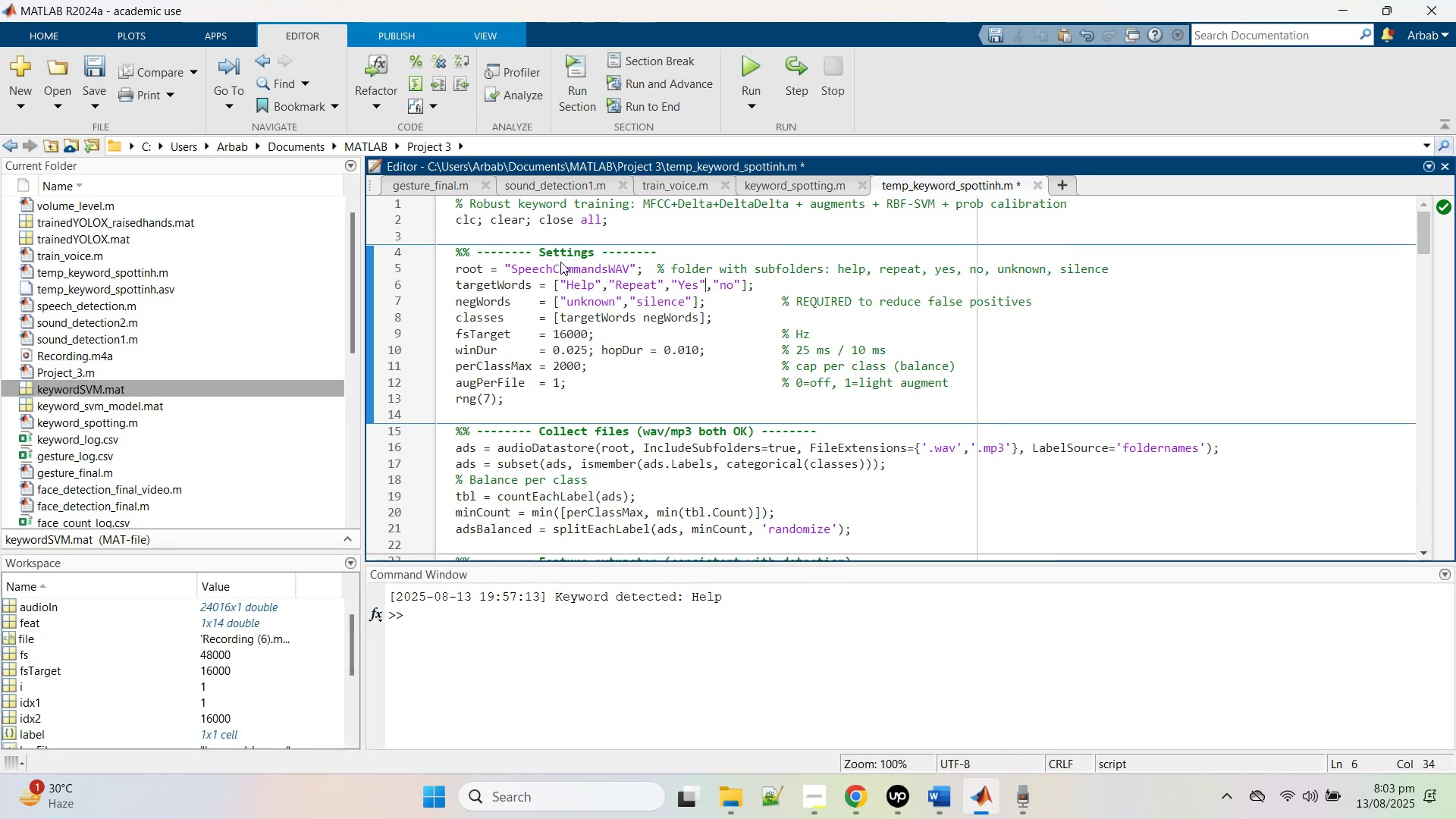 
key(ArrowRight)
 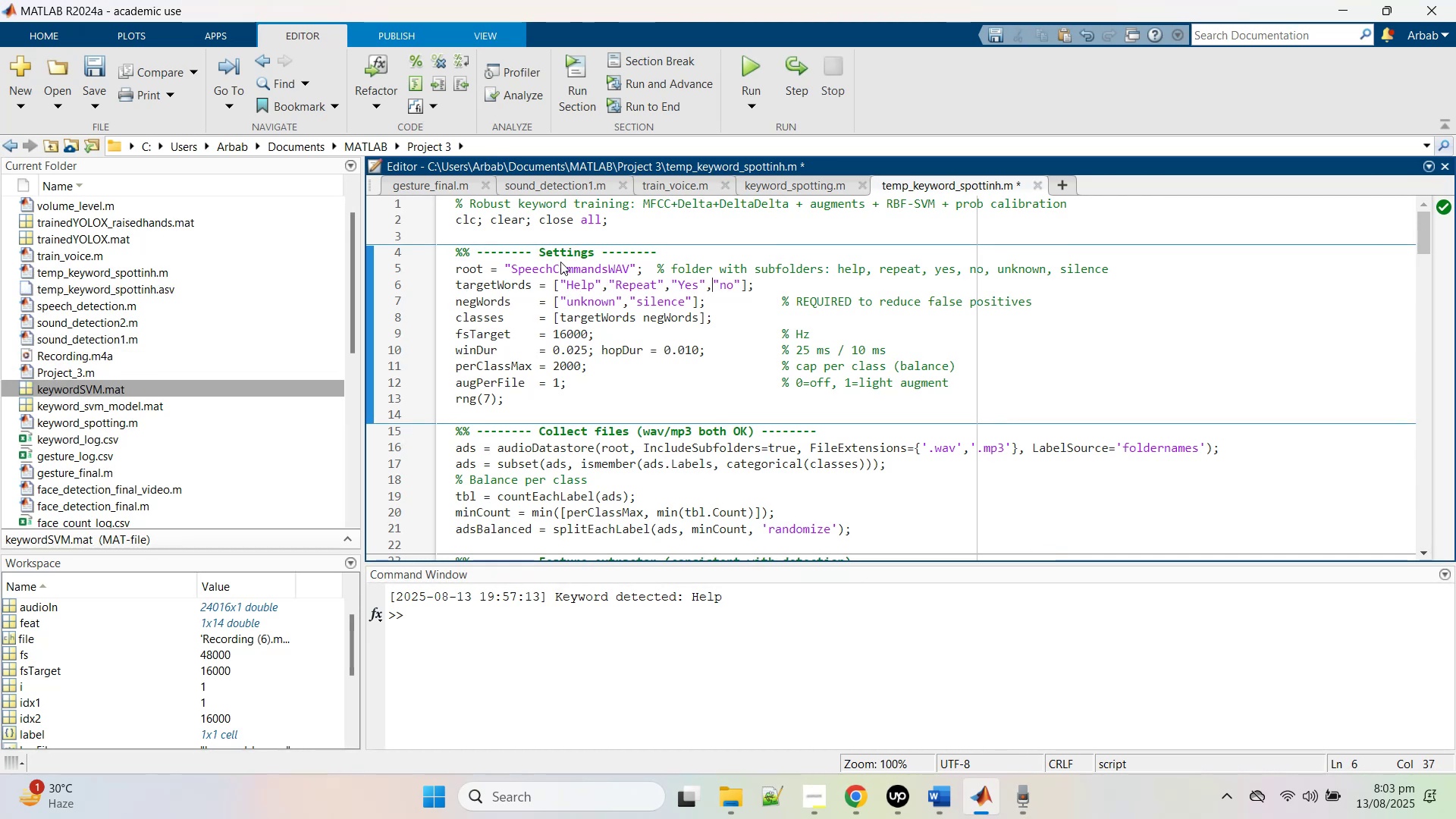 
key(ArrowRight)
 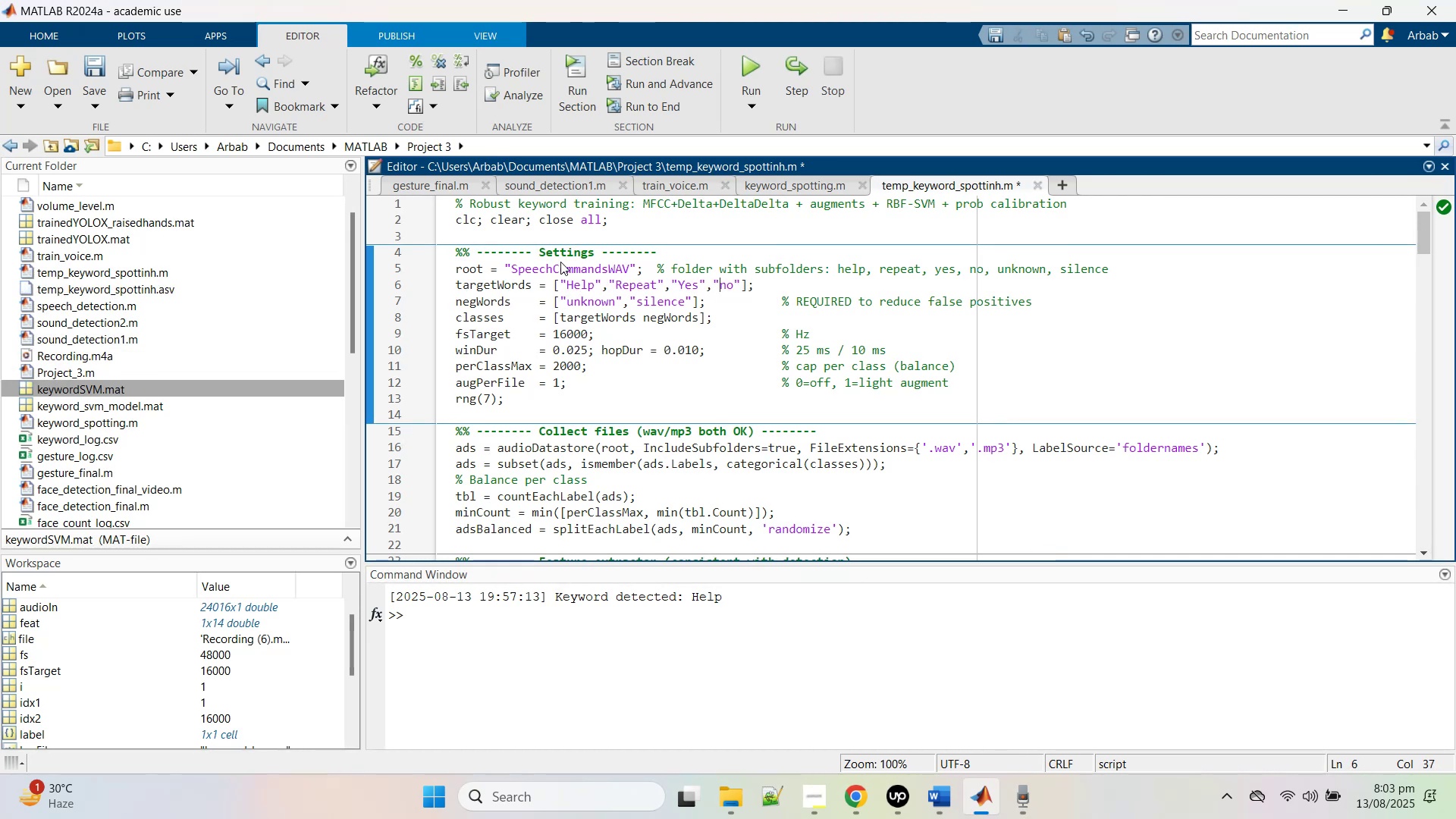 
key(ArrowRight)
 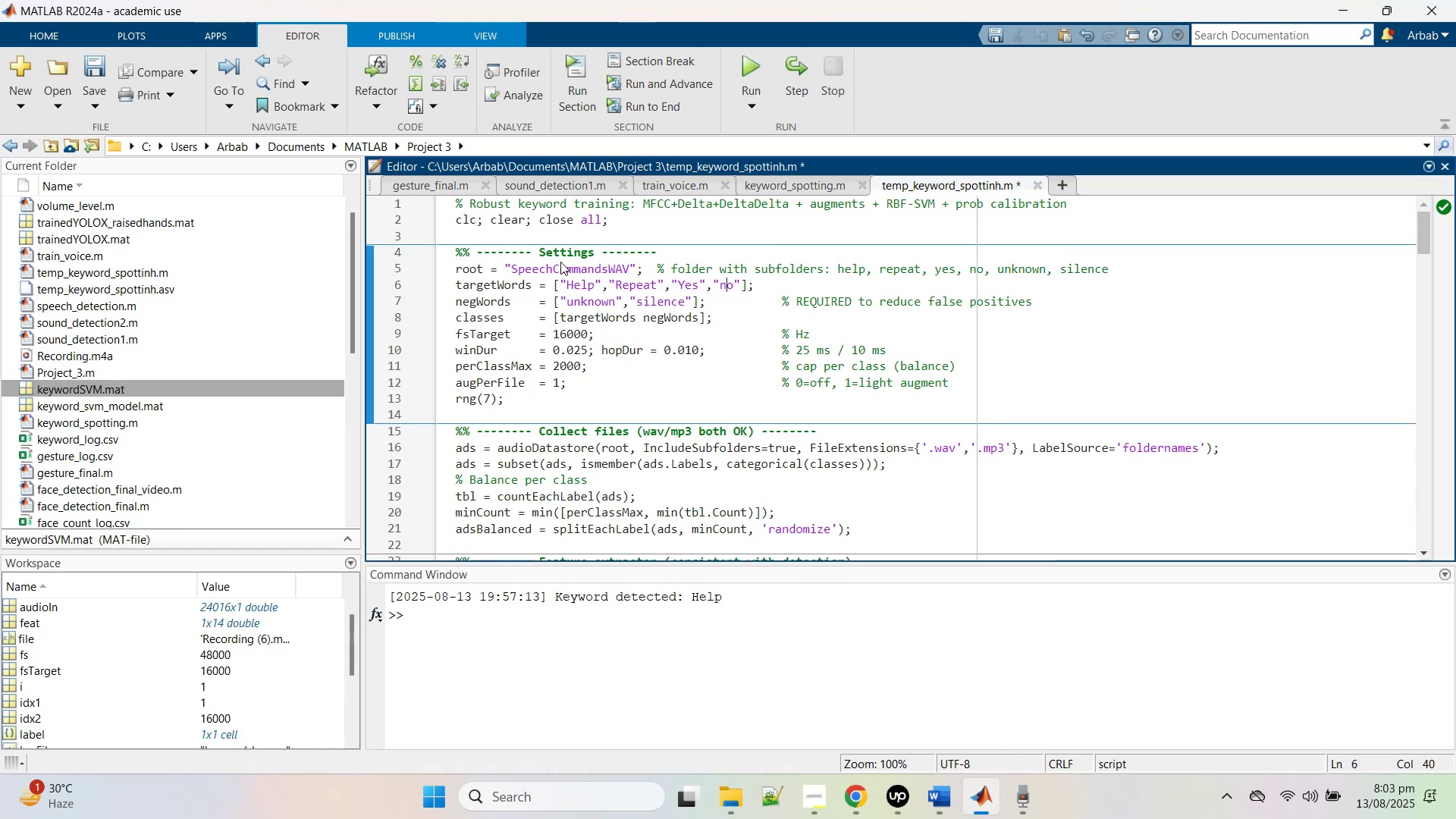 
key(Backspace)
 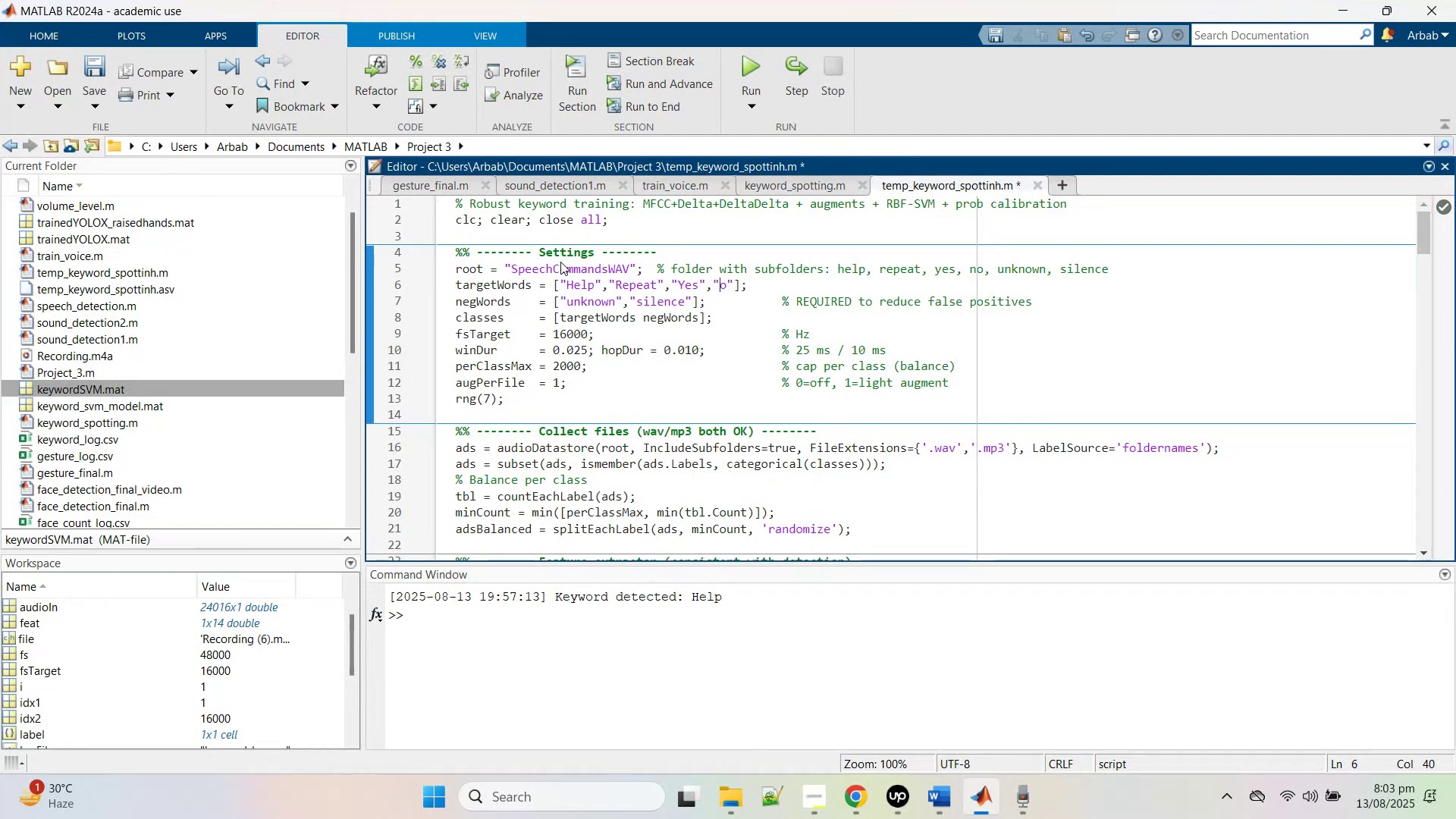 
key(Shift+N)
 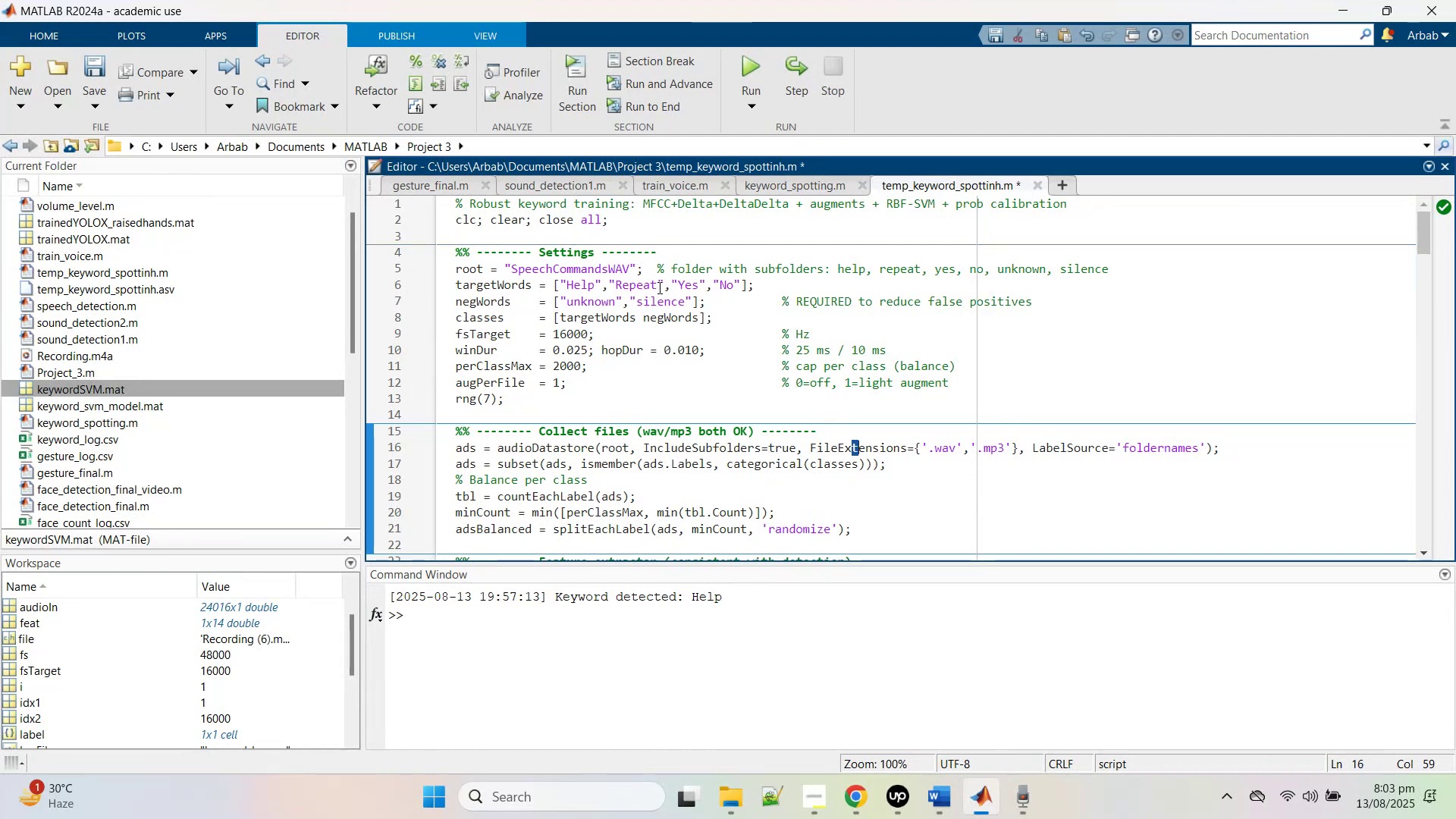 
wait(6.35)
 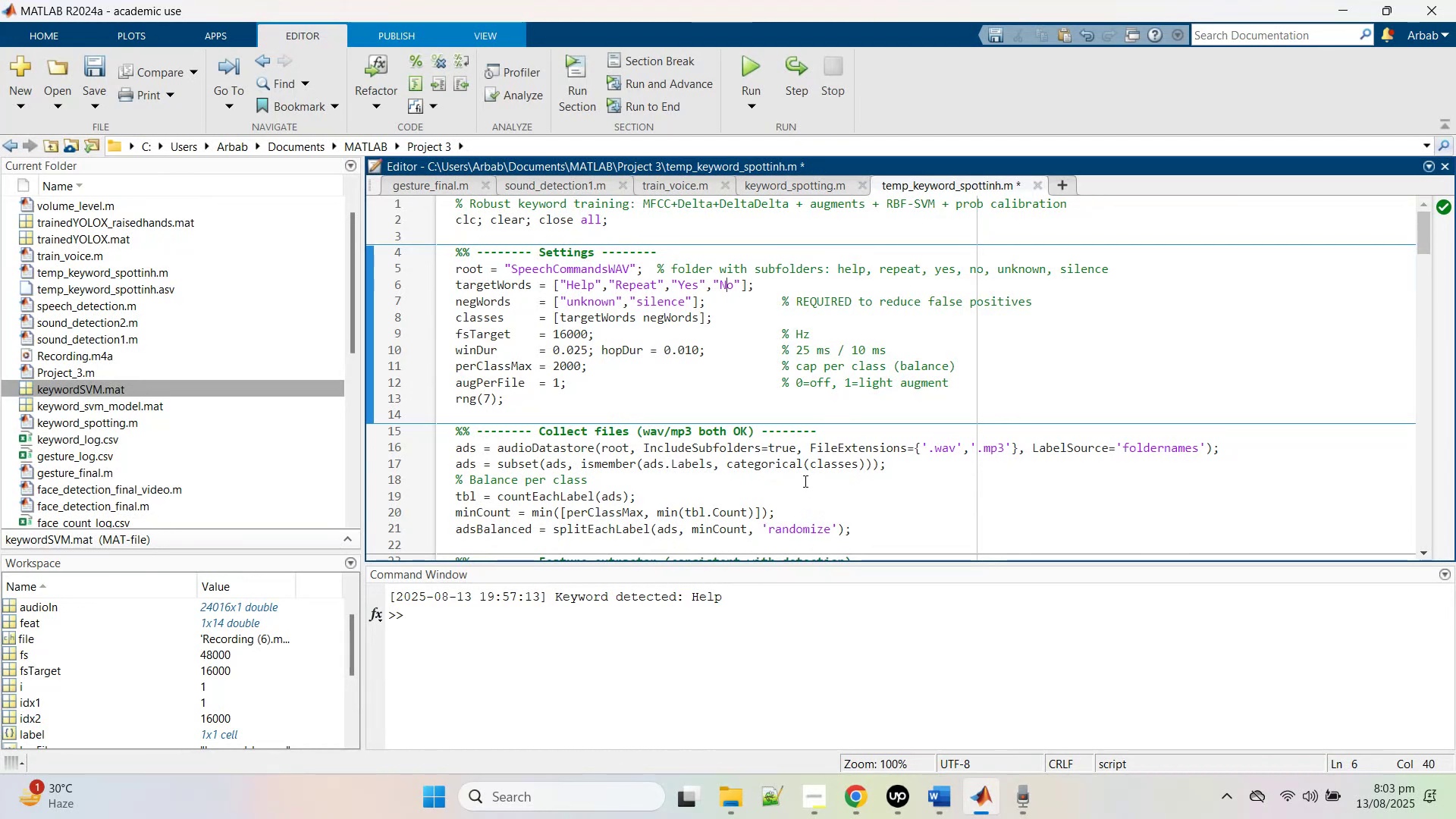 
double_click([584, 269])
 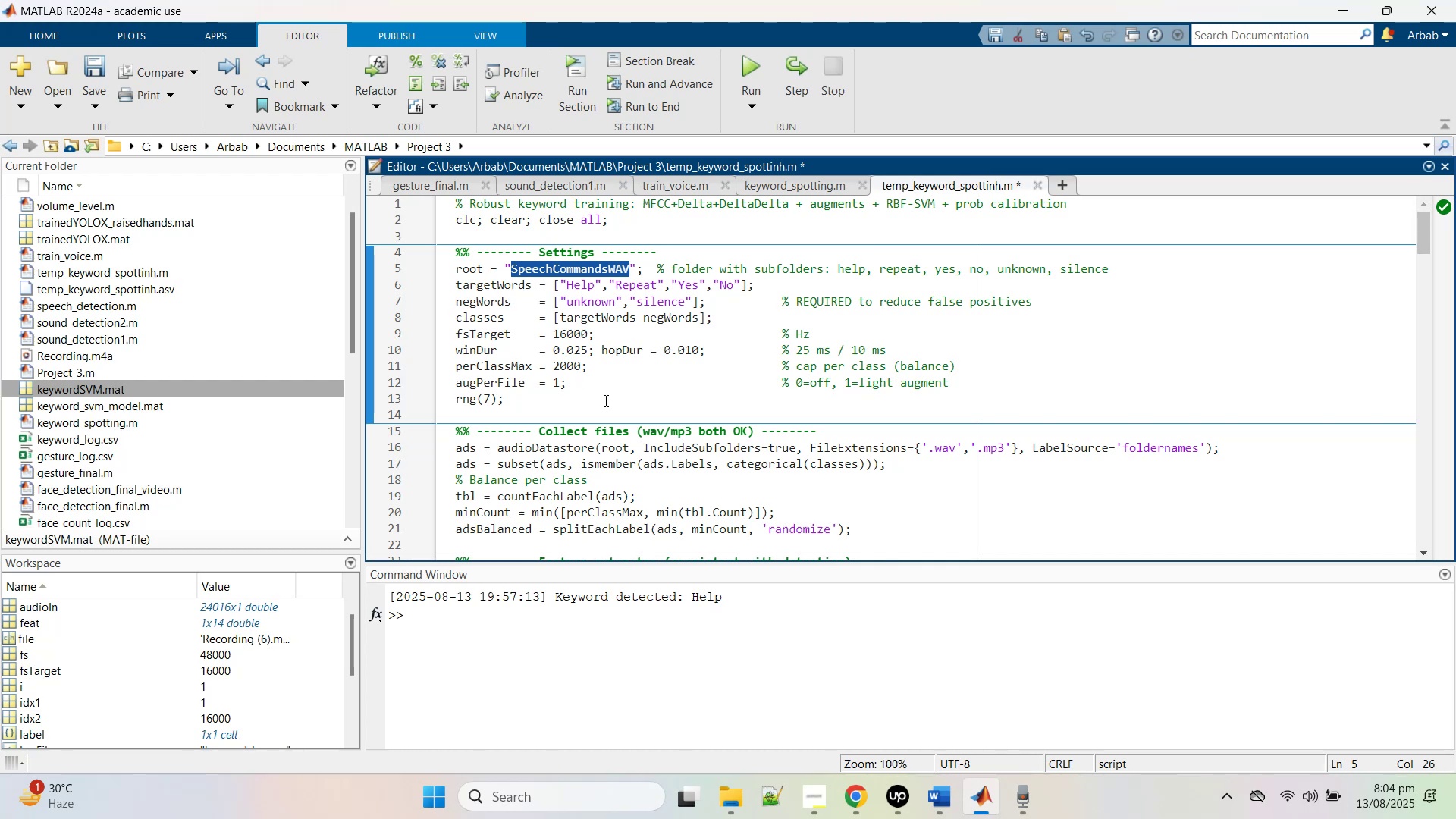 
wait(7.49)
 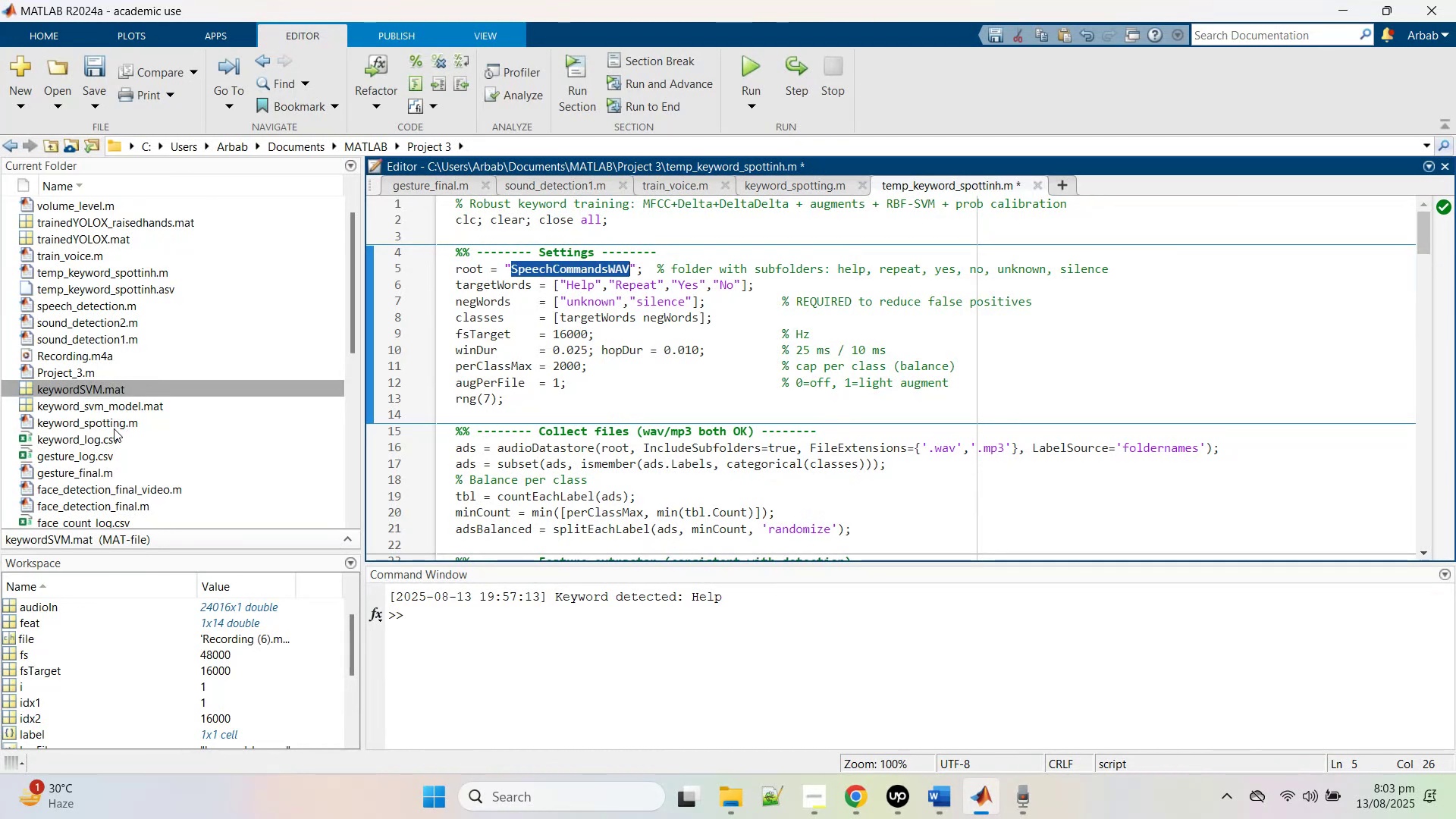 
scroll: coordinate [130, 466], scroll_direction: down, amount: 6.0
 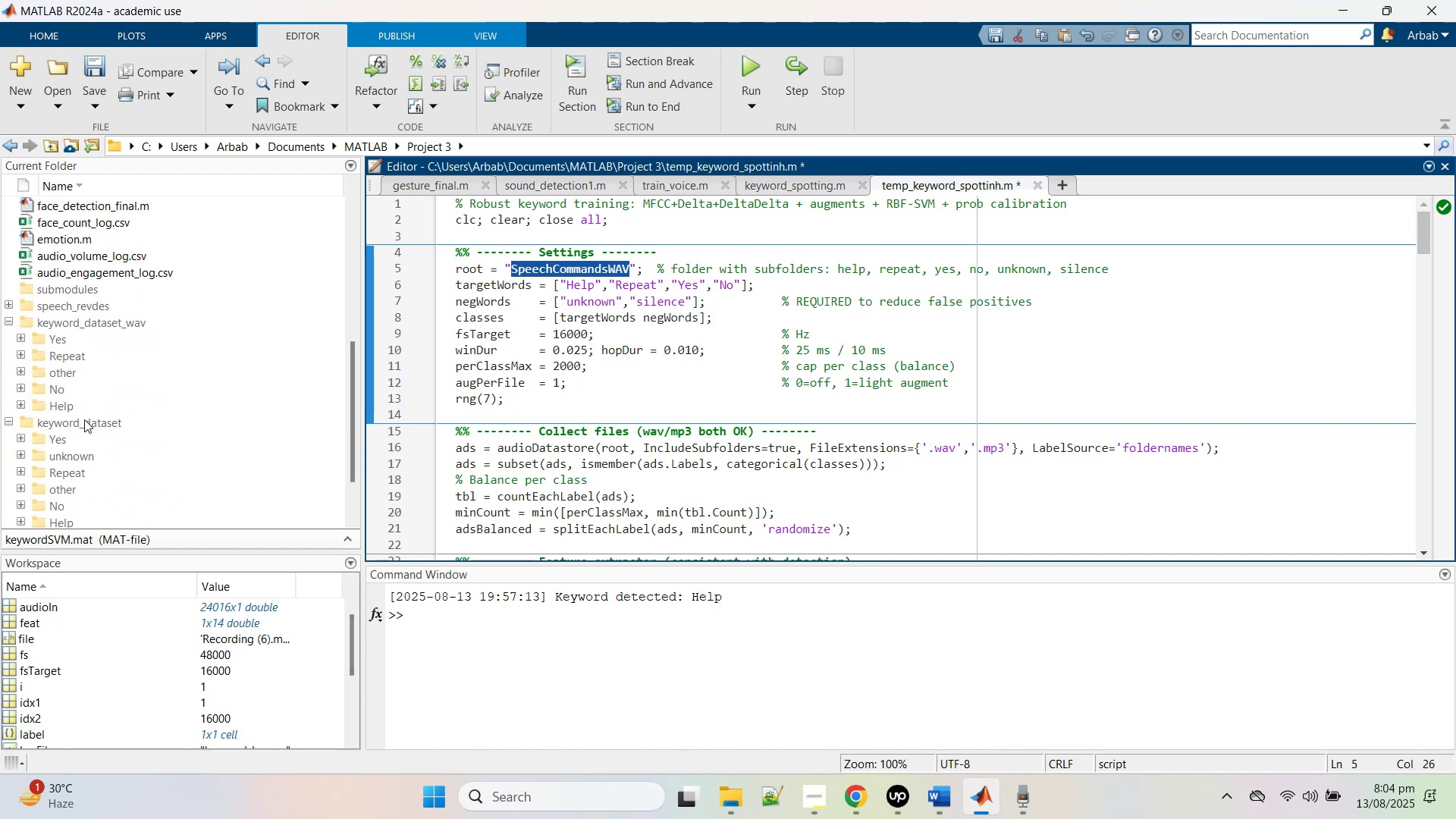 
left_click([84, 419])
 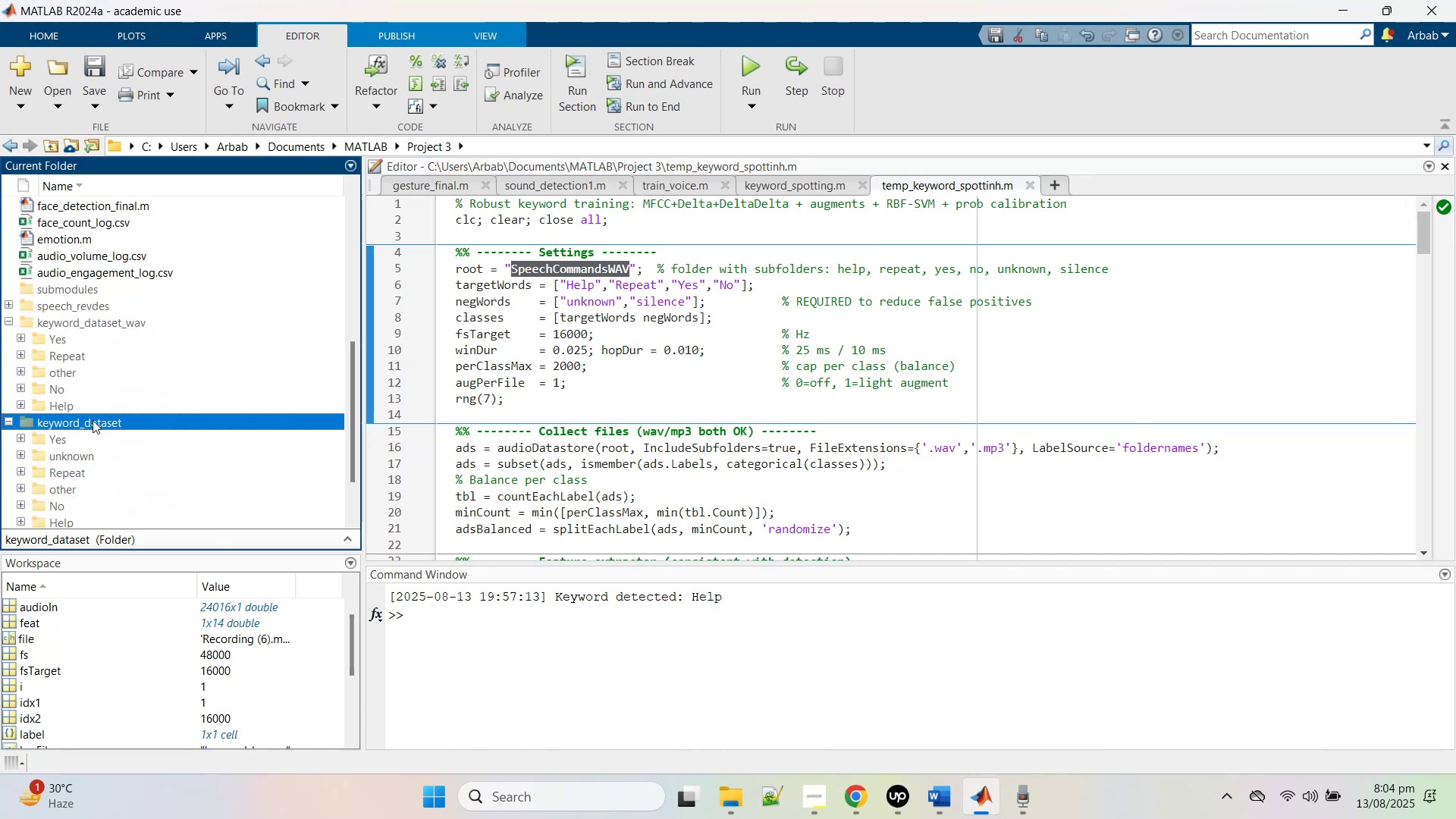 
left_click([85, 422])
 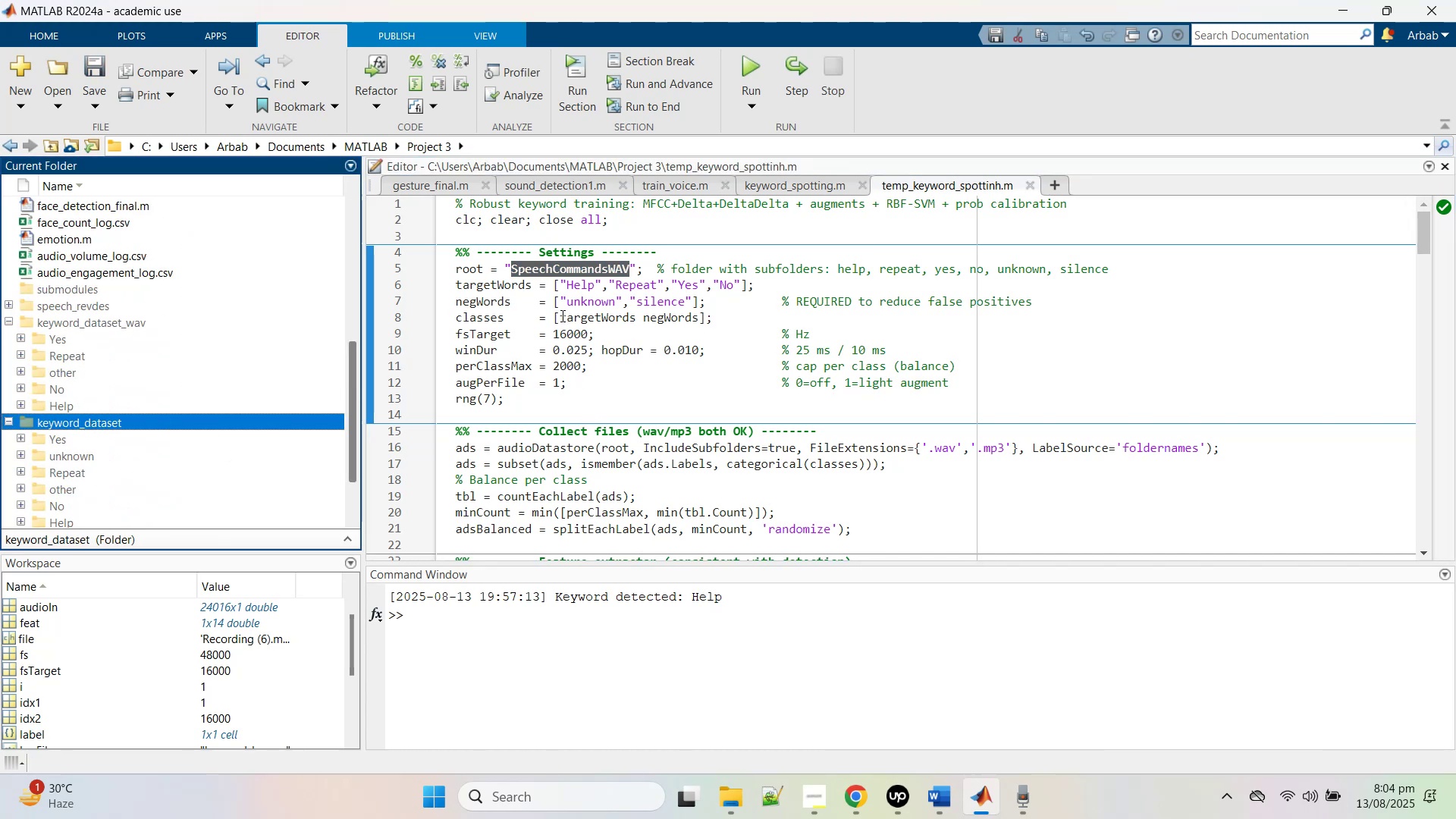 
key(Control+C)
 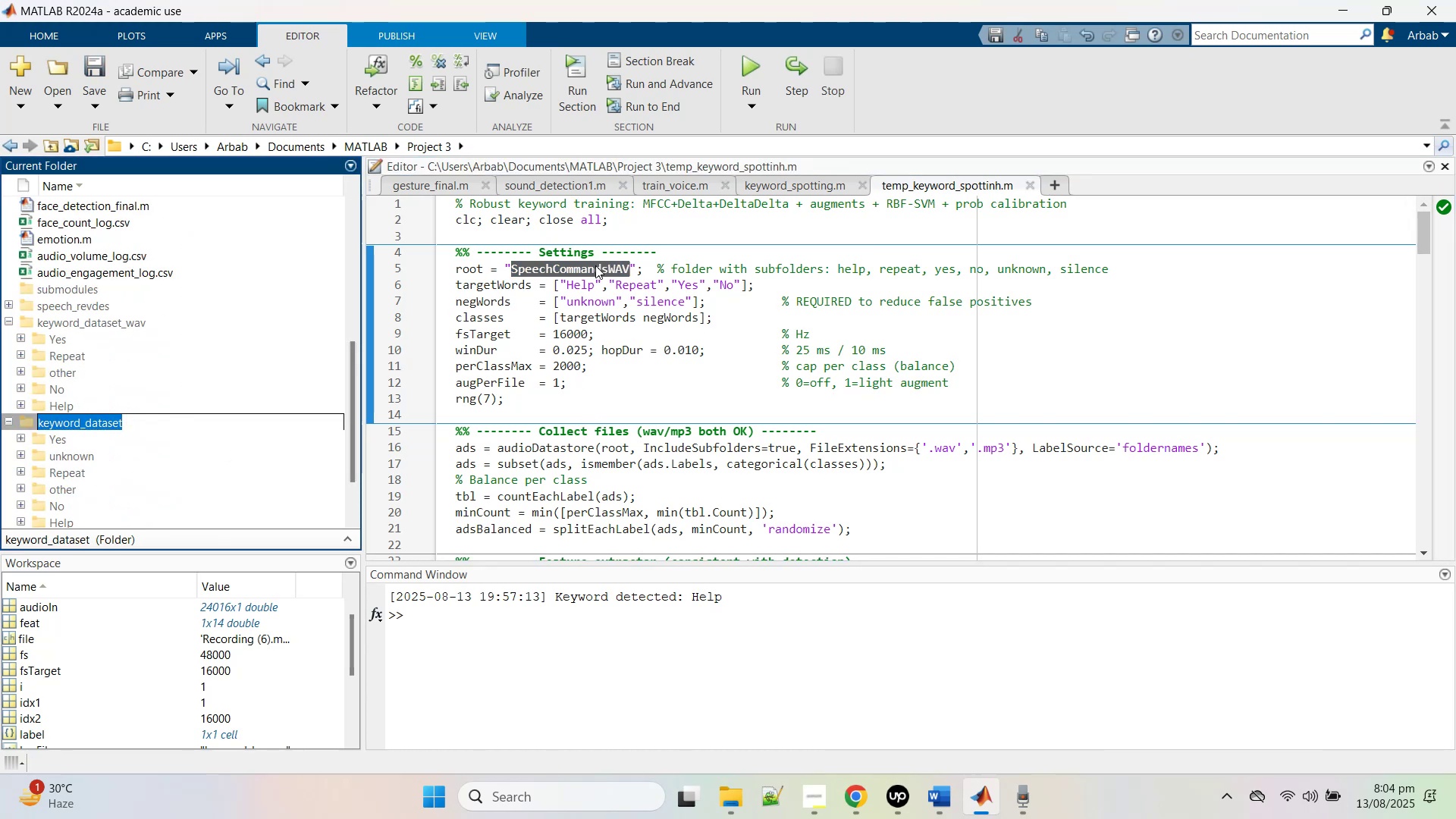 
double_click([595, 265])
 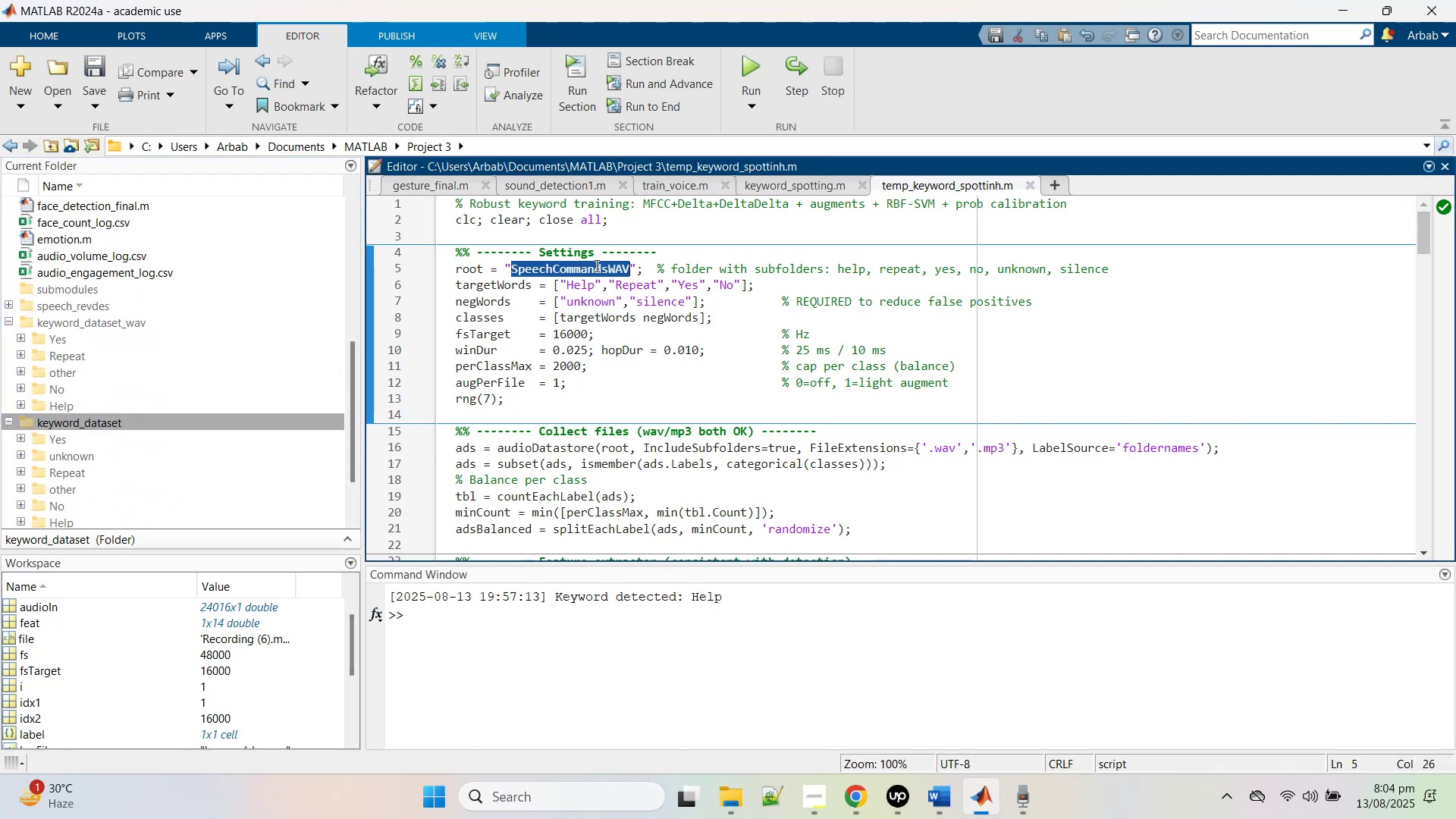 
key(Control+V)
 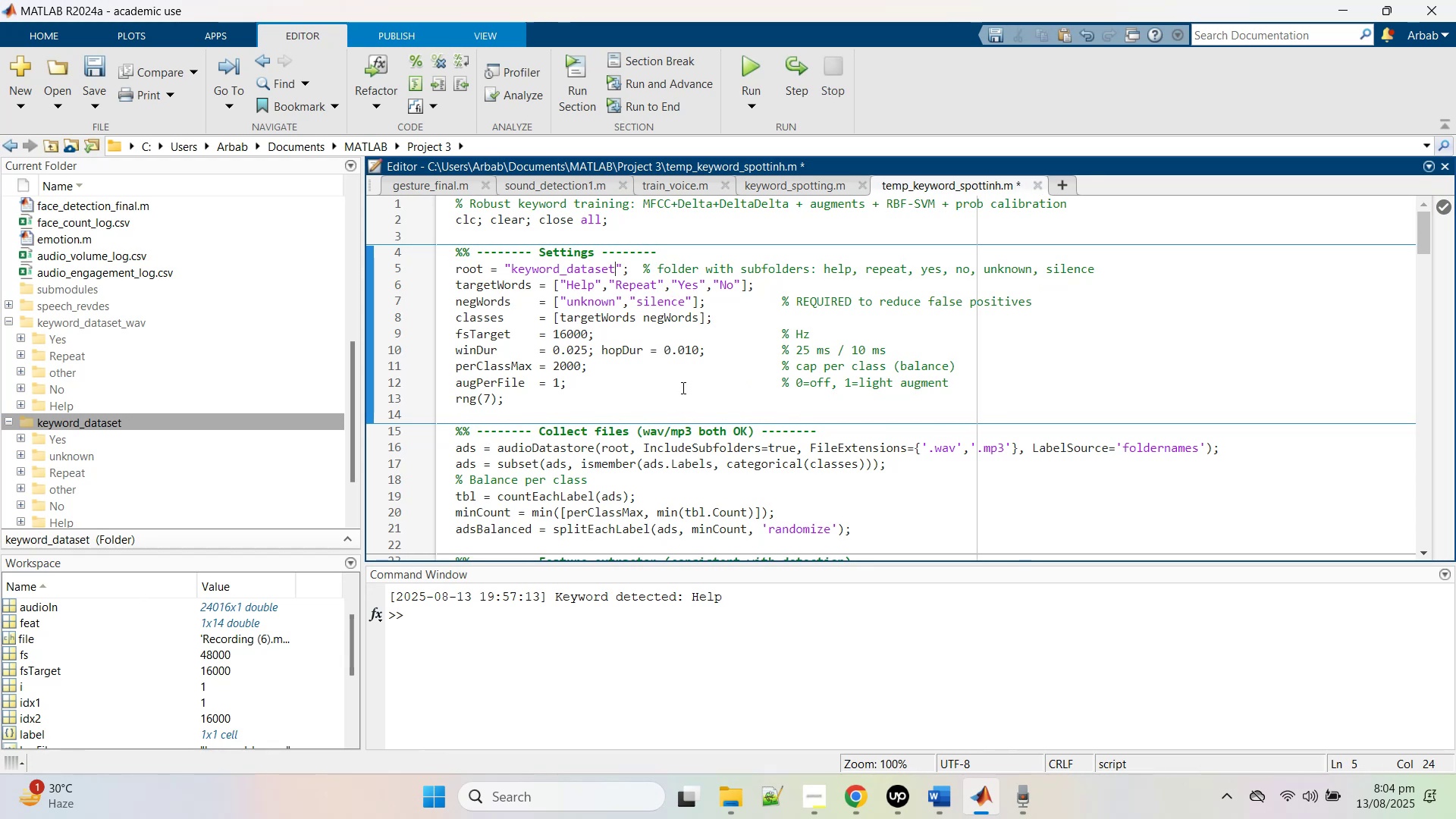 
left_click([679, 389])
 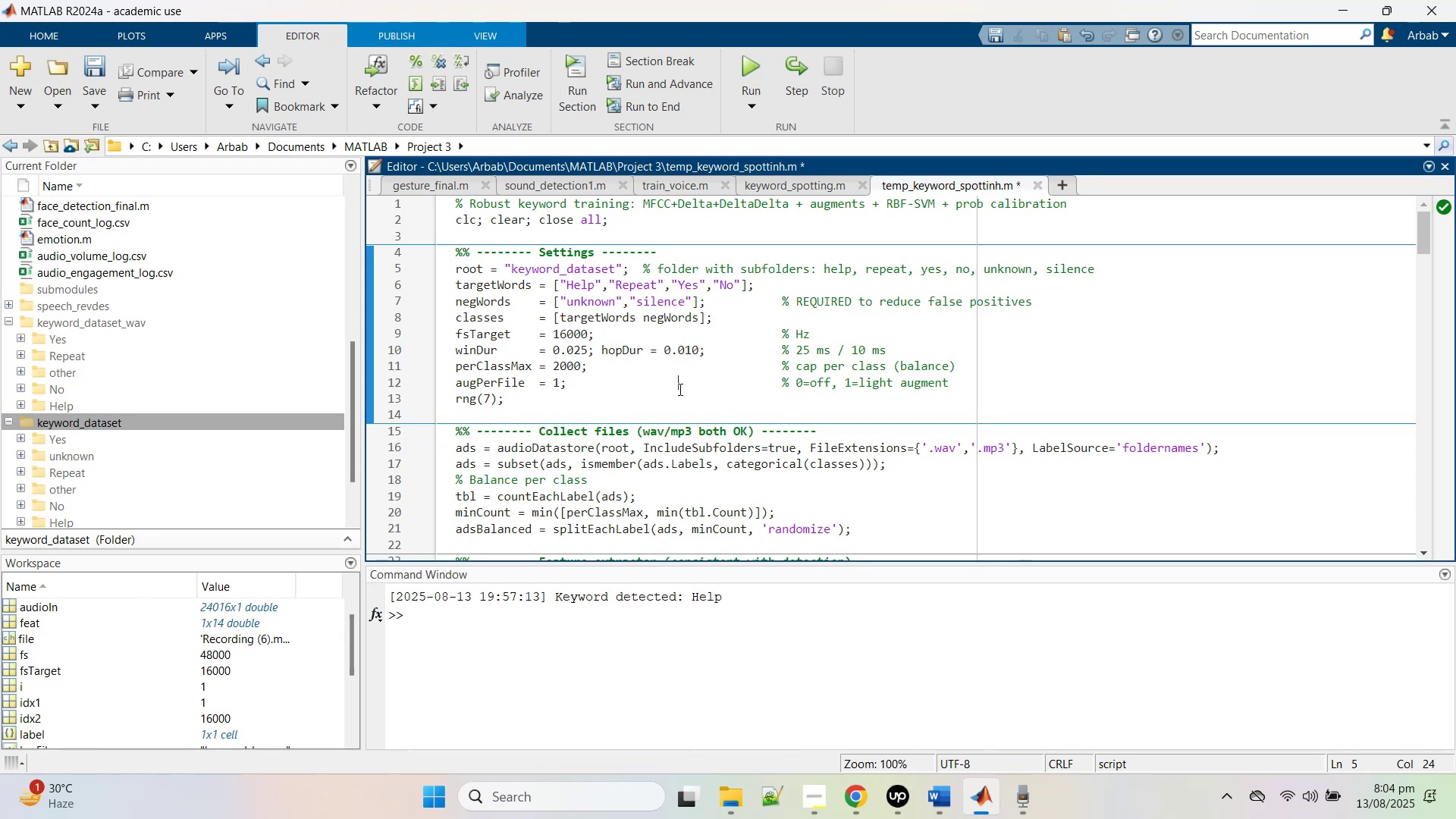 
key(Control+S)
 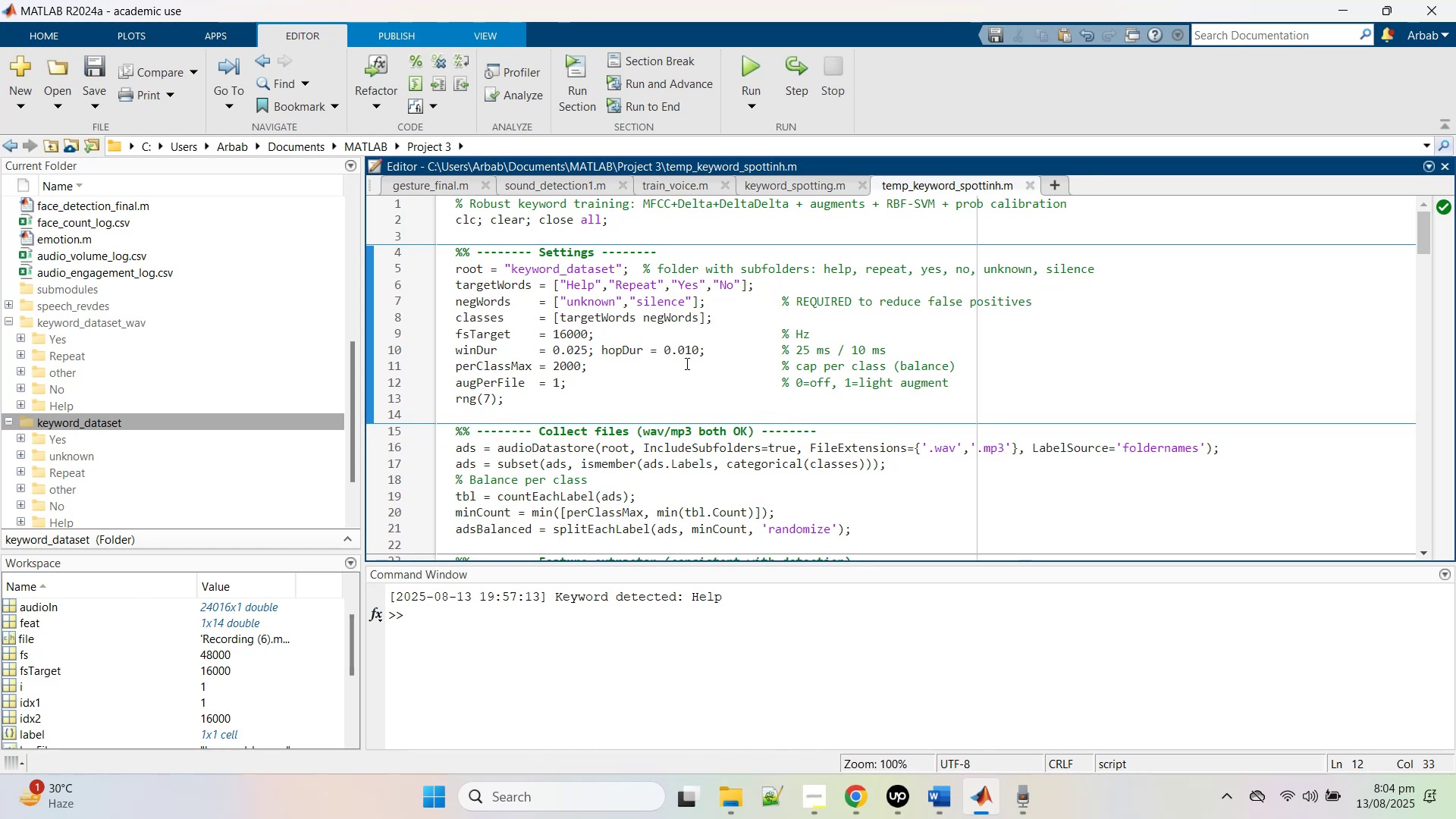 
mouse_move([725, 73])
 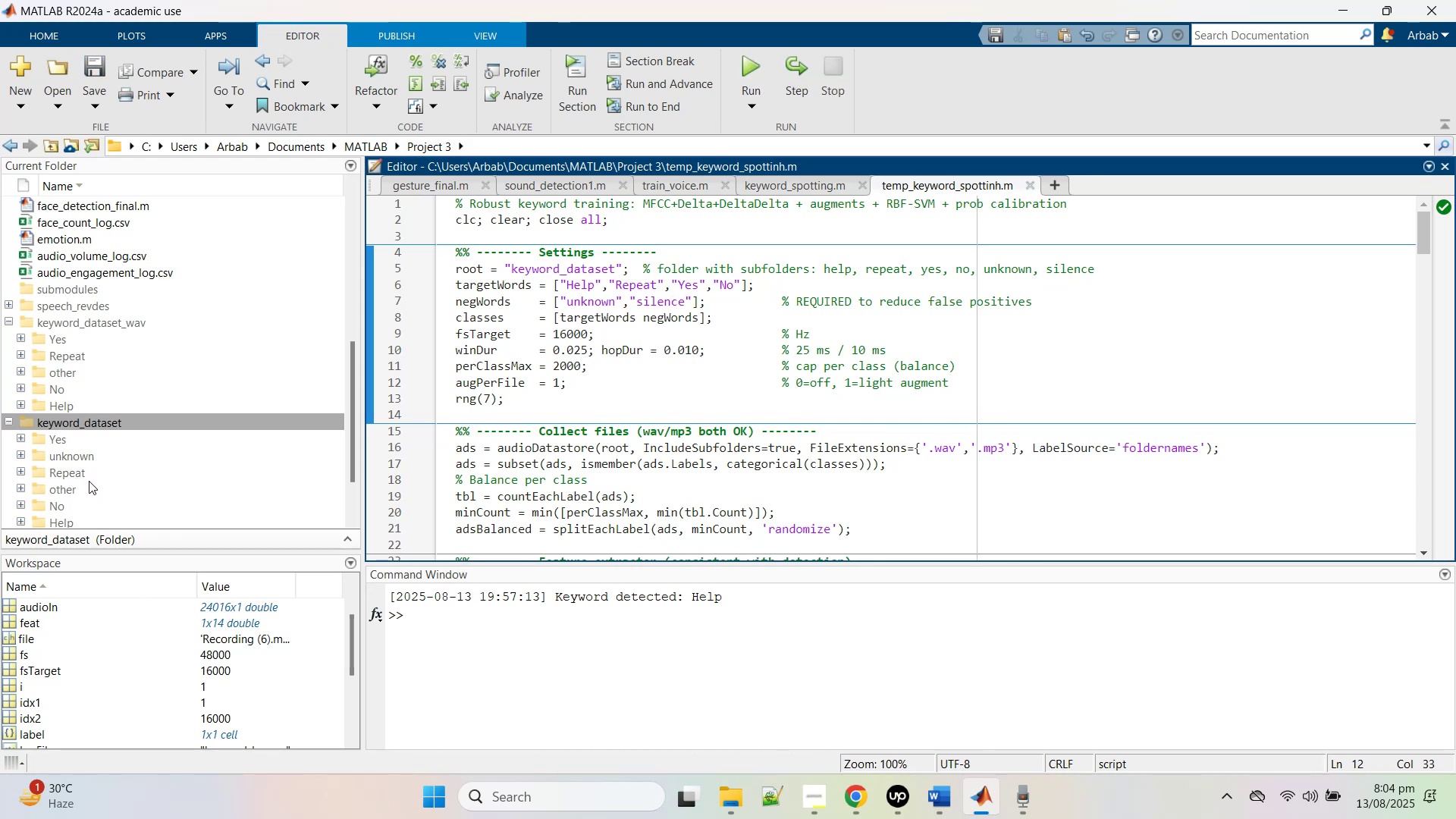 
wait(6.17)
 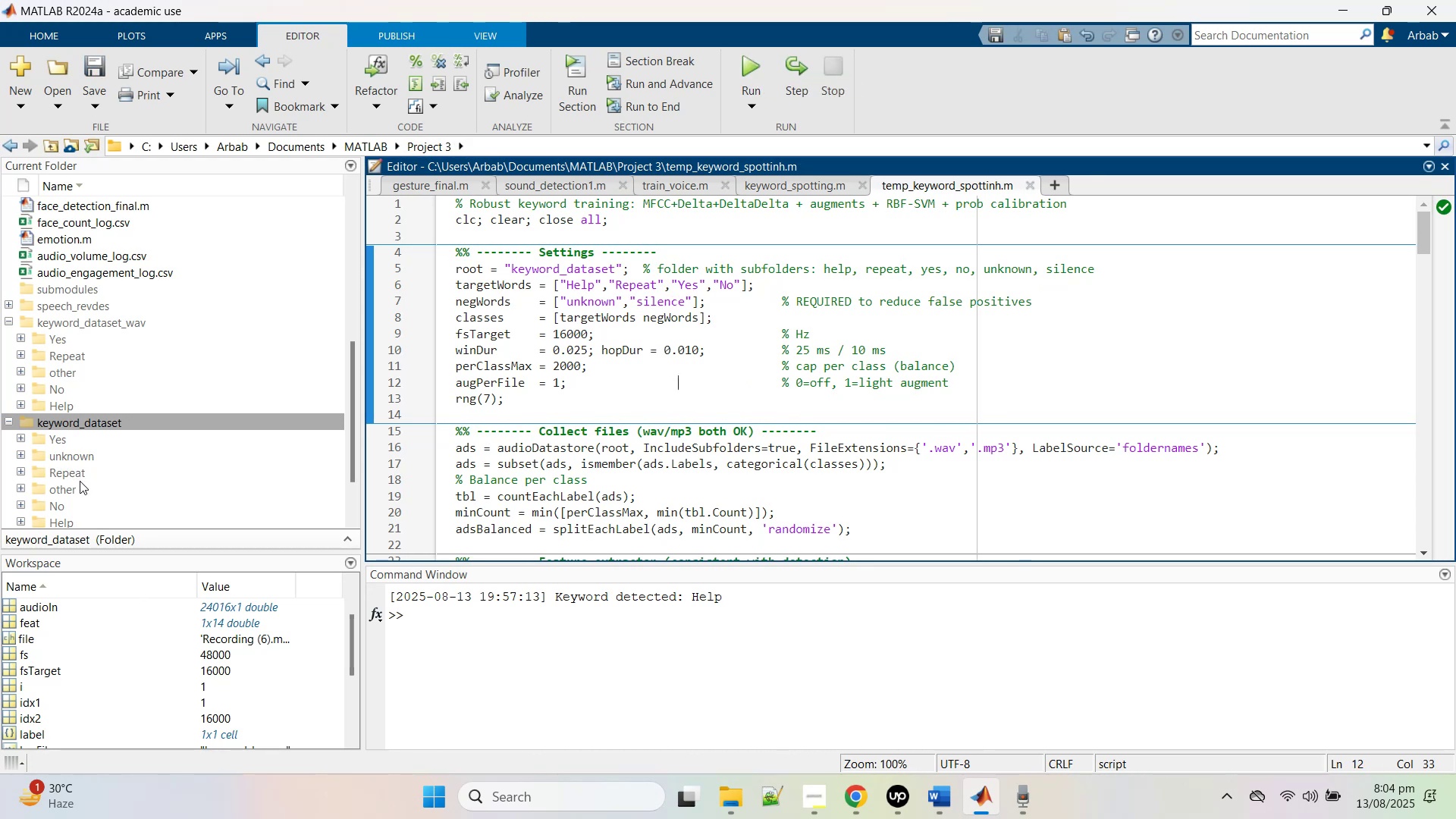 
left_click([747, 66])
 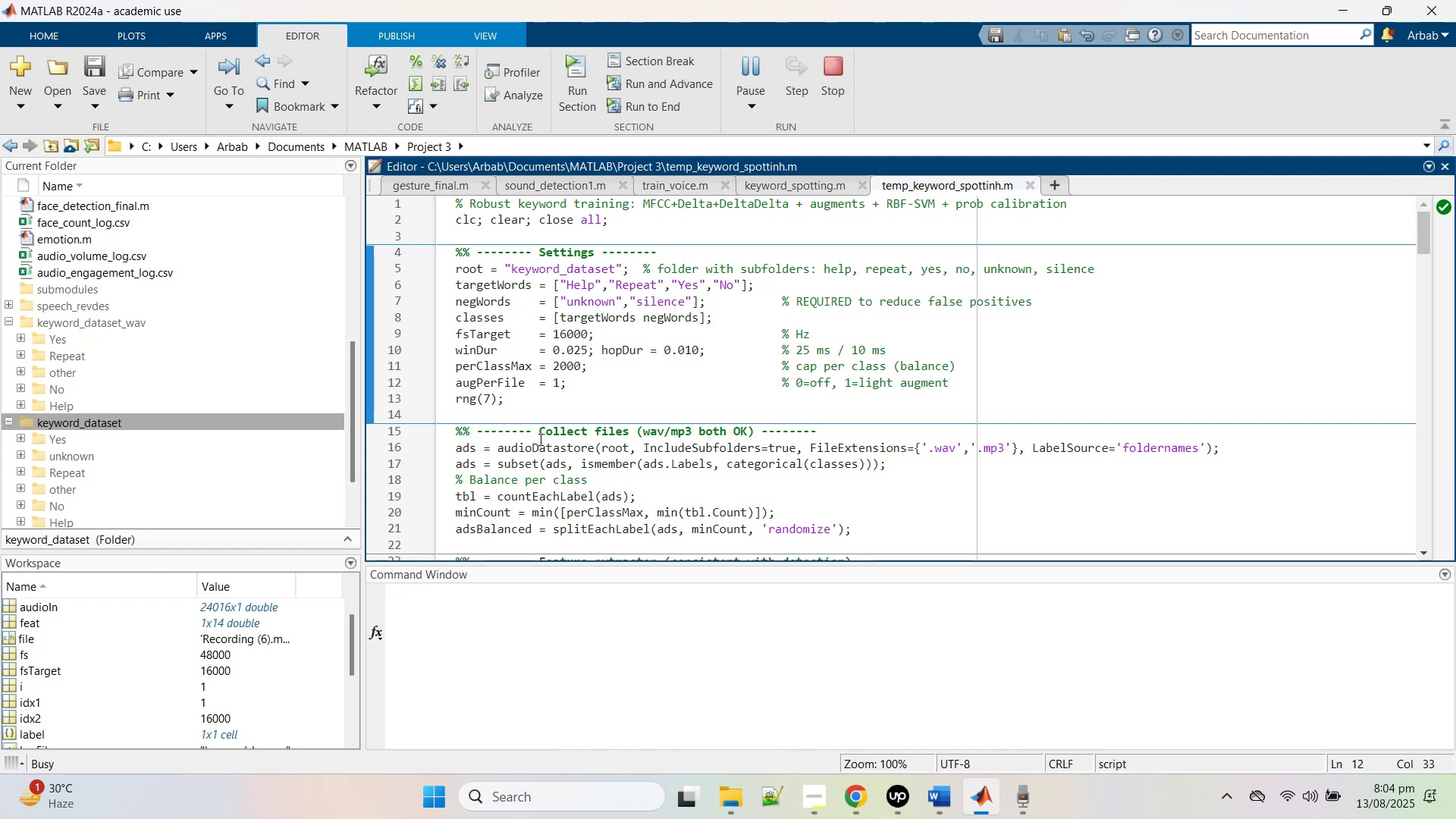 
left_click([543, 442])
 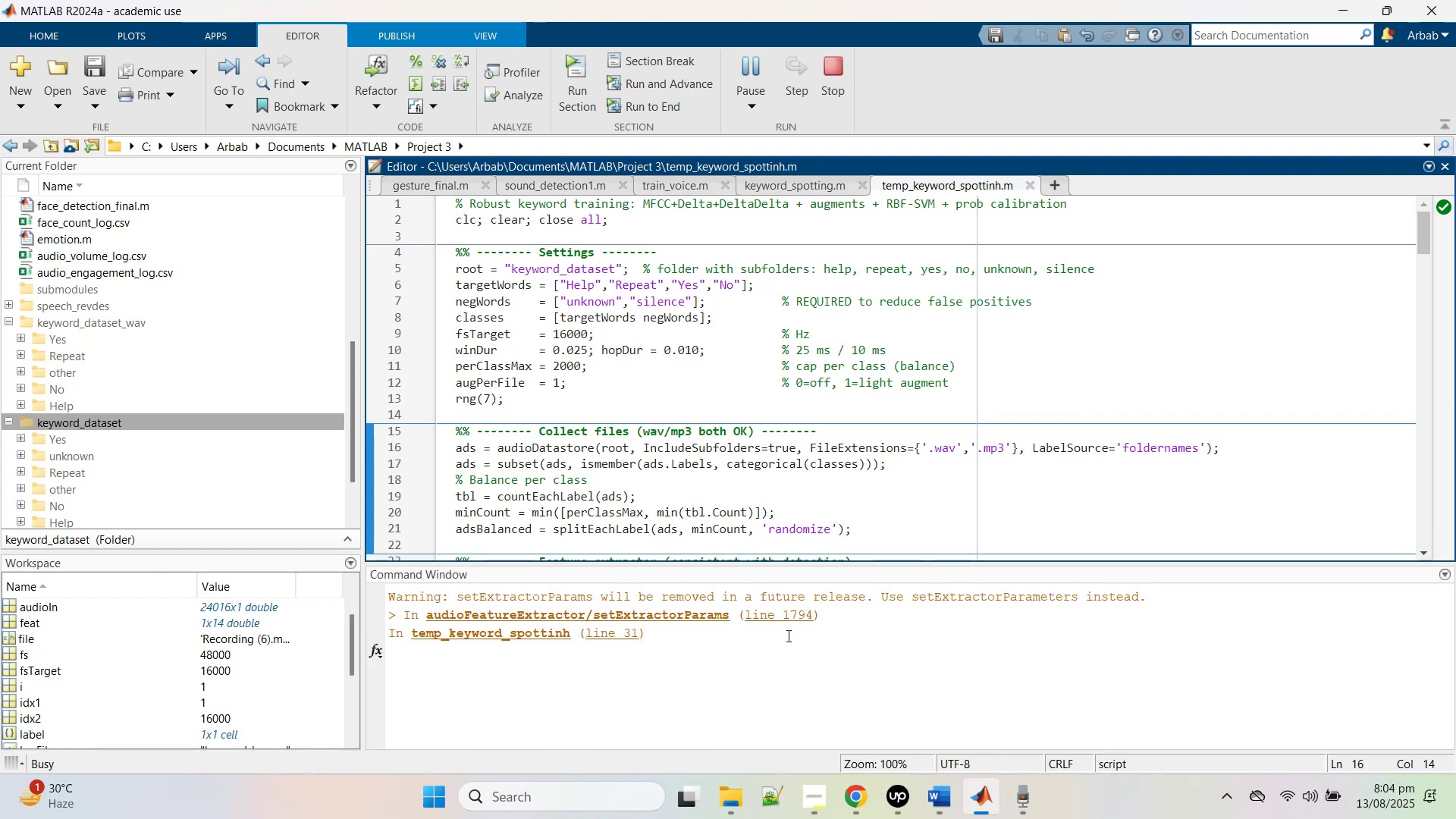 
scroll: coordinate [789, 678], scroll_direction: up, amount: 2.0
 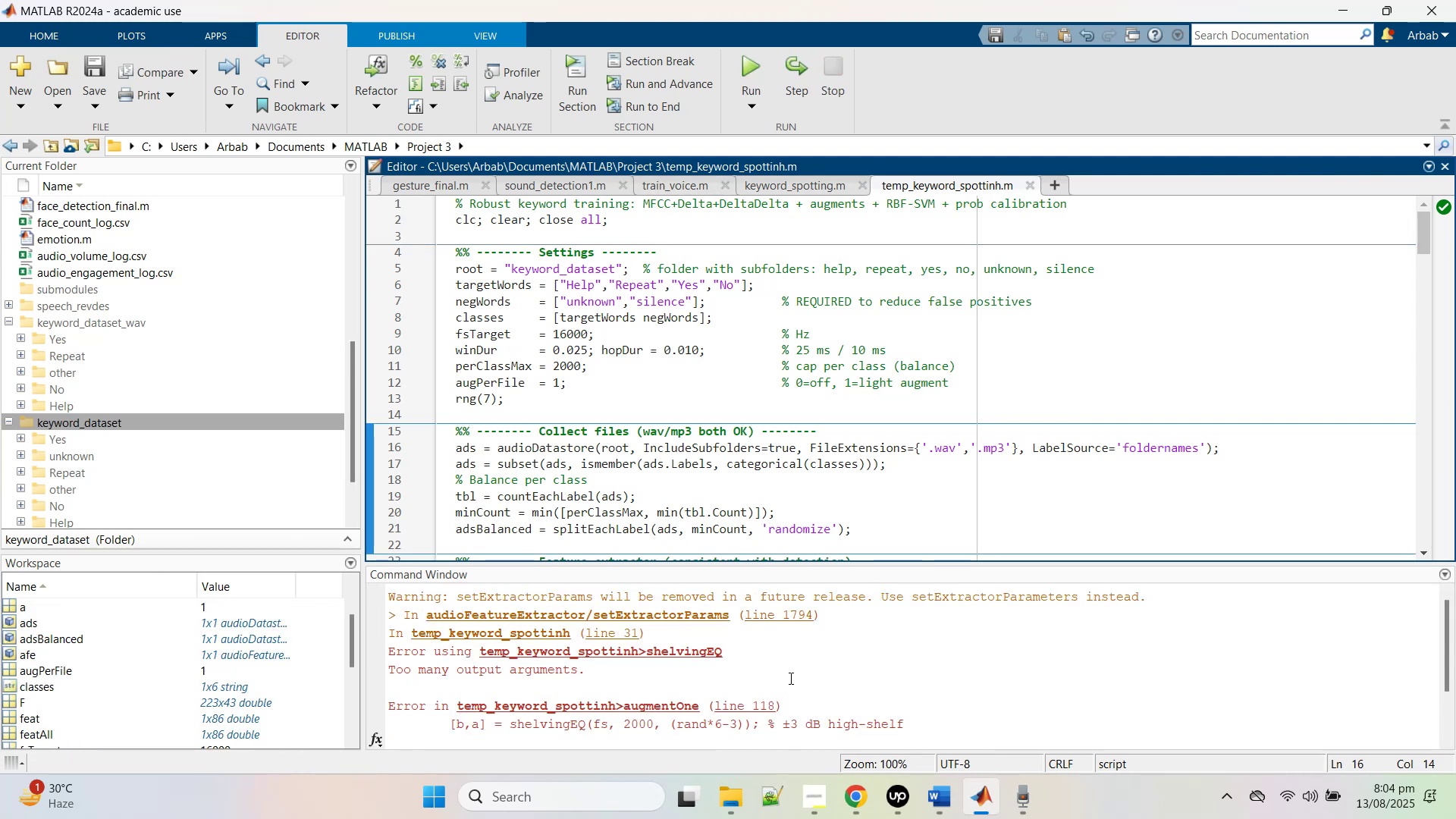 
scroll: coordinate [789, 678], scroll_direction: down, amount: 1.0
 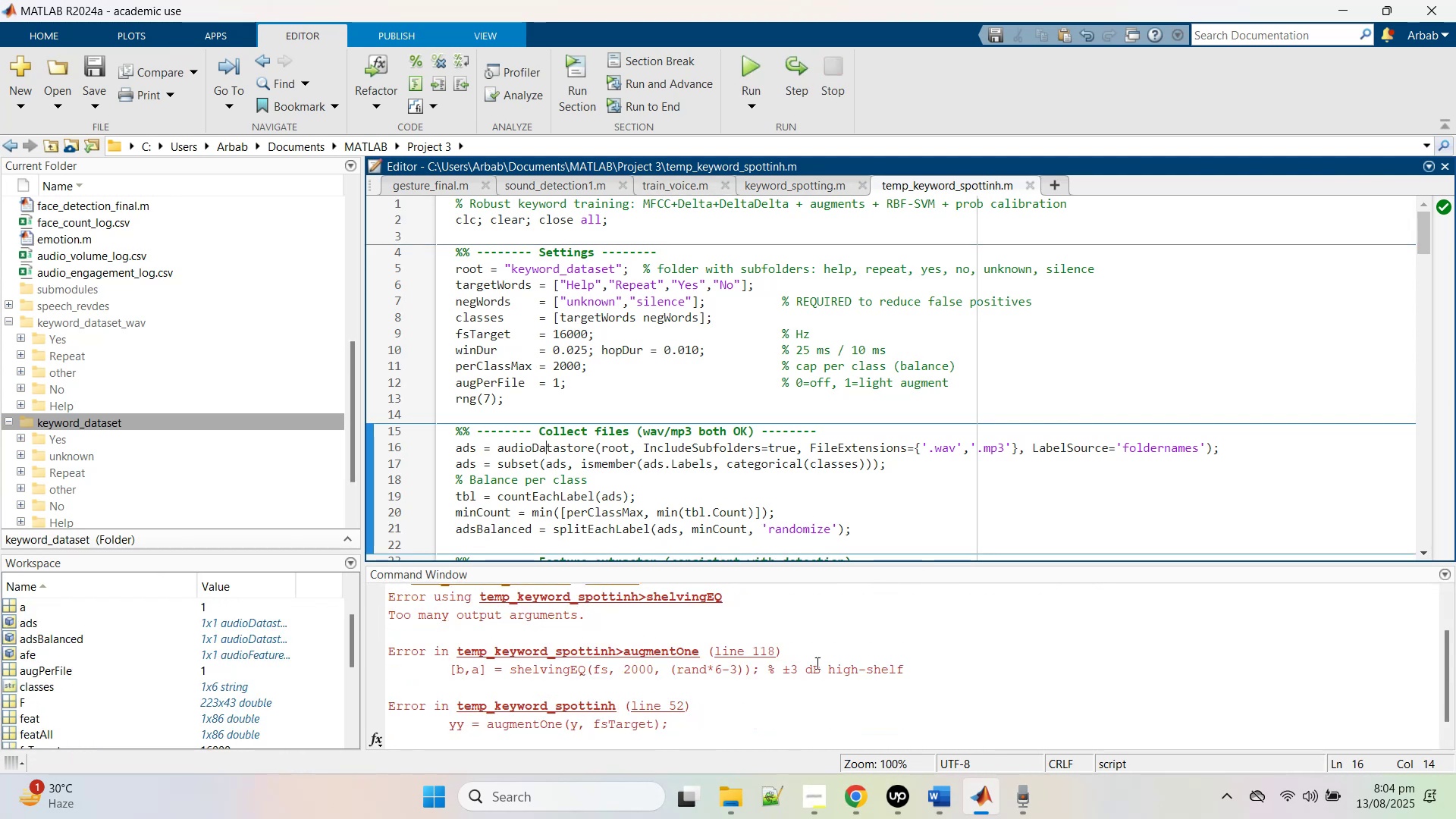 
left_click([944, 618])
 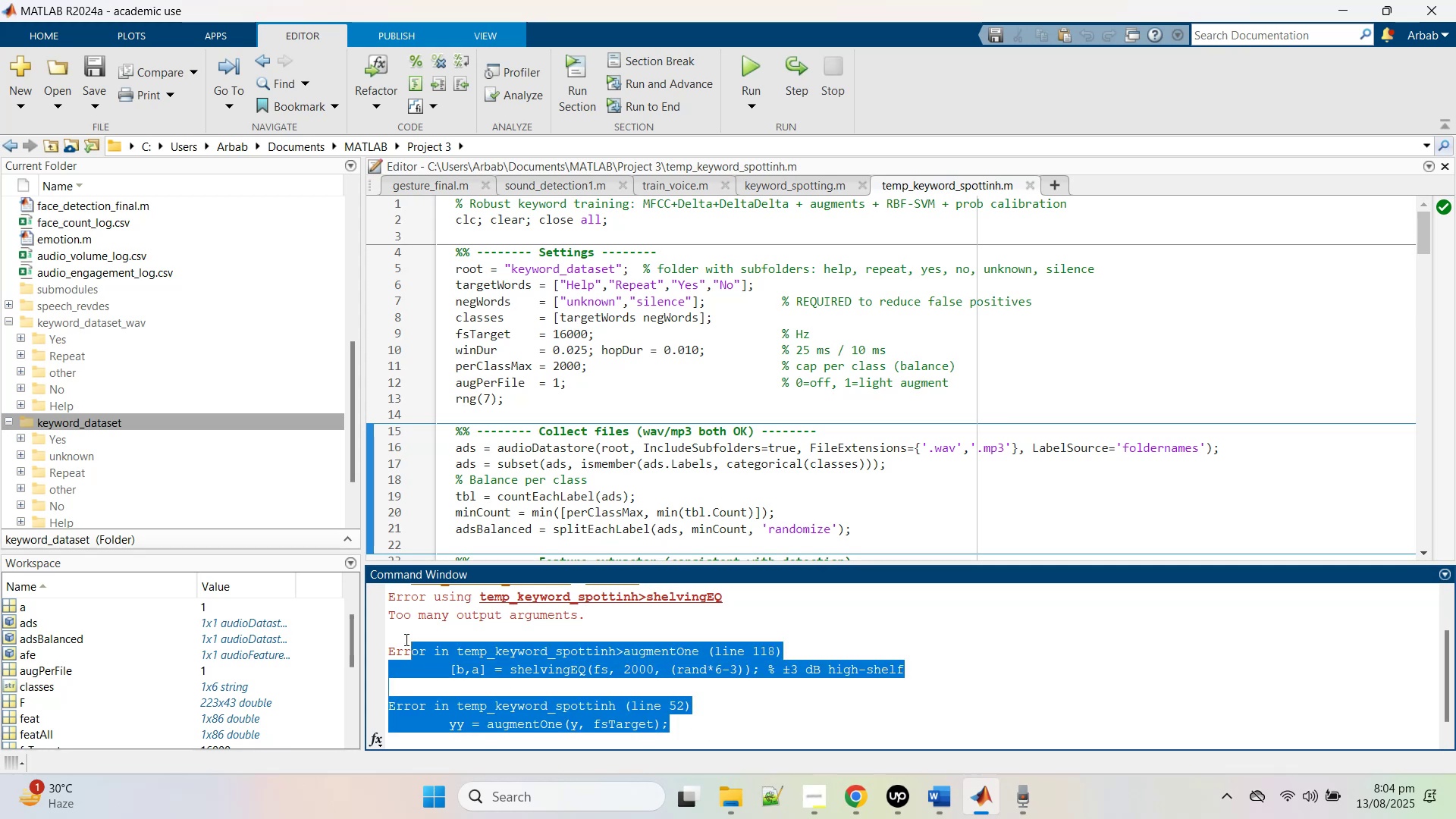 
key(Control+C)
 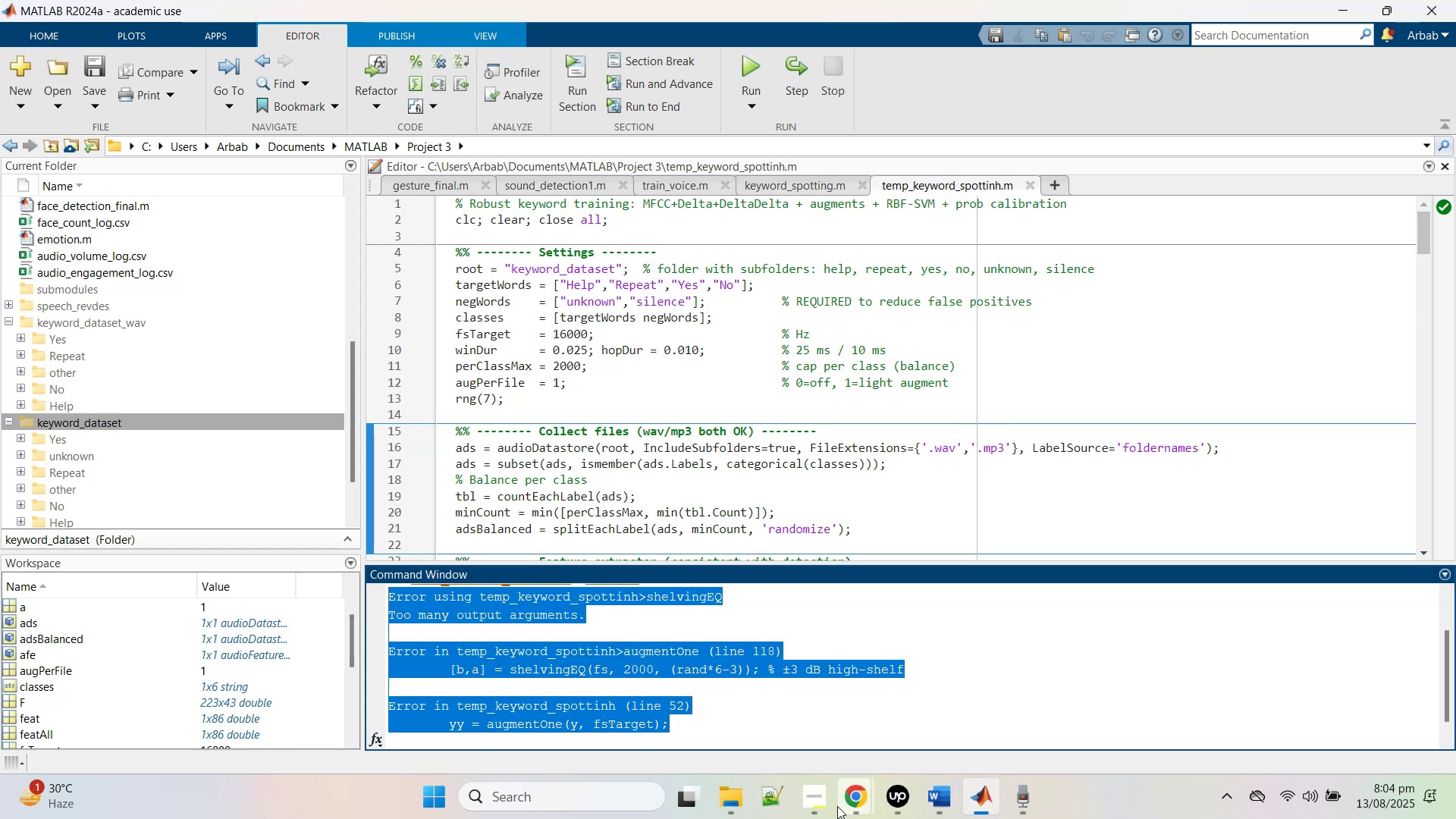 
left_click([835, 806])
 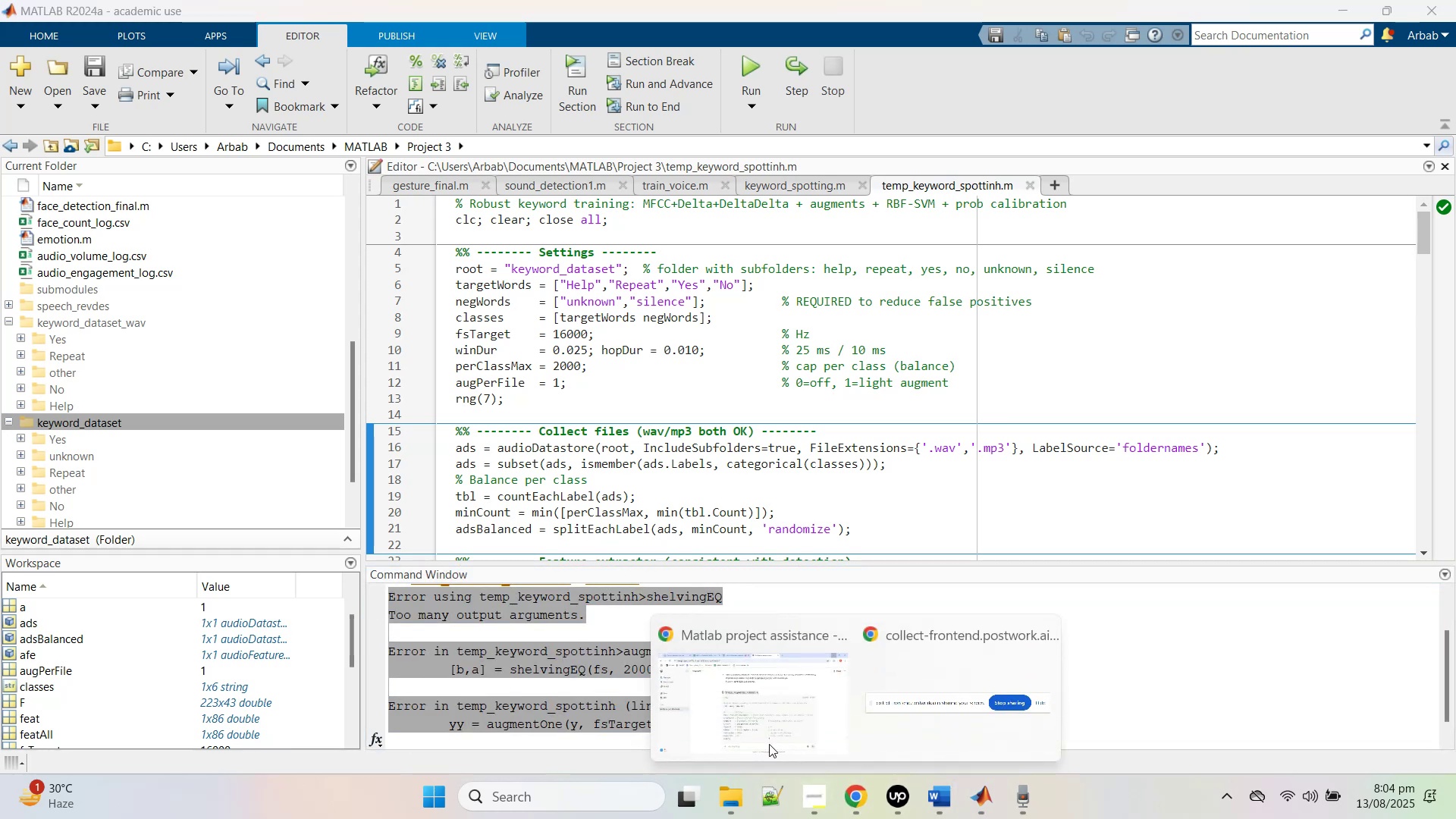 
left_click([754, 732])
 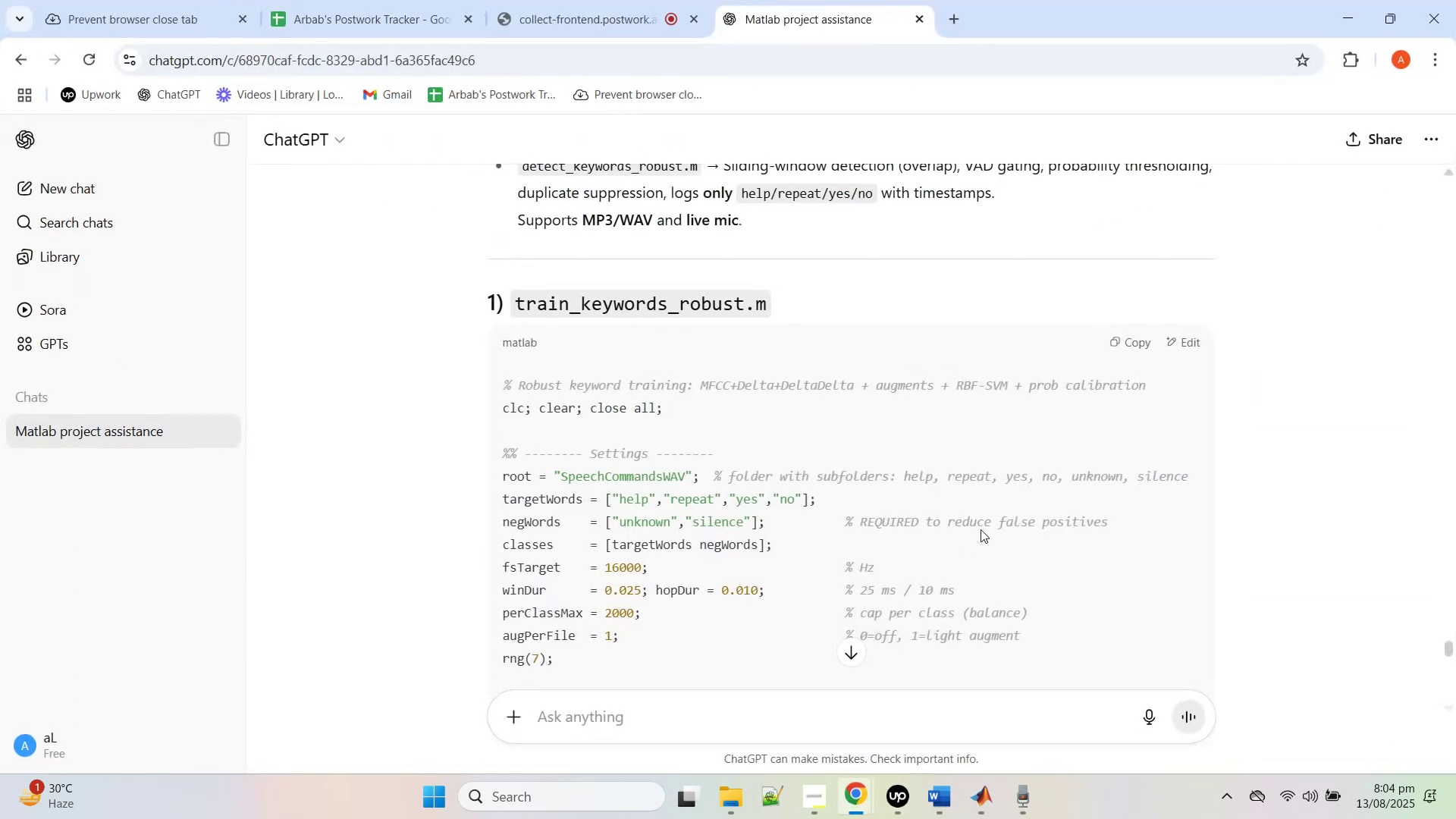 
scroll: coordinate [1152, 573], scroll_direction: down, amount: 75.0
 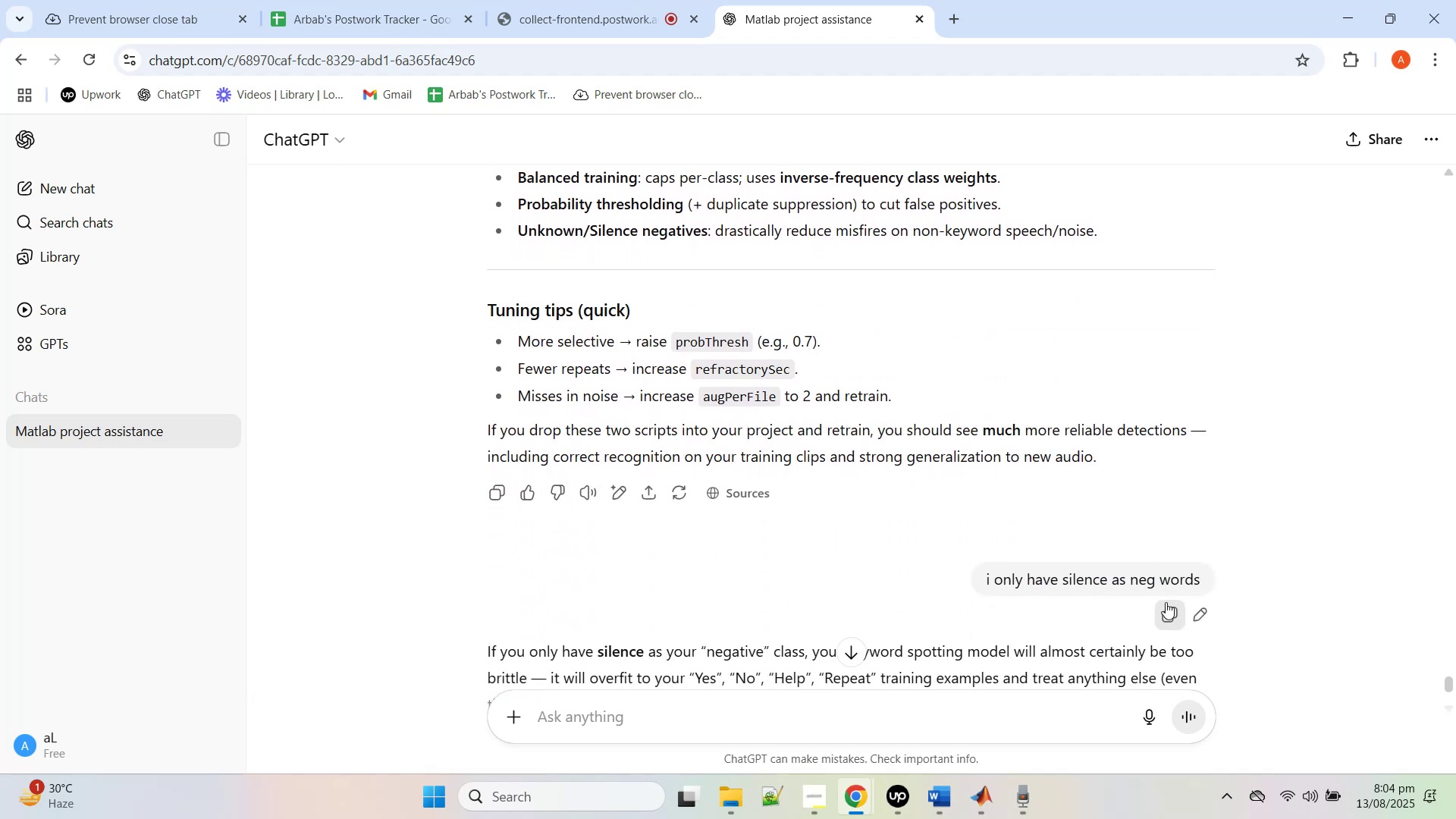 
left_click([1202, 611])
 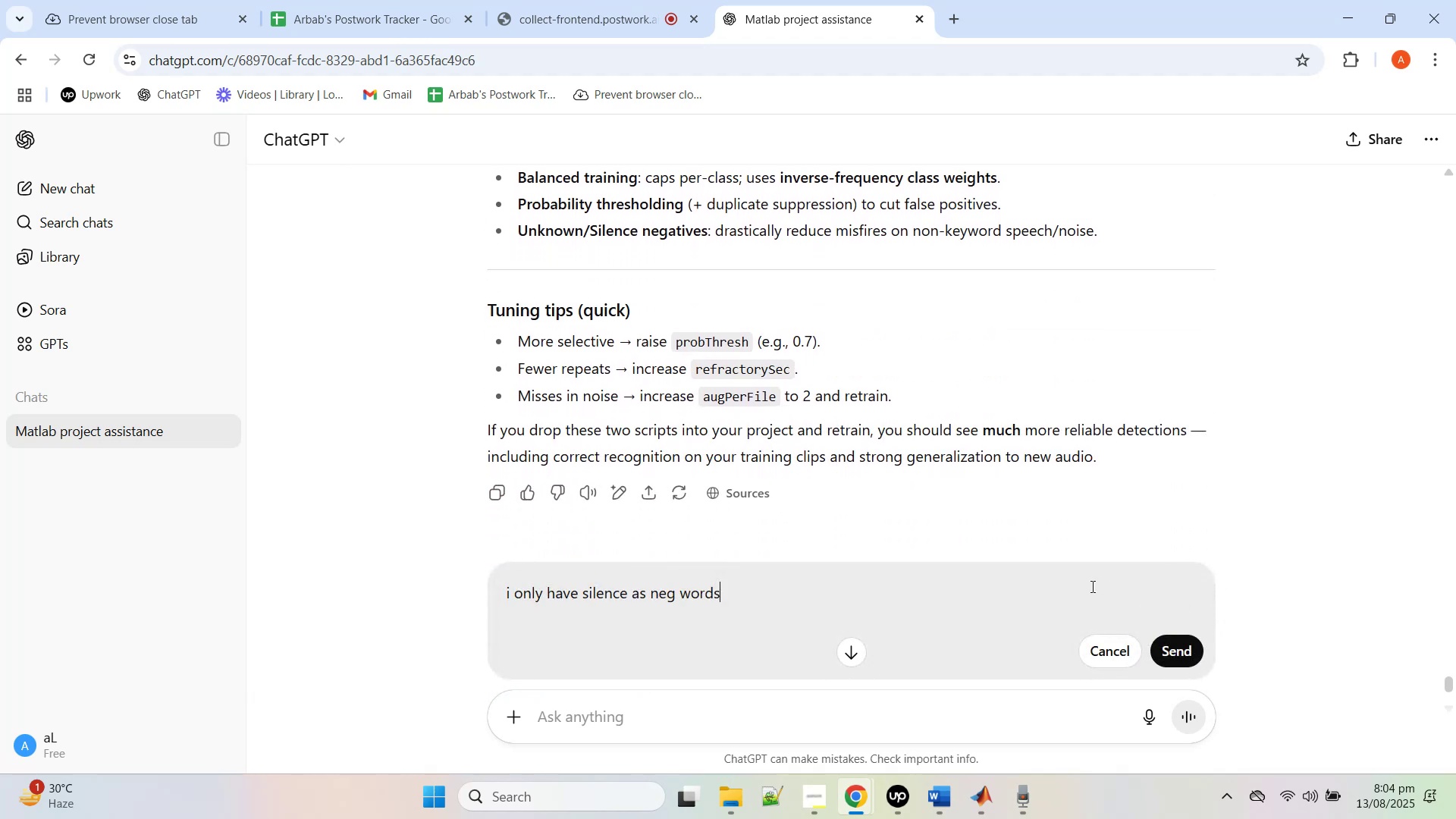 
key(Control+A)
 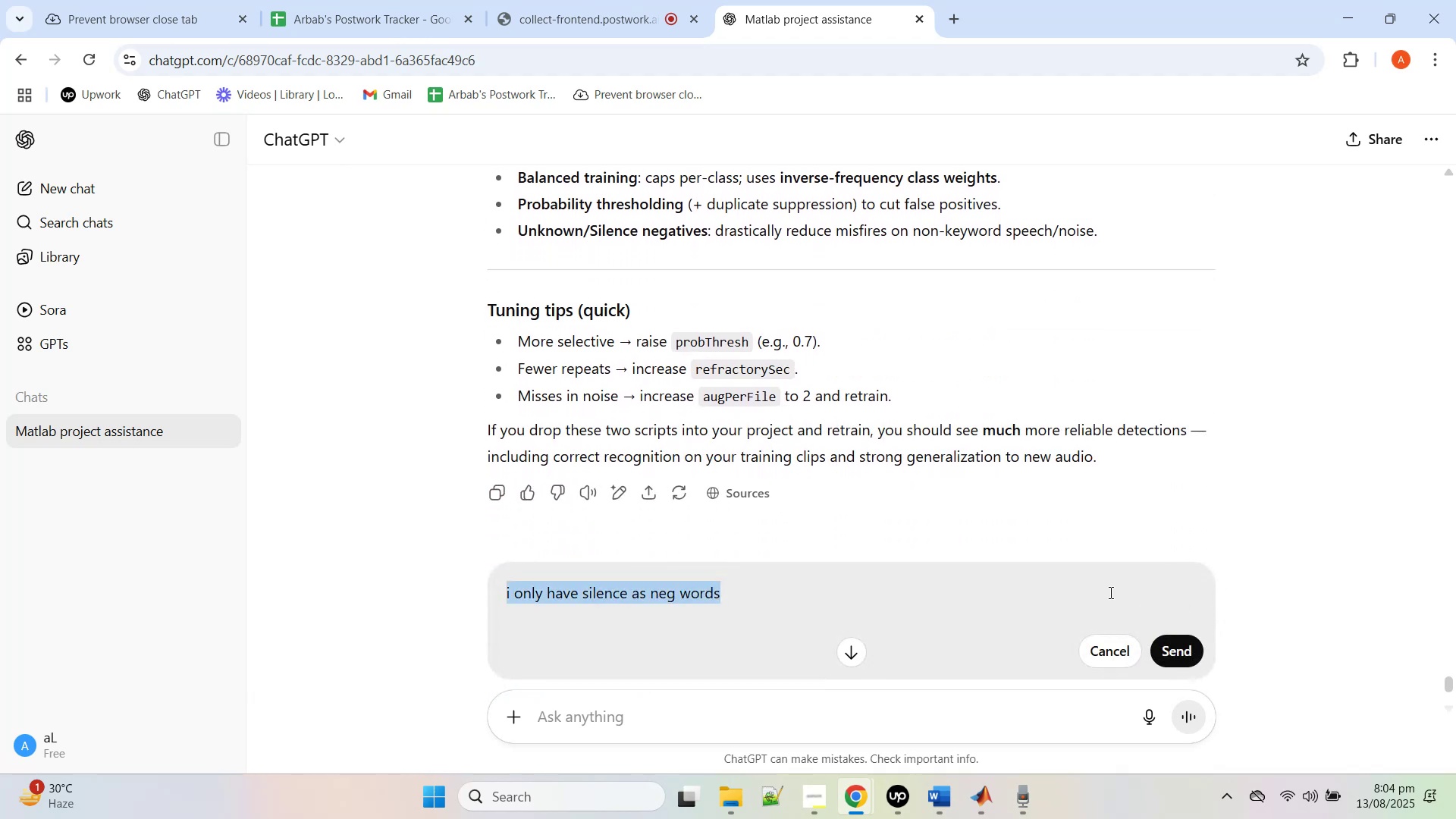 
key(Control+V)
 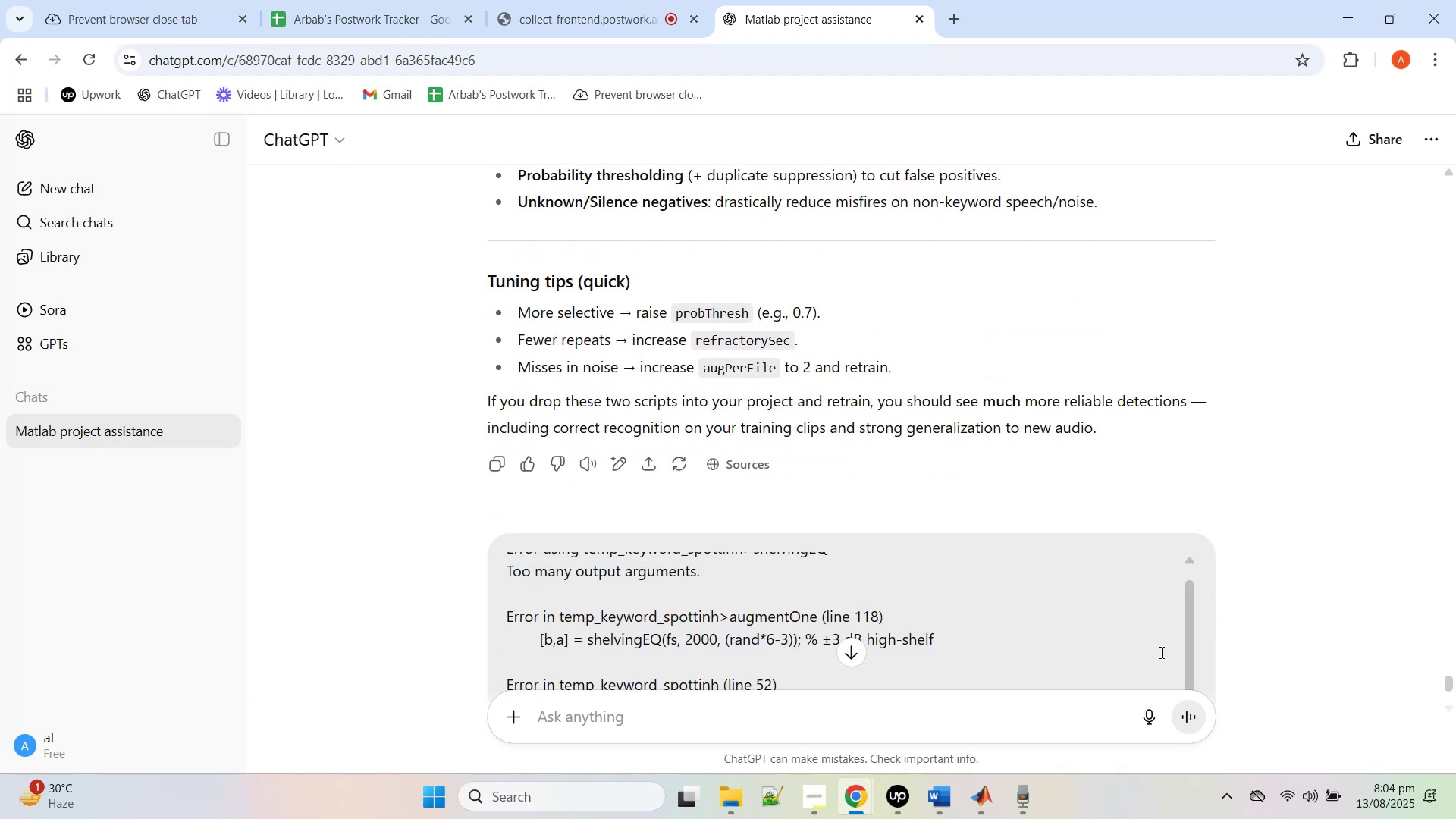 
scroll: coordinate [1318, 576], scroll_direction: down, amount: 4.0
 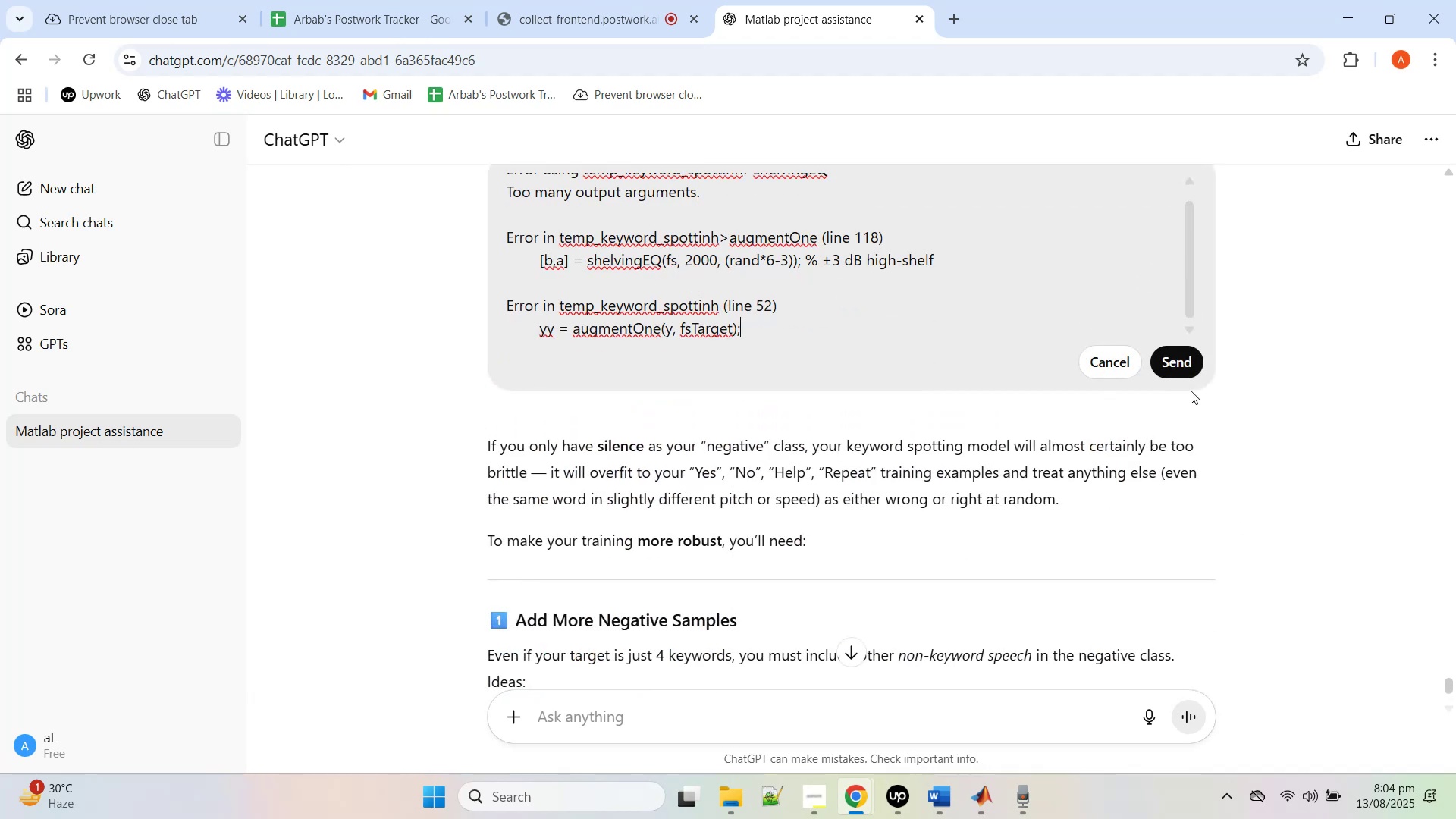 
left_click([1171, 357])
 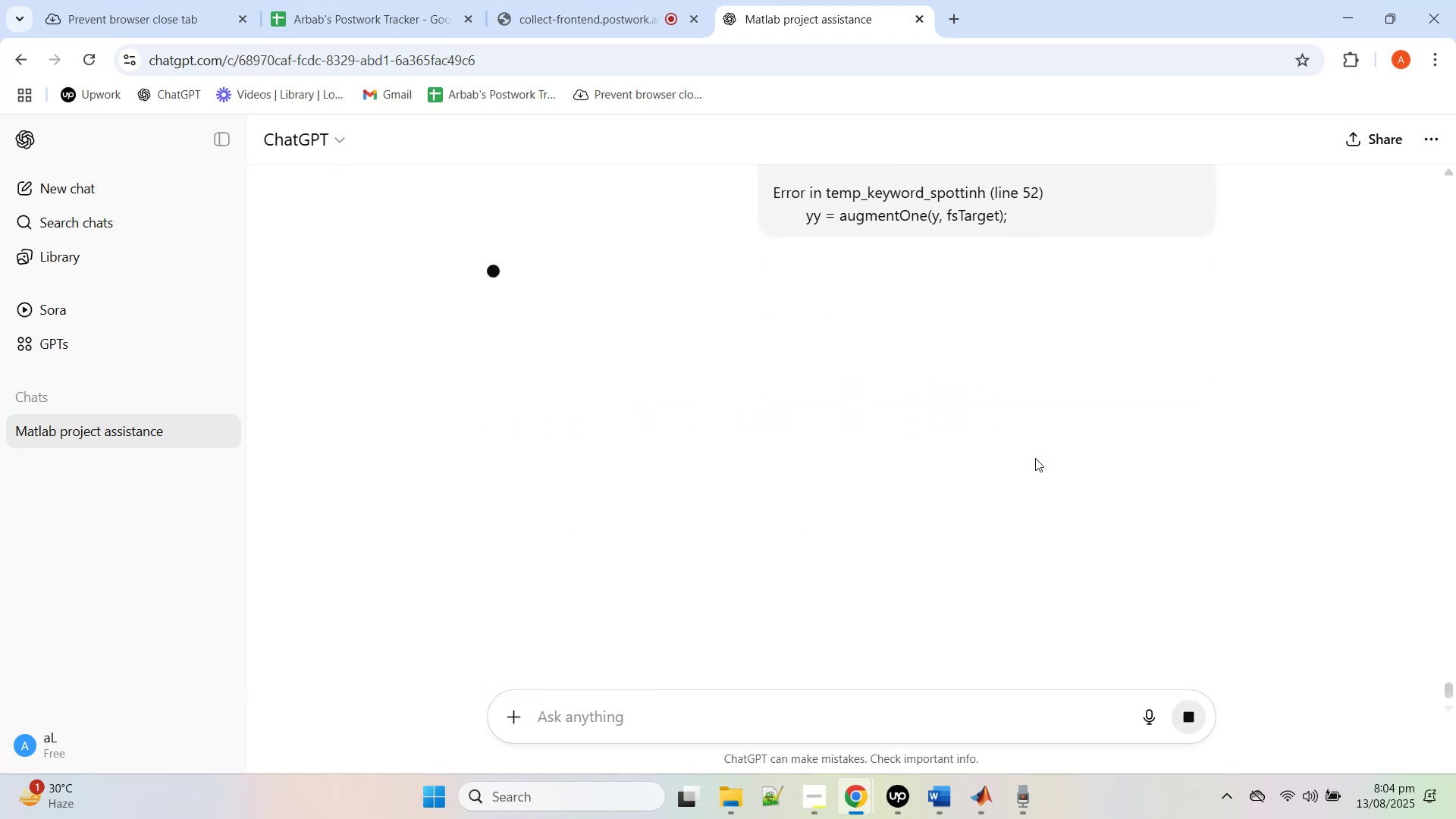 
scroll: coordinate [1032, 459], scroll_direction: up, amount: 2.0
 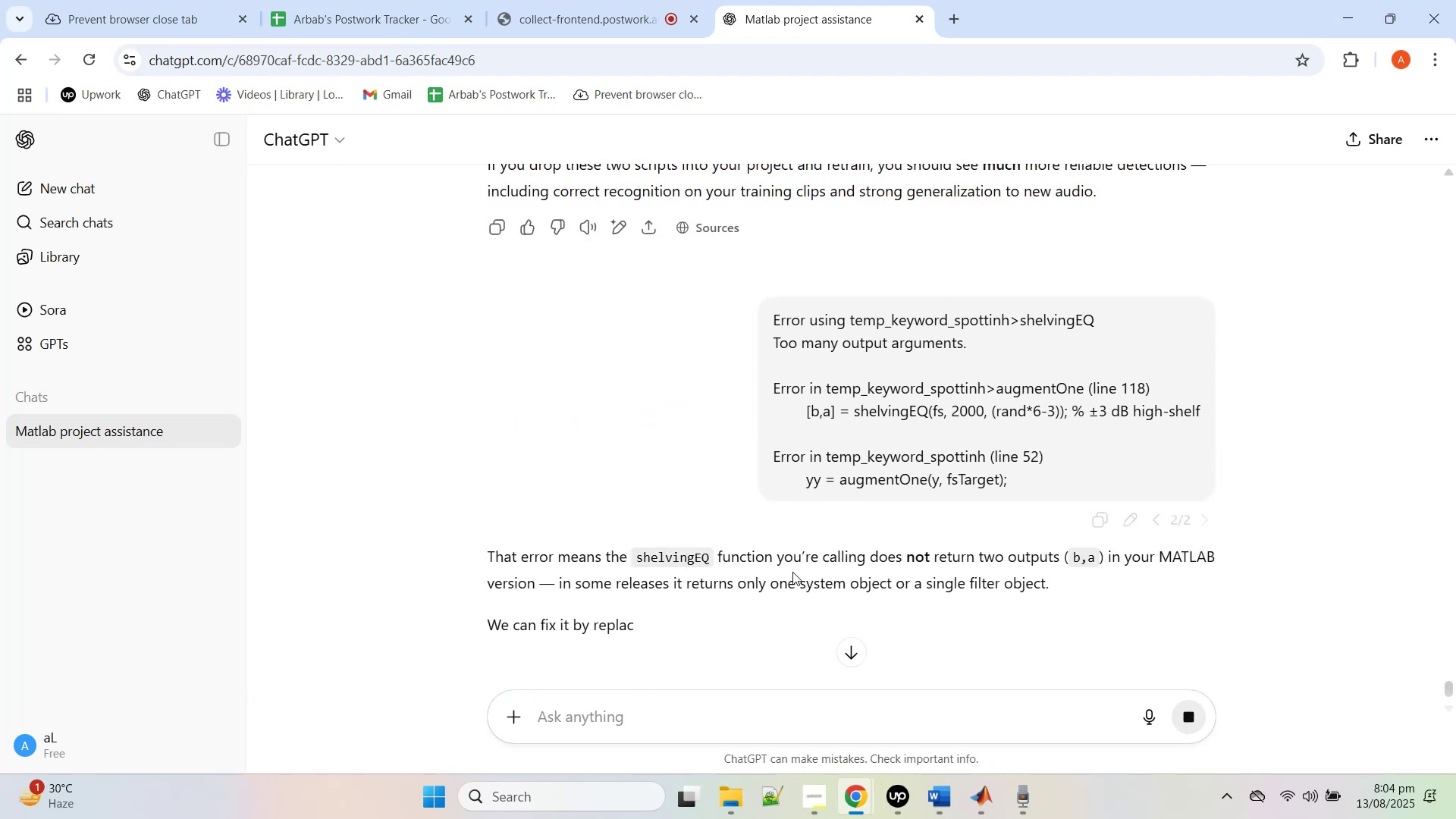 
scroll: coordinate [858, 574], scroll_direction: down, amount: 1.0
 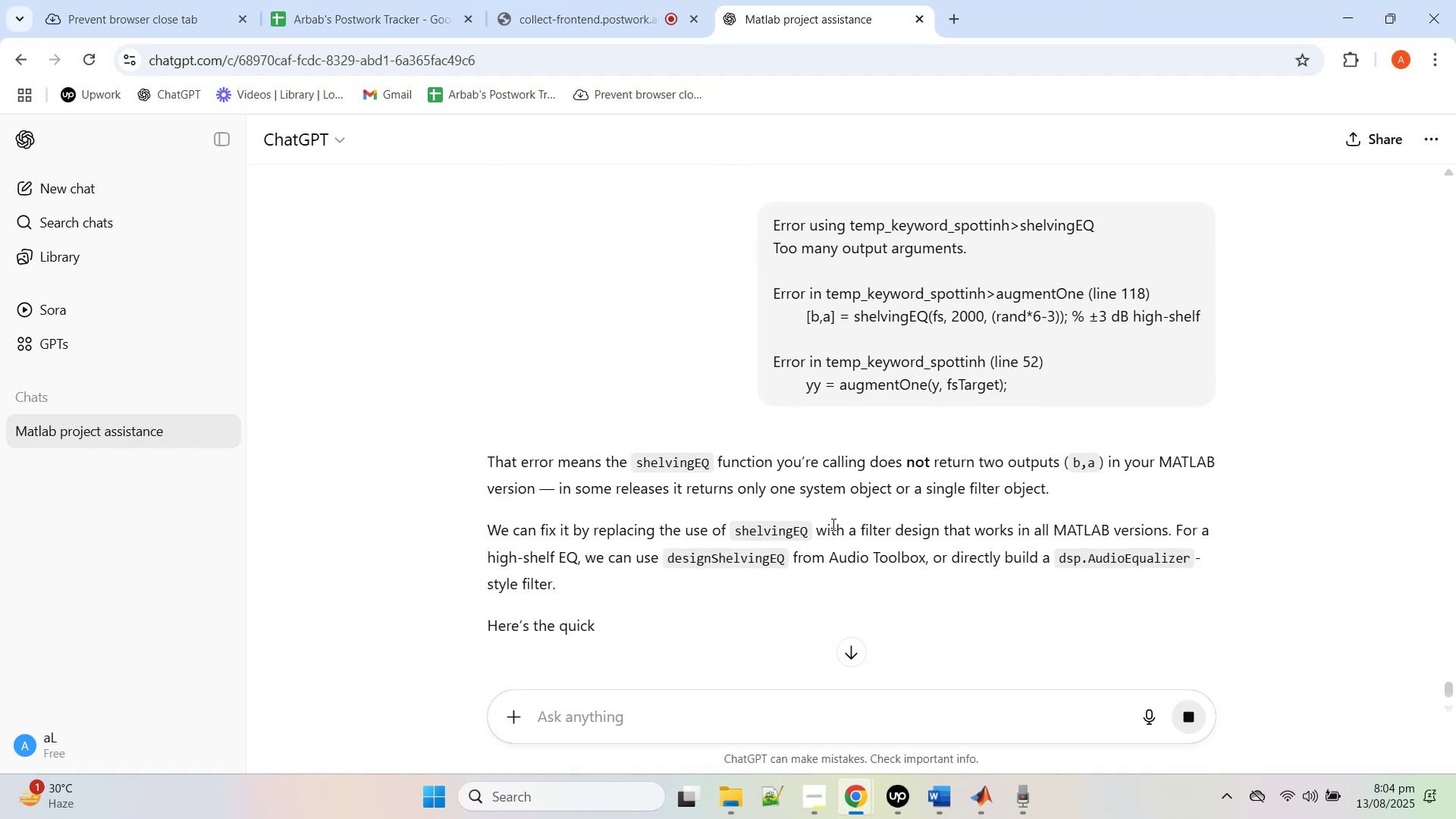 
left_click([620, 468])
 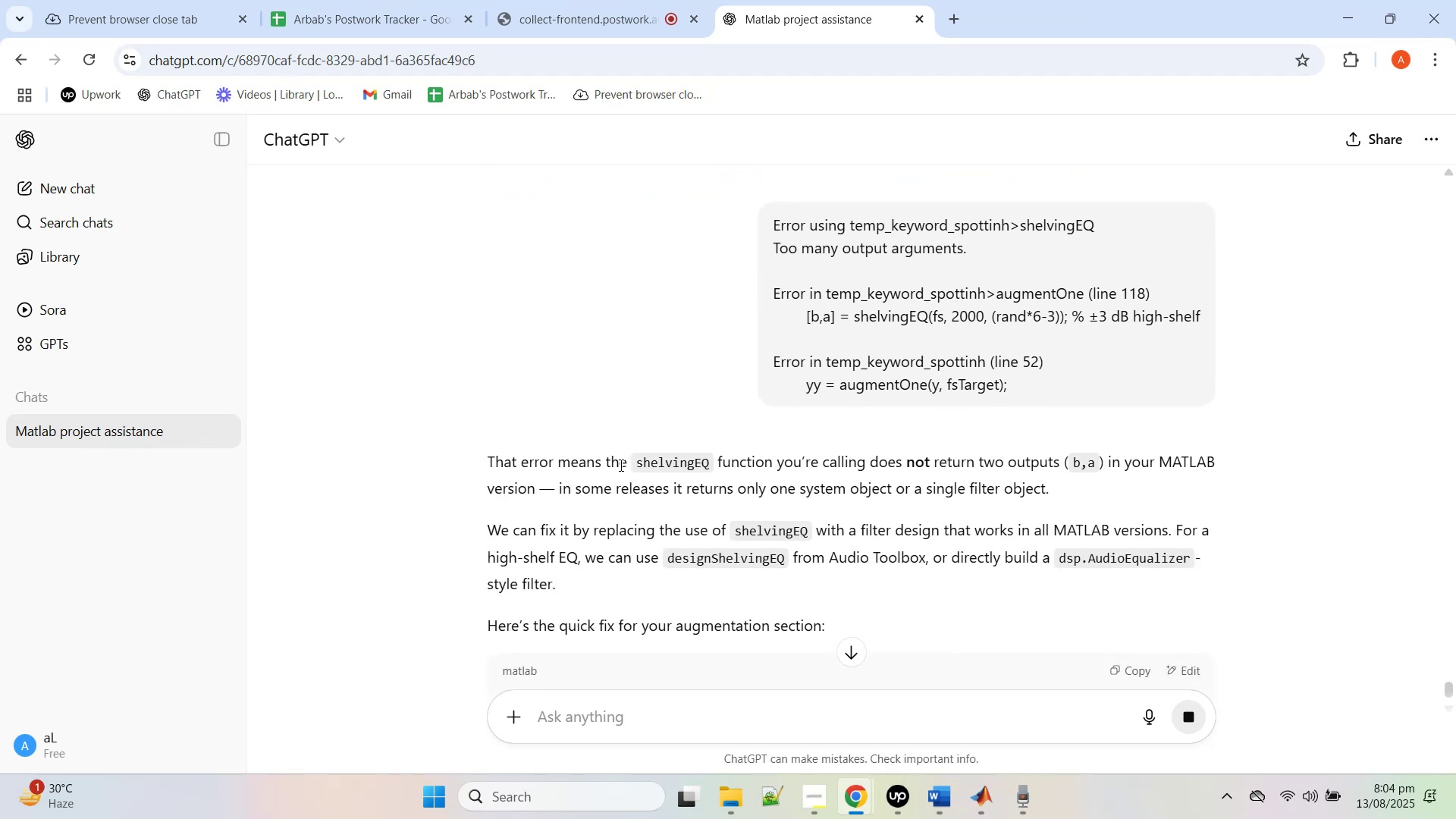 
scroll: coordinate [627, 453], scroll_direction: down, amount: 2.0
 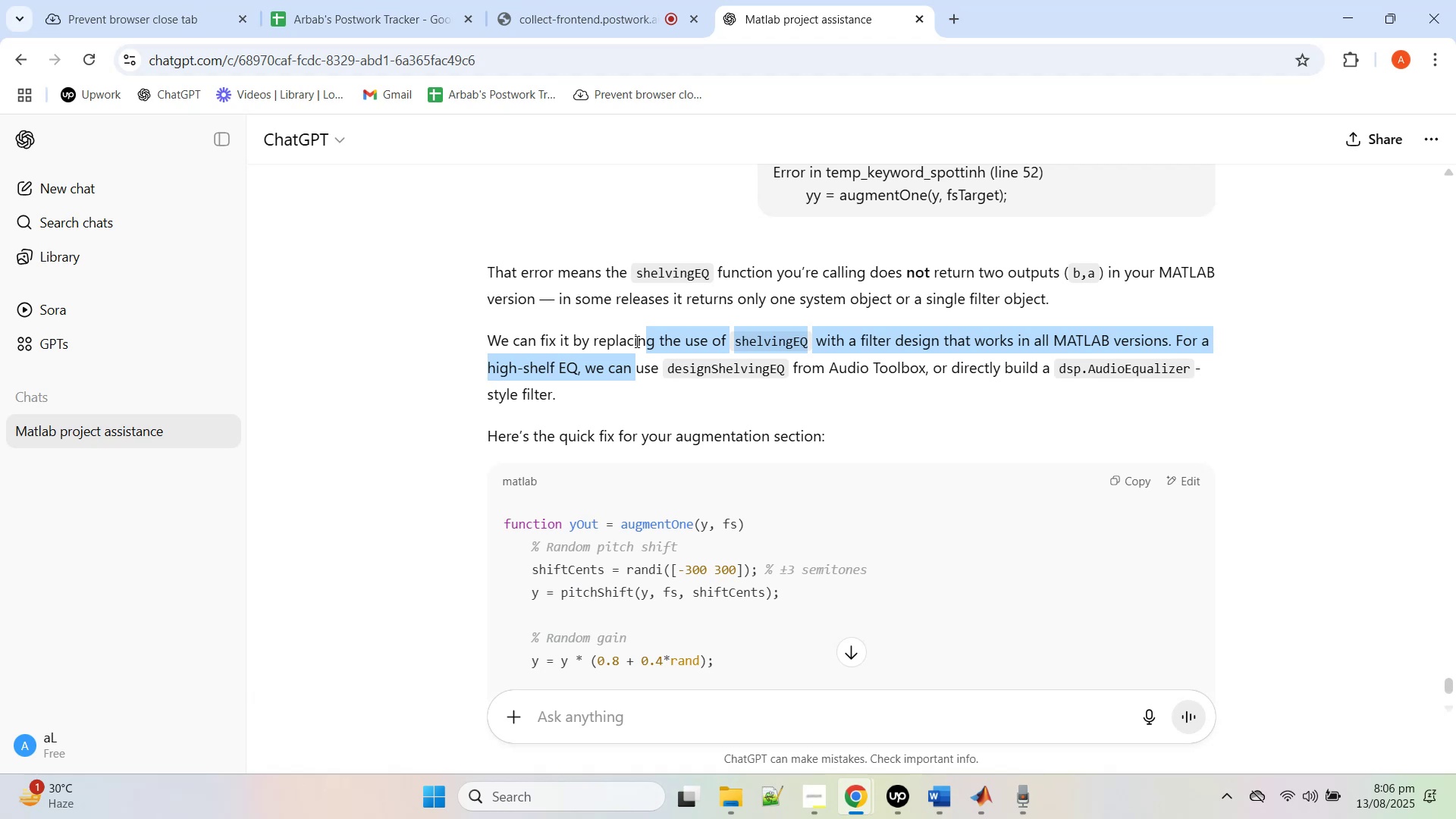 
wait(92.01)
 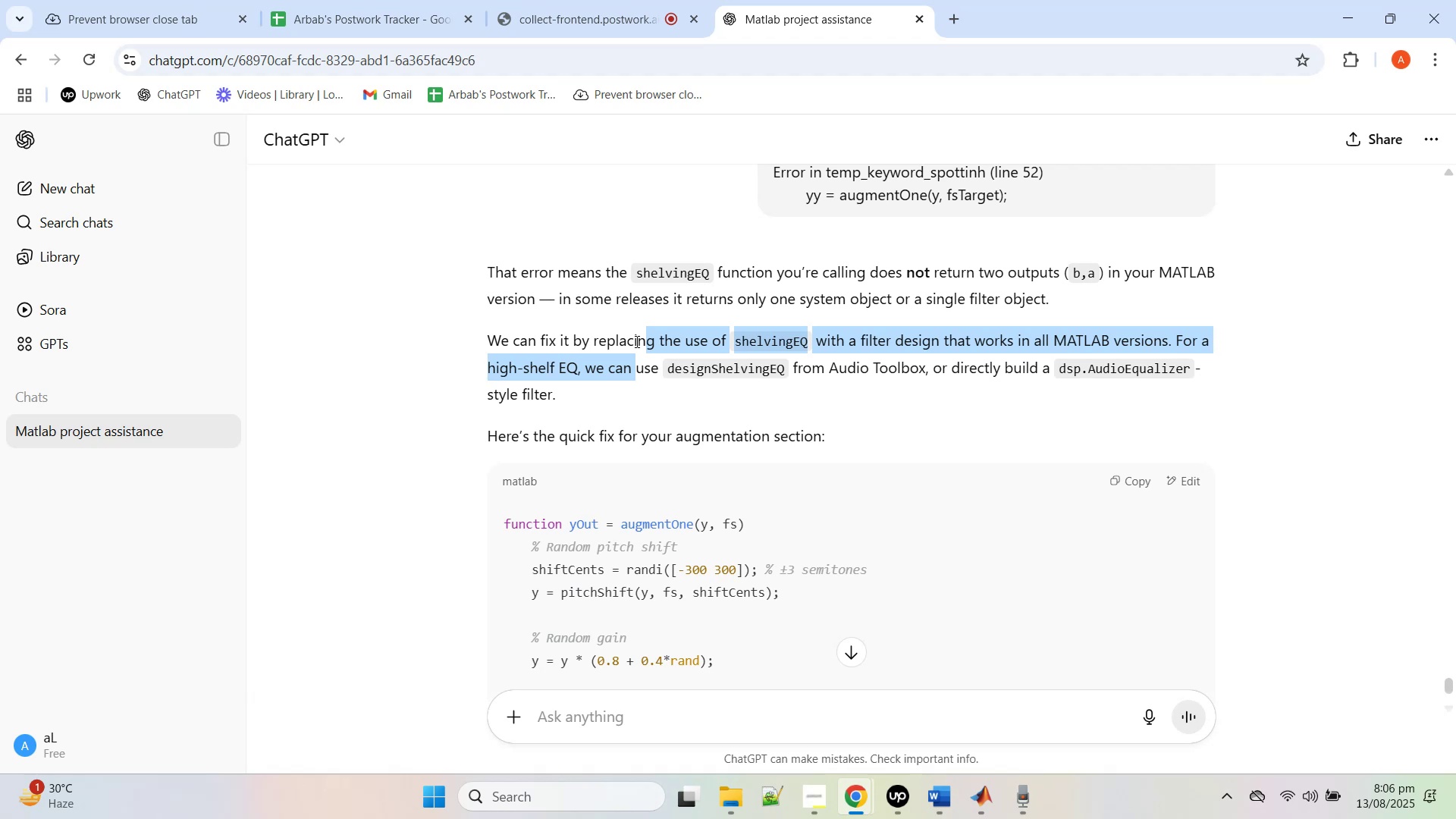 
left_click([868, 538])
 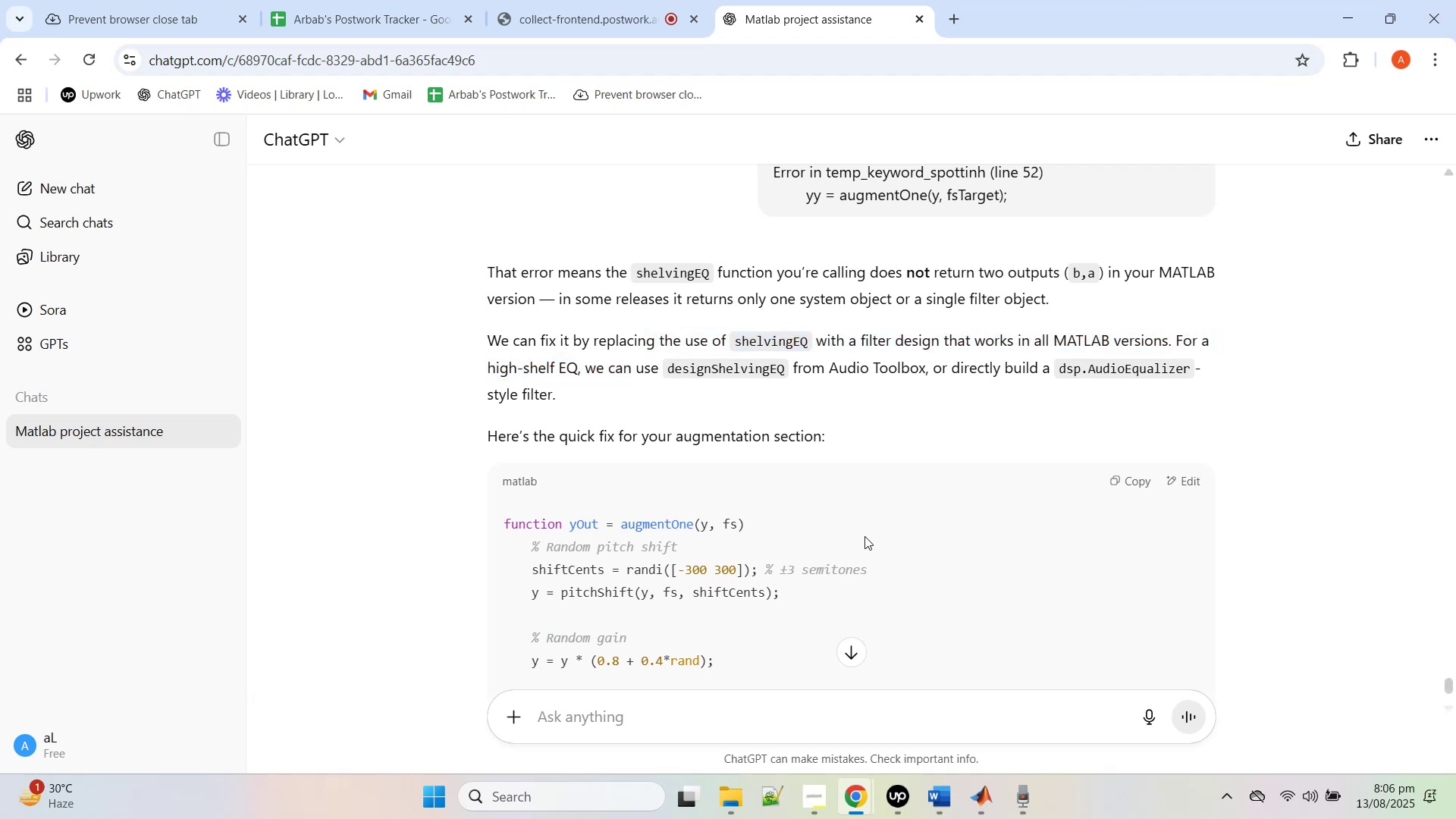 
scroll: coordinate [896, 560], scroll_direction: down, amount: 1.0
 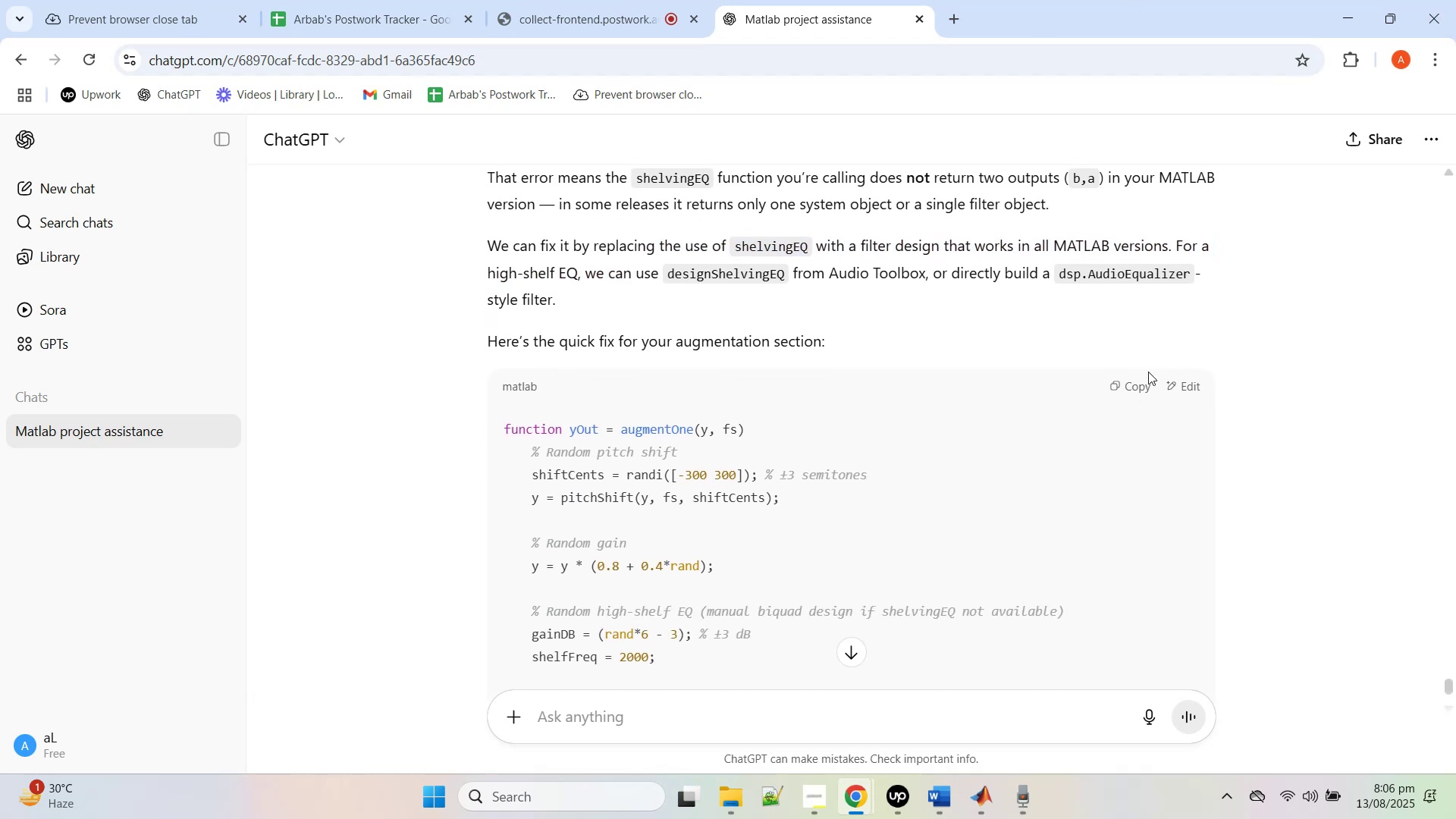 
left_click([1136, 380])
 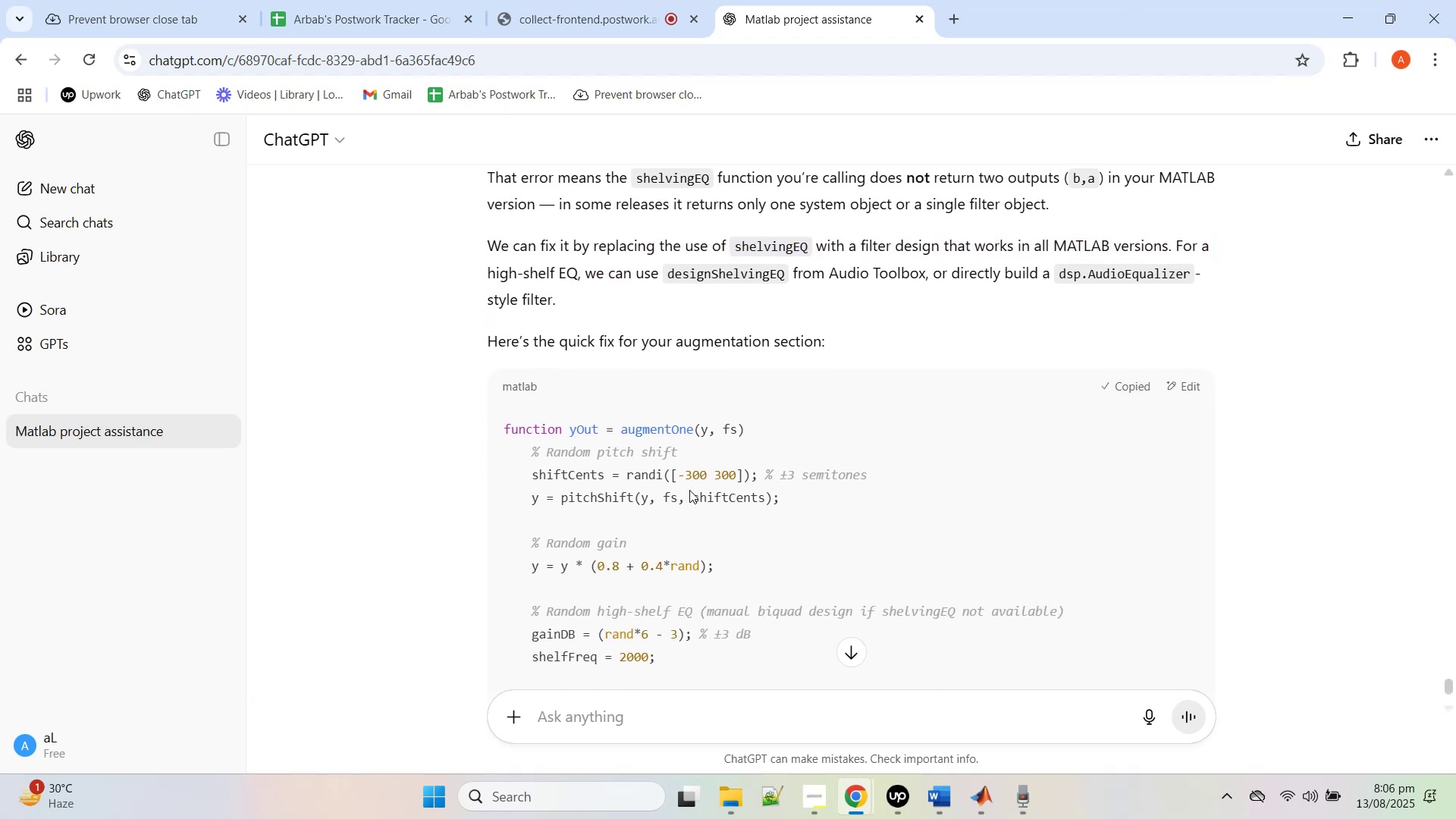 
scroll: coordinate [689, 493], scroll_direction: down, amount: 3.0
 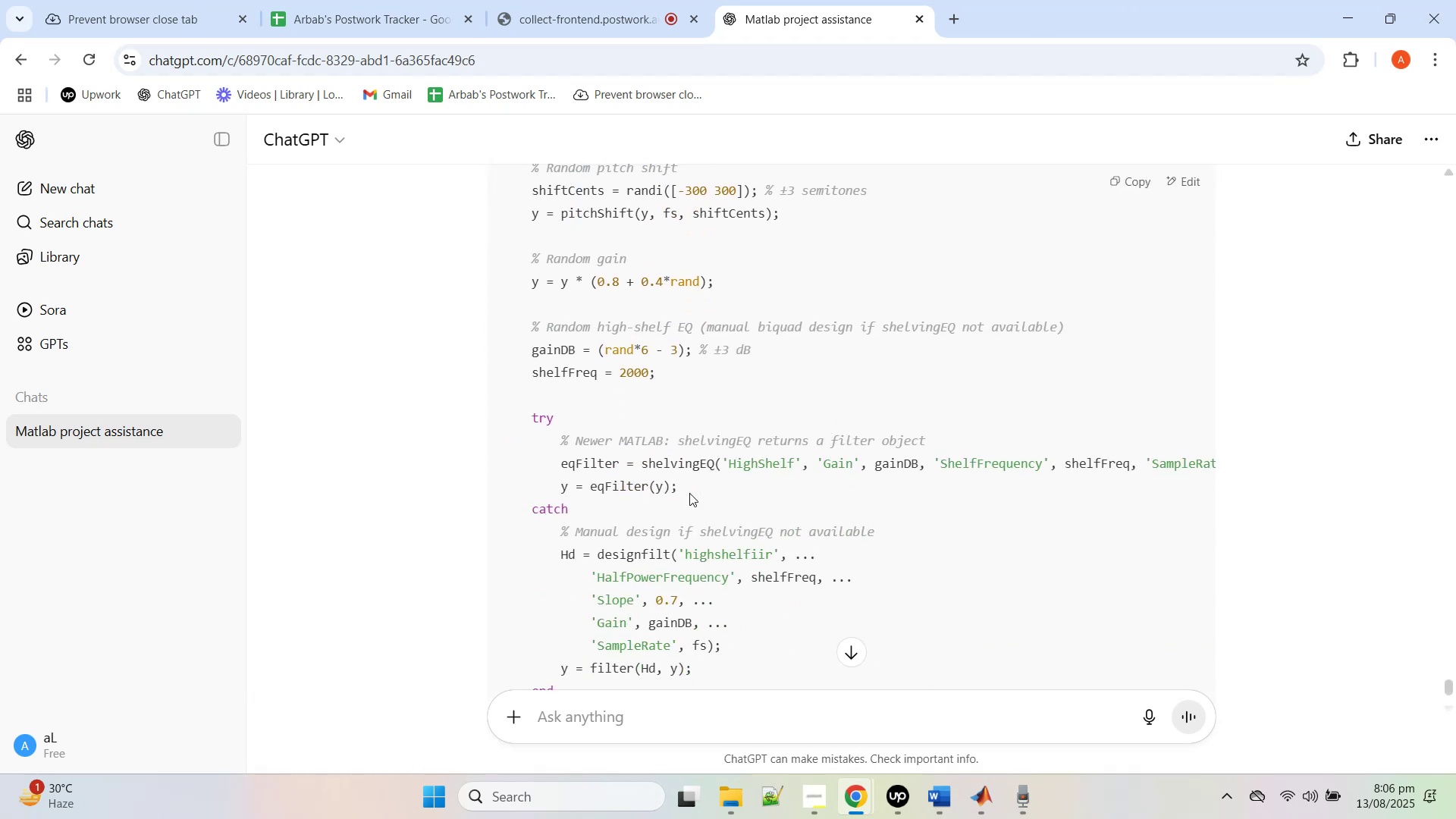 
scroll: coordinate [690, 493], scroll_direction: up, amount: 3.0
 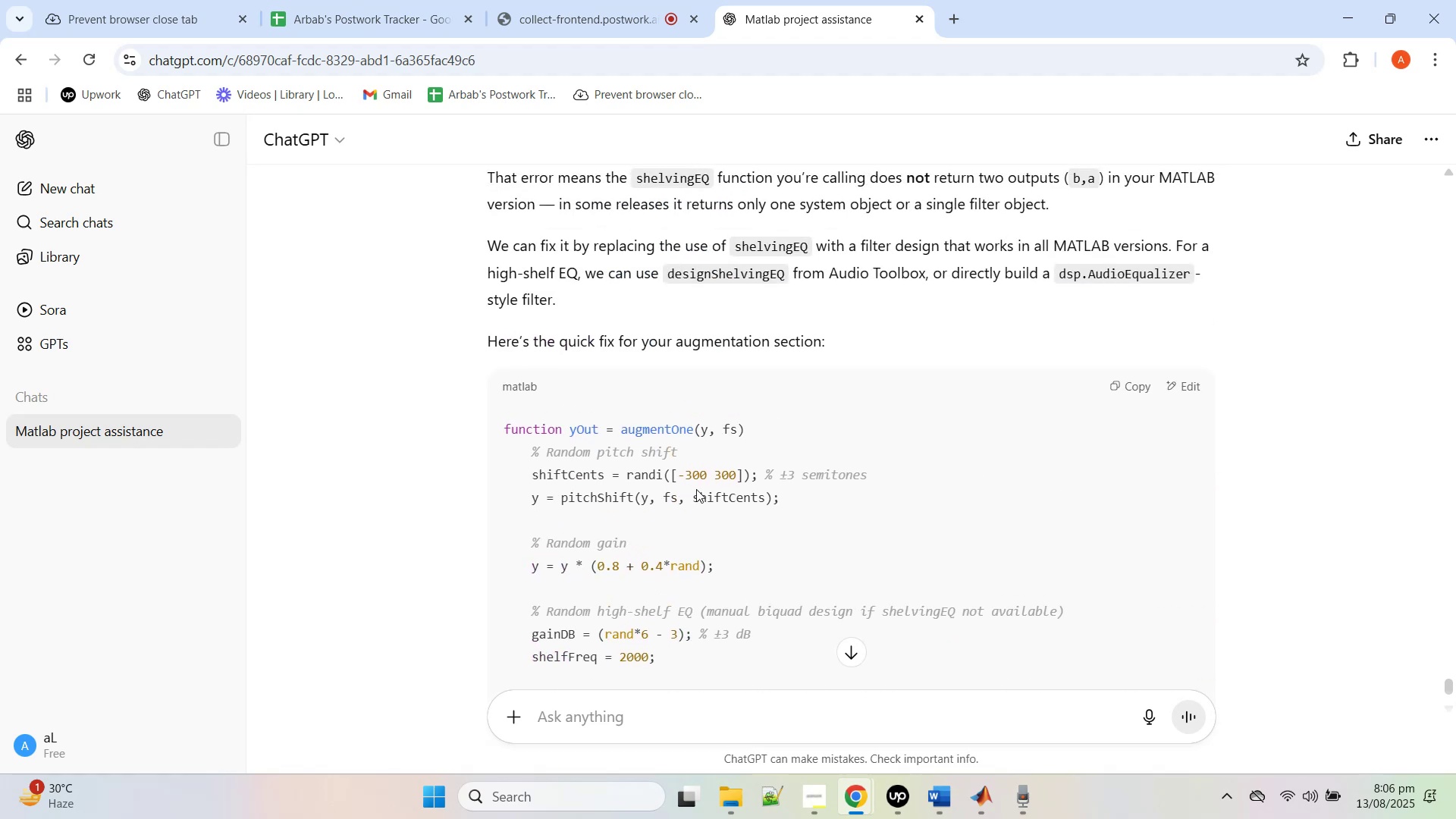 
scroll: coordinate [696, 491], scroll_direction: down, amount: 6.0
 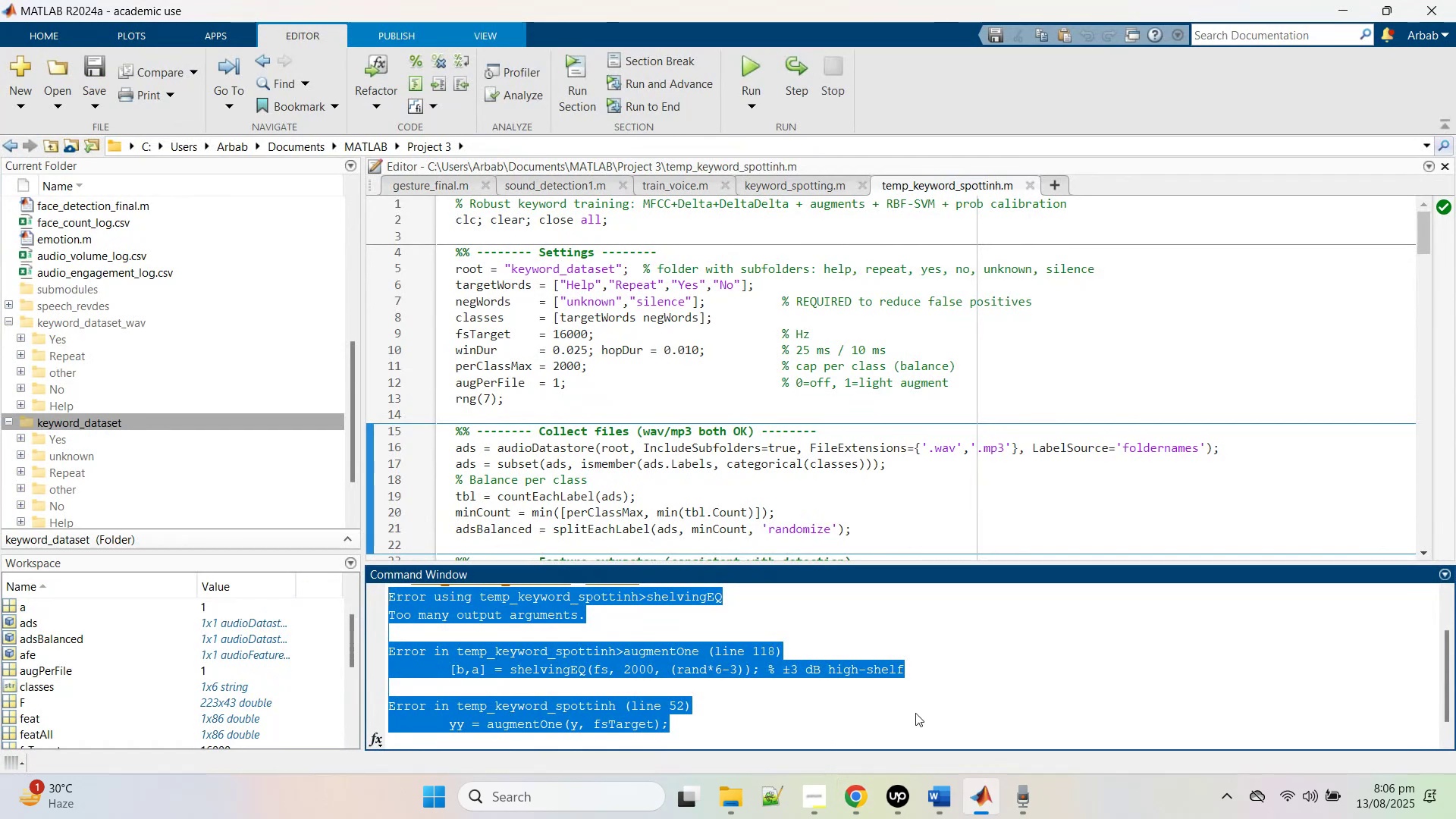 
left_click([837, 467])
 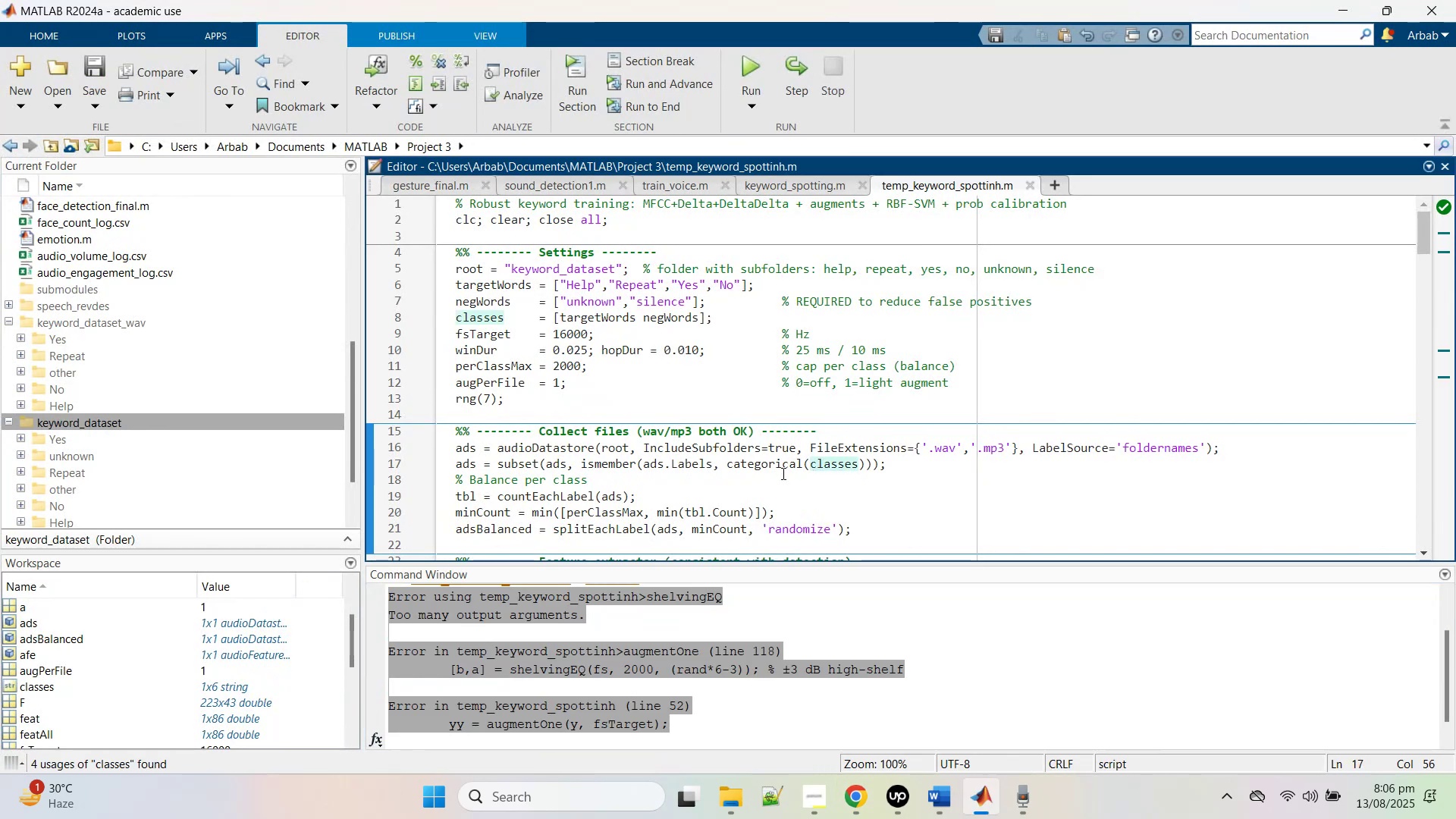 
scroll: coordinate [769, 359], scroll_direction: down, amount: 20.0
 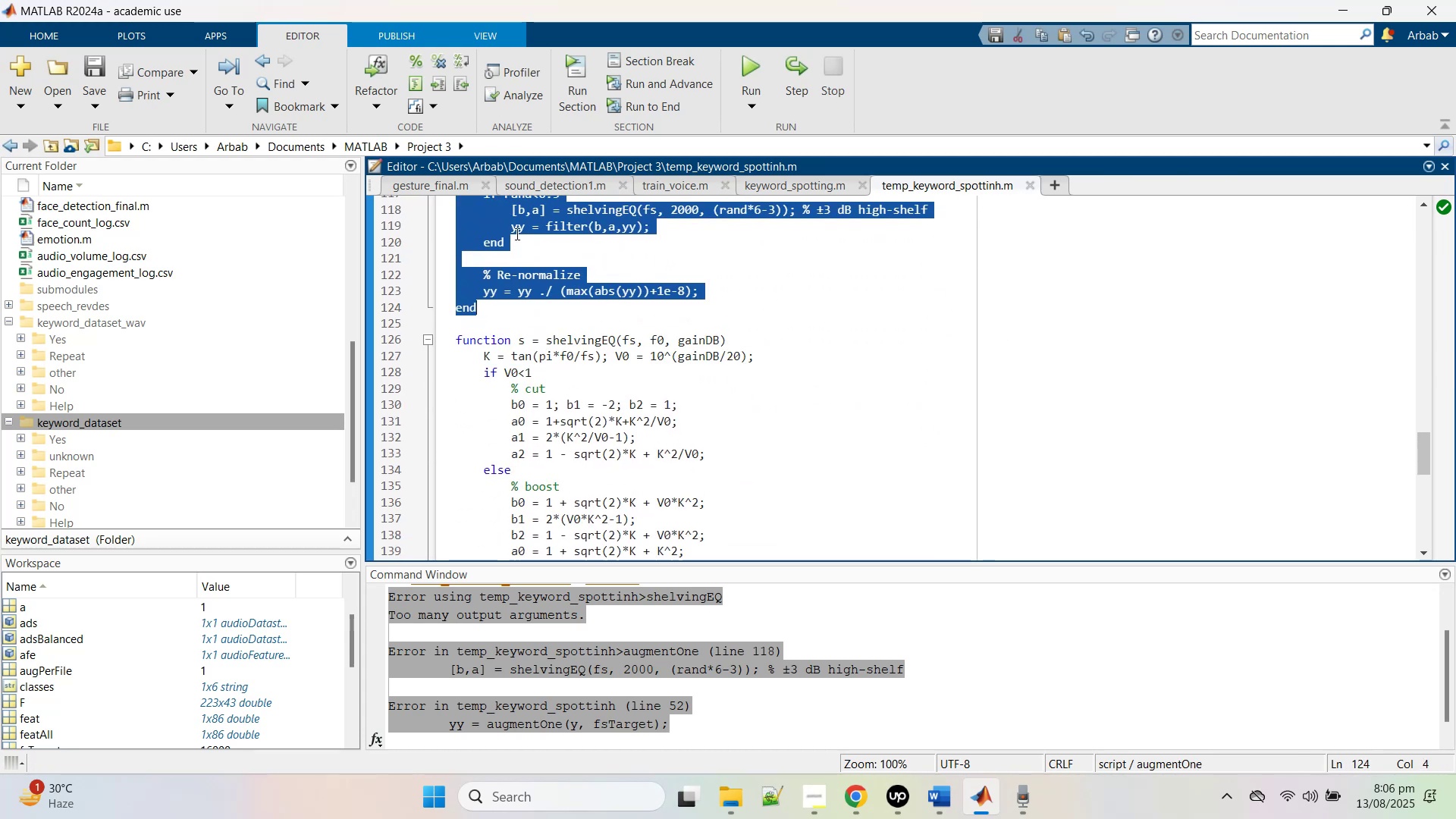 
right_click([469, 265])
 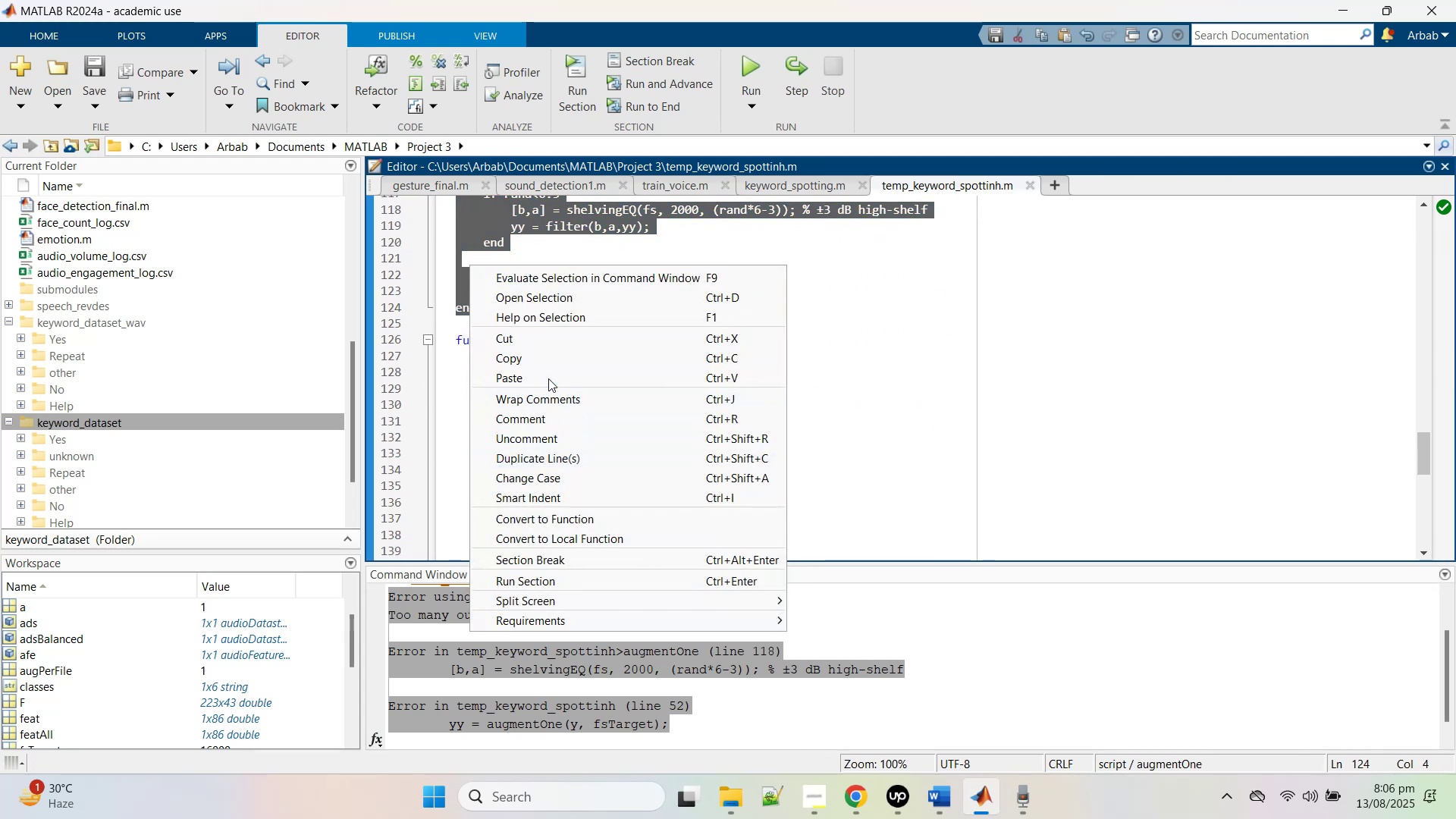 
left_click([548, 375])
 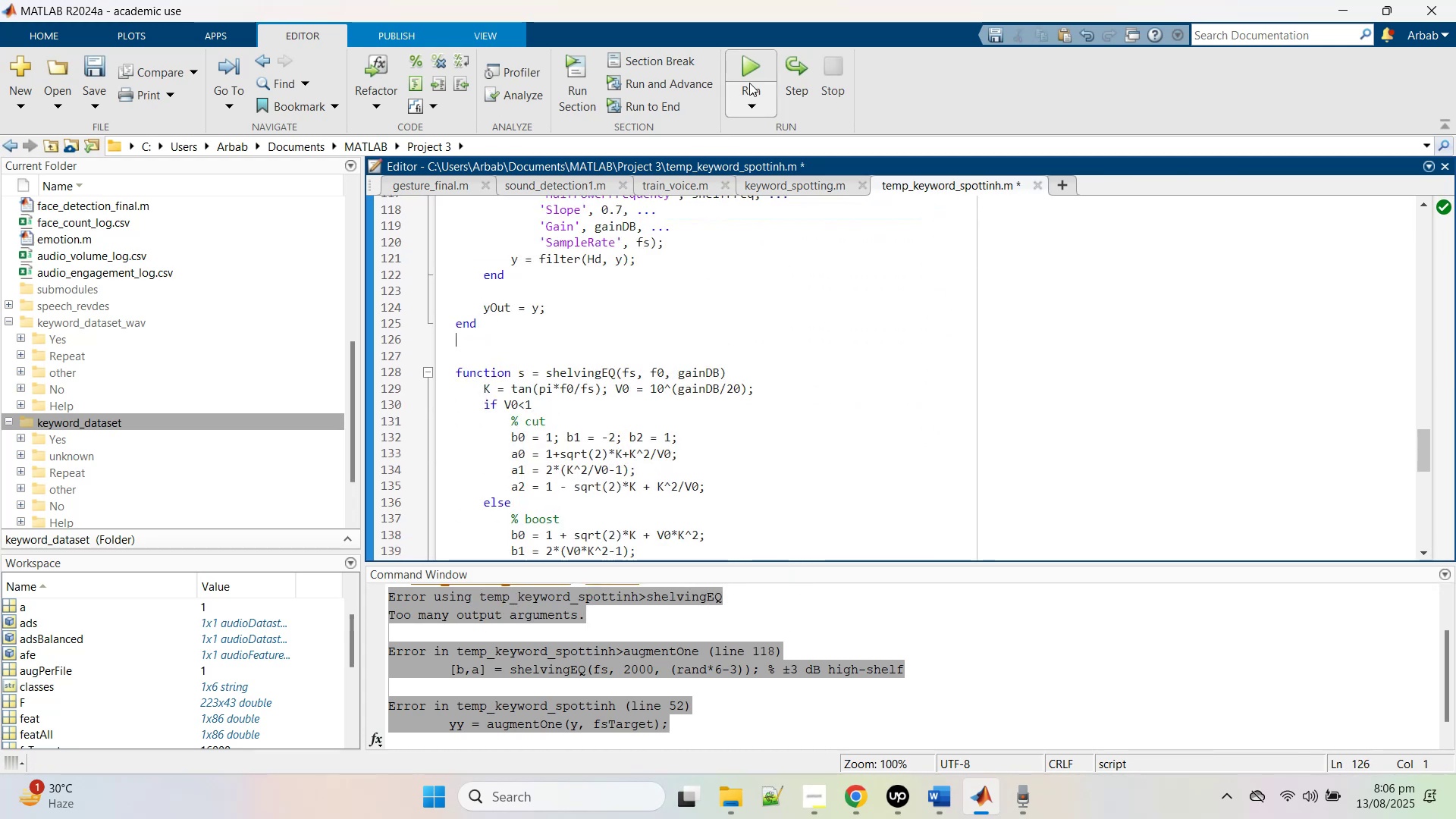 
left_click([757, 58])
 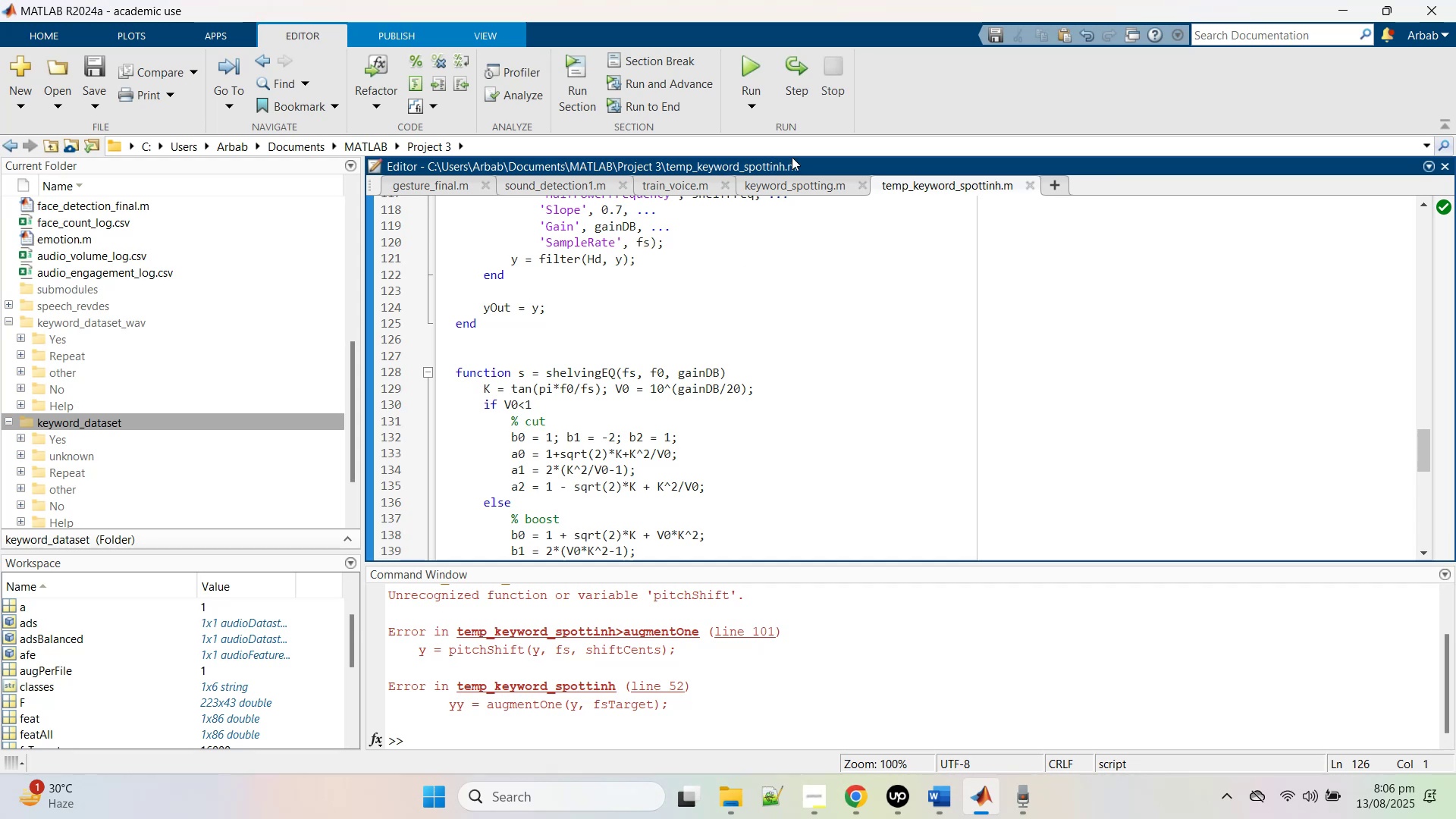 
wait(5.76)
 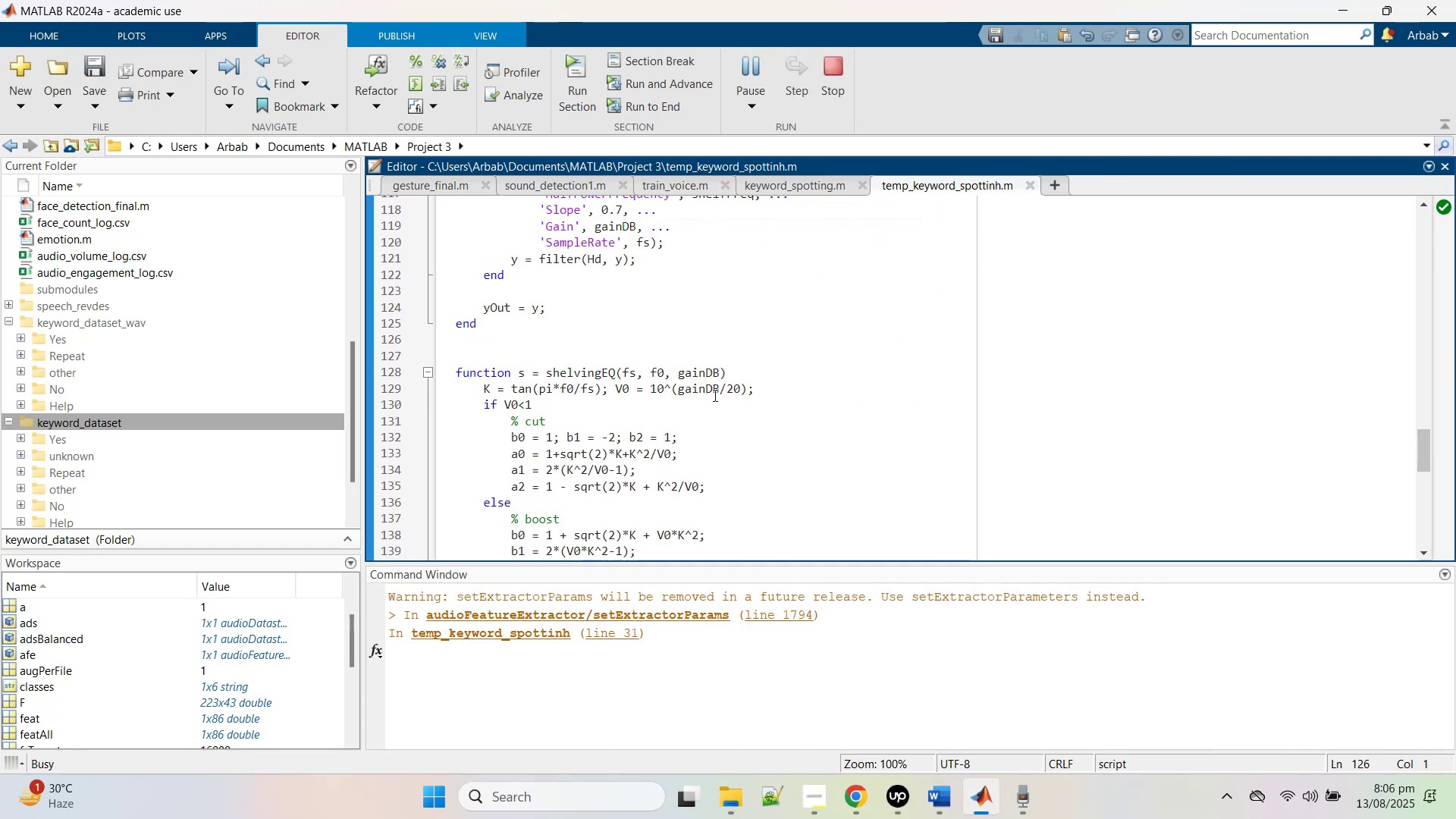 
double_click([683, 594])
 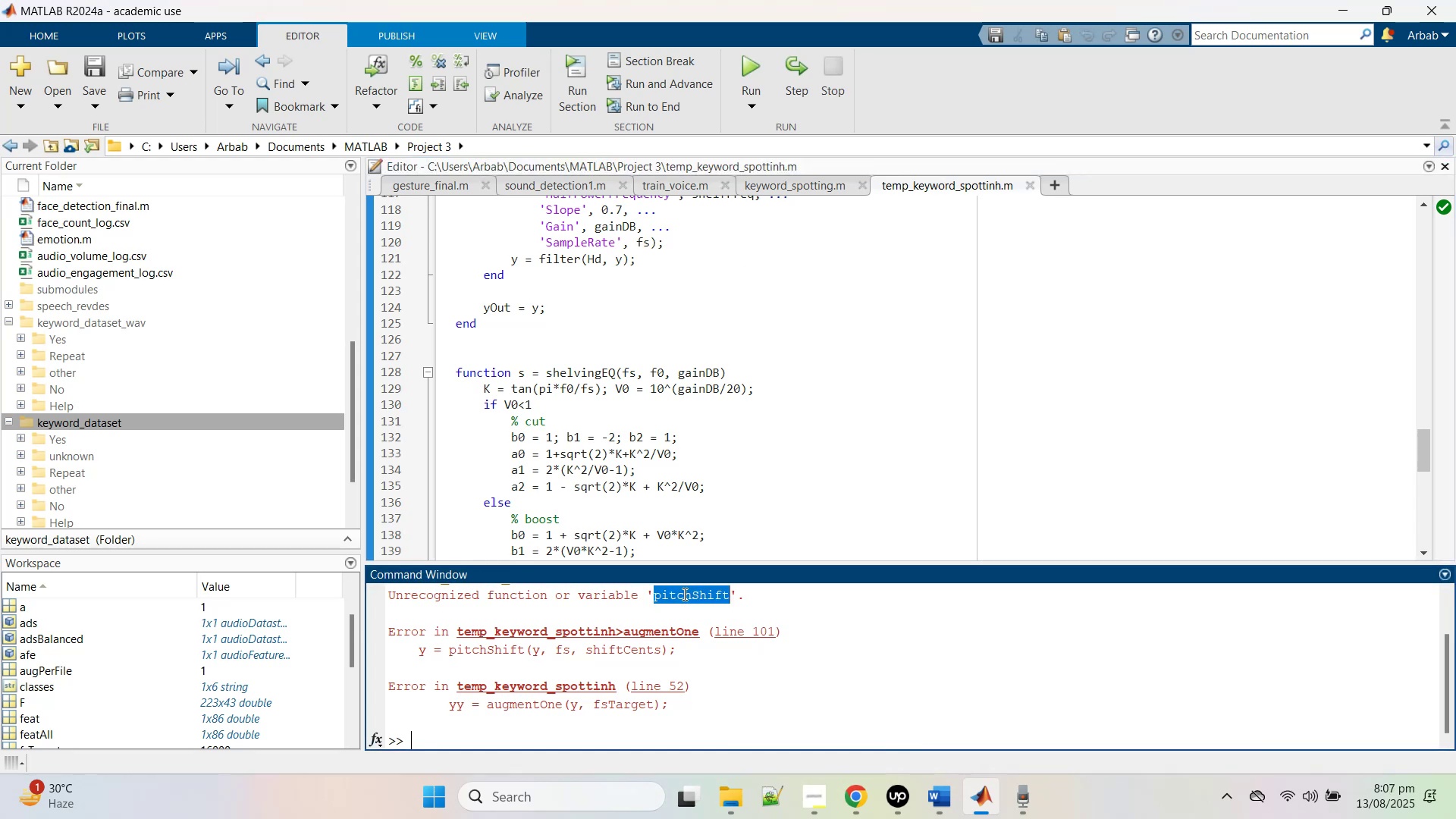 
triple_click([683, 594])
 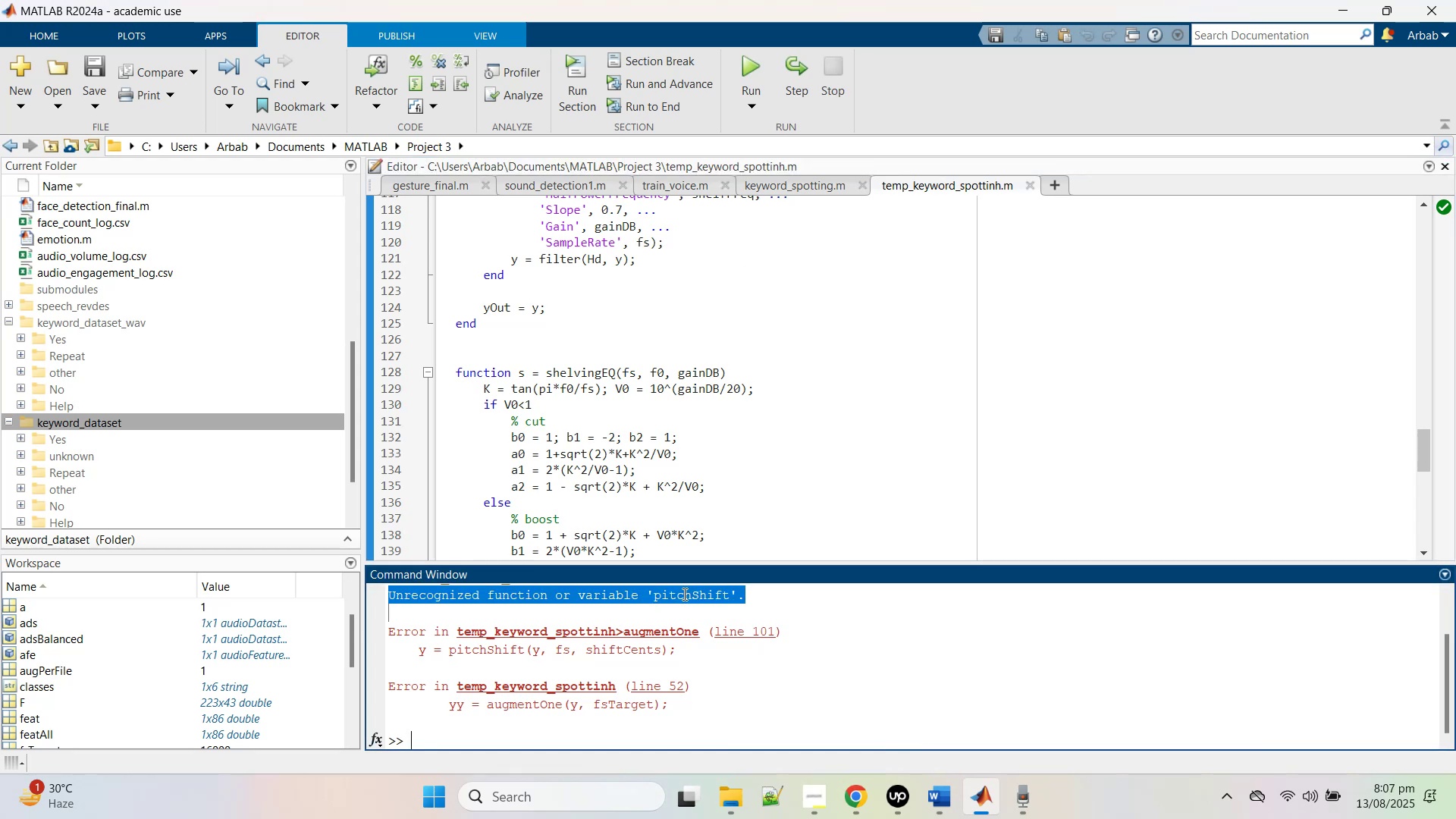 
right_click([685, 594])
 